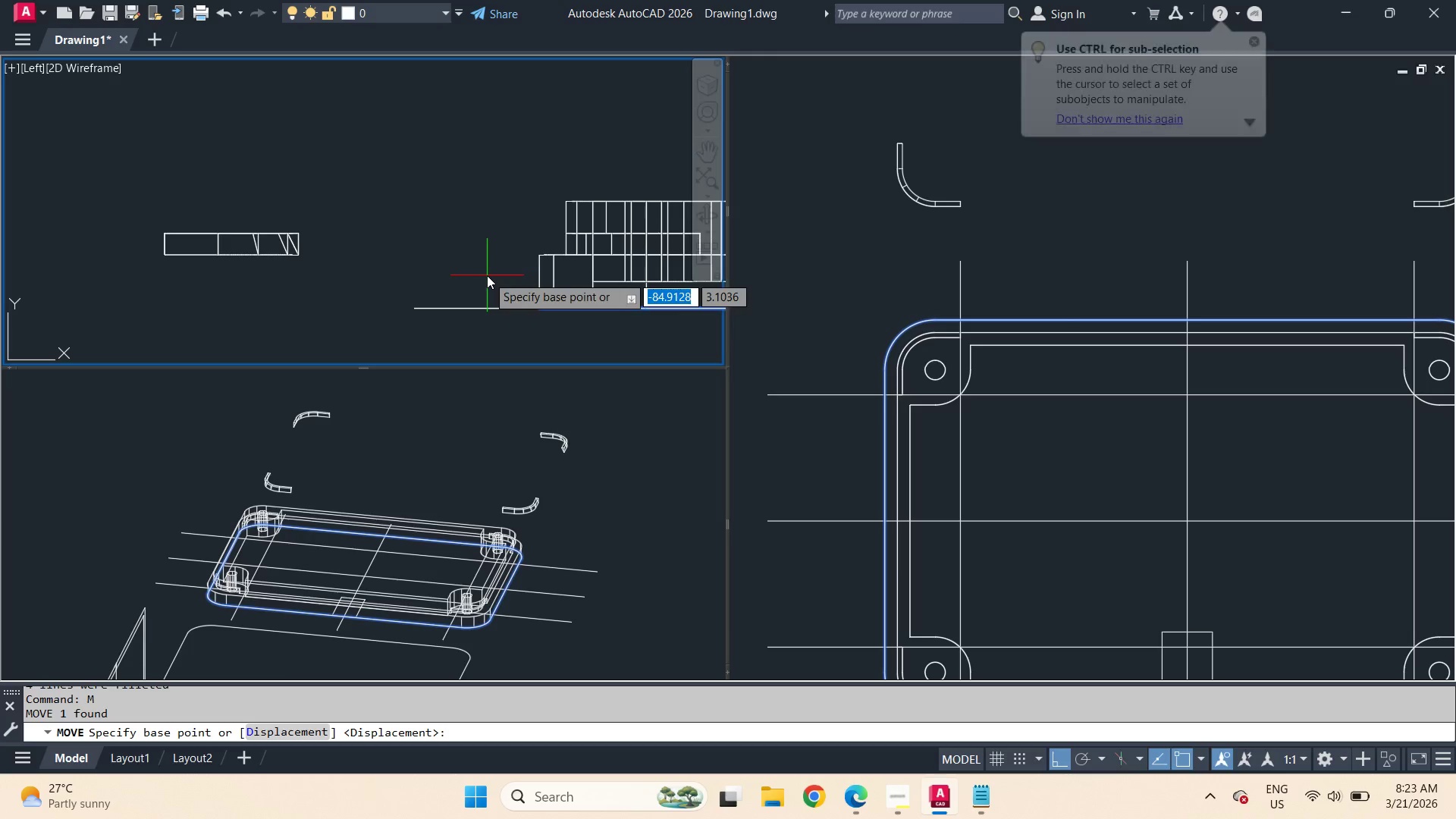 
left_click([487, 275])
 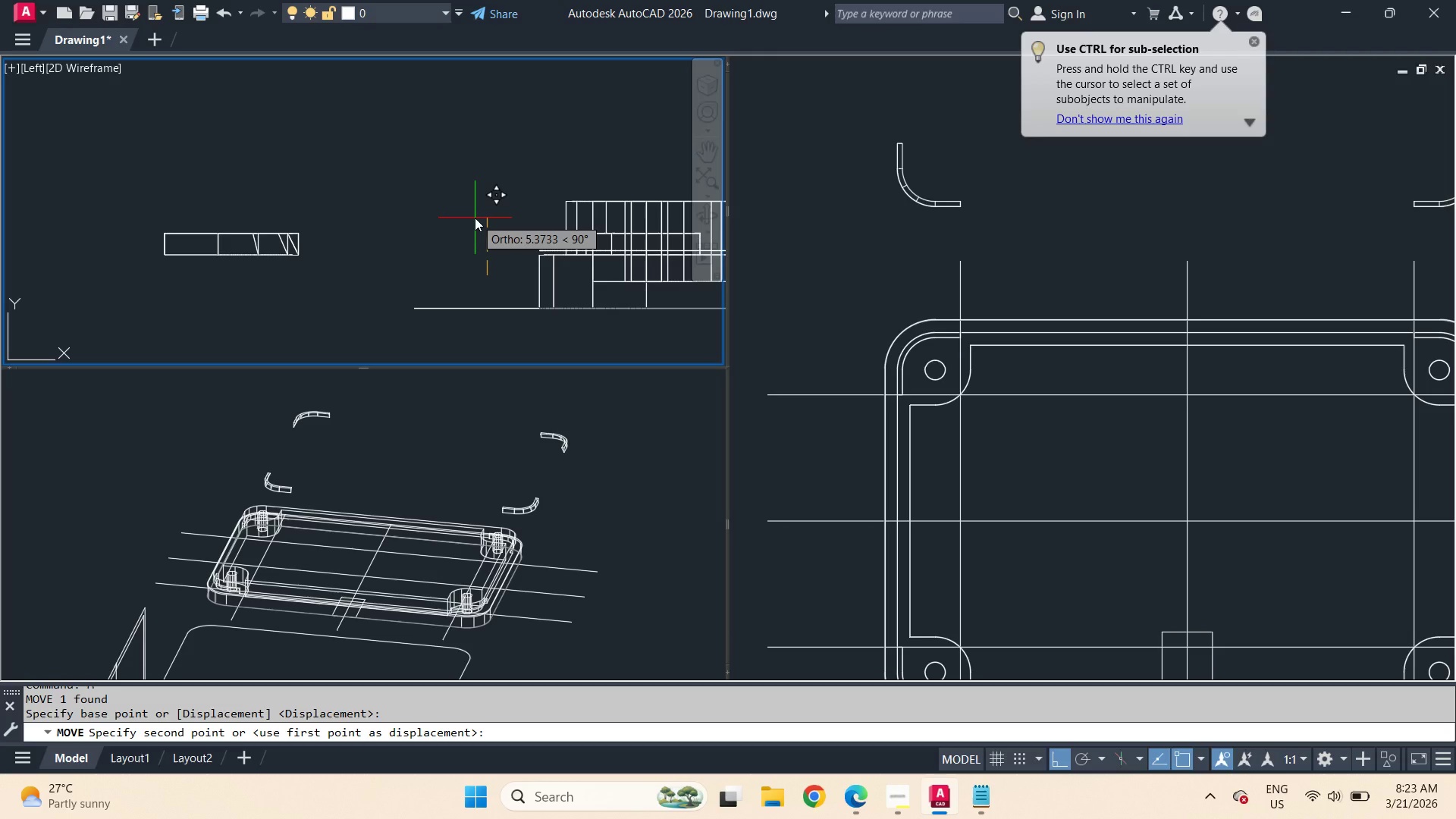 
key(5)
 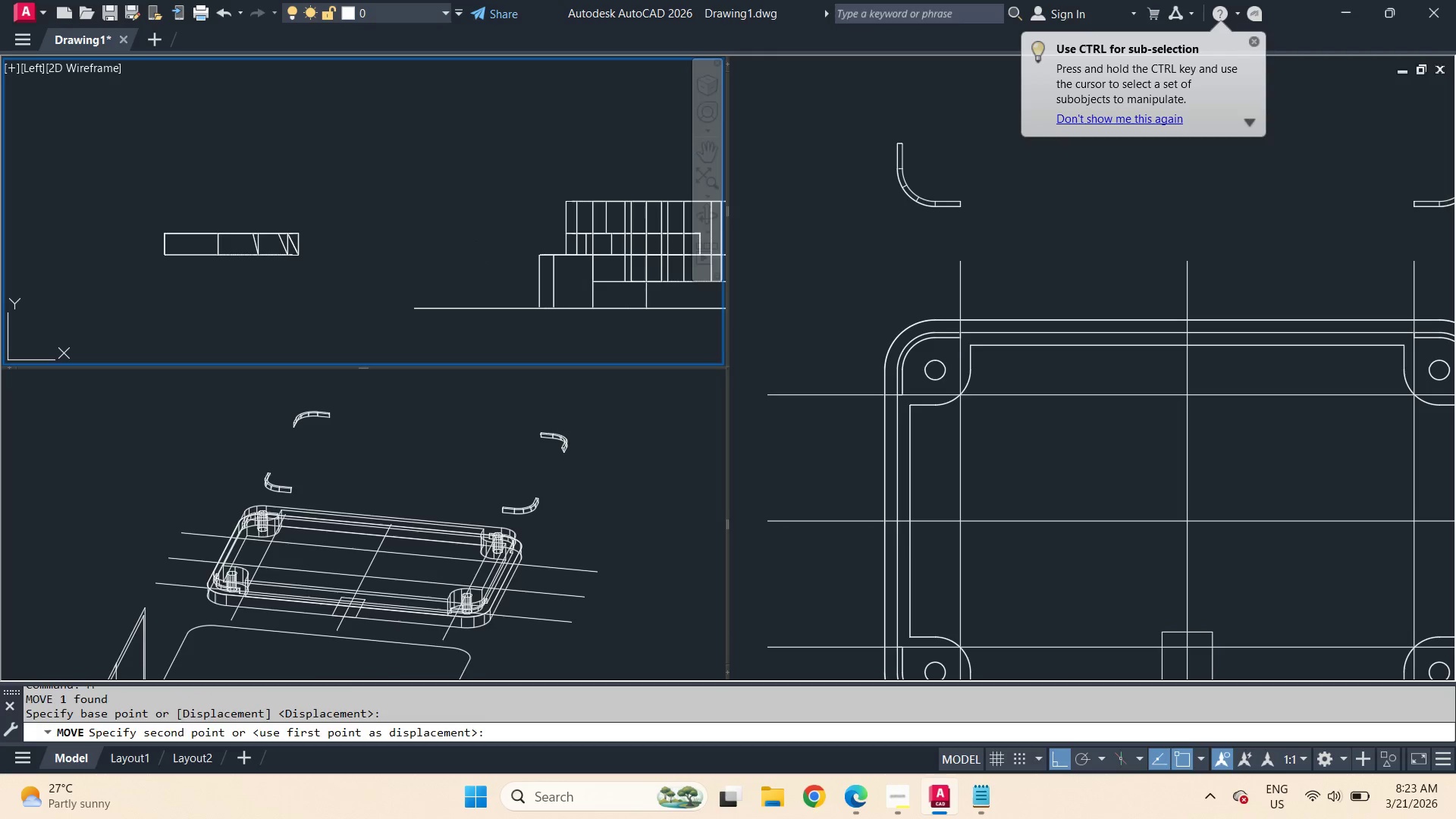 
key(Space)
 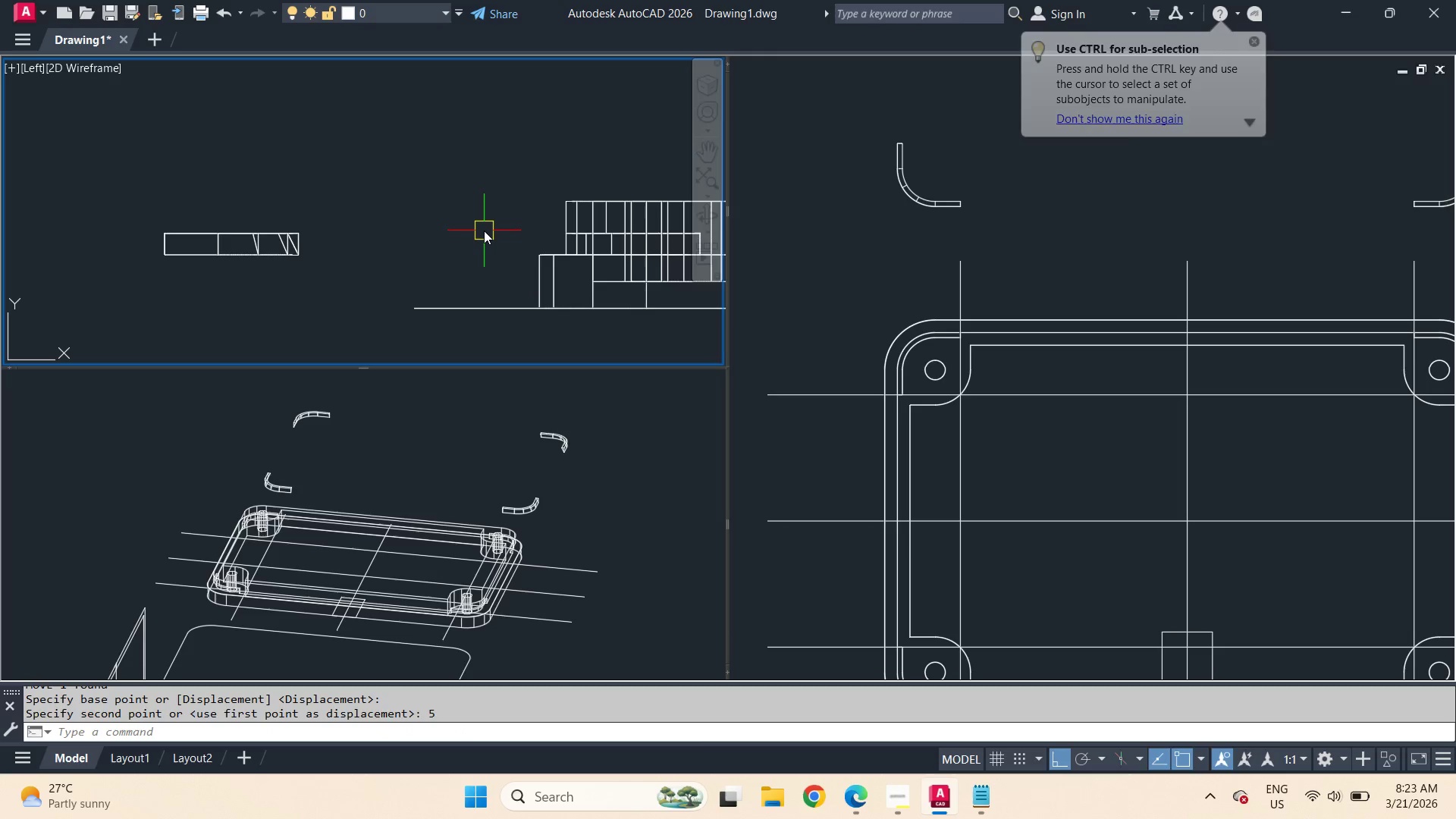 
type(ext )
 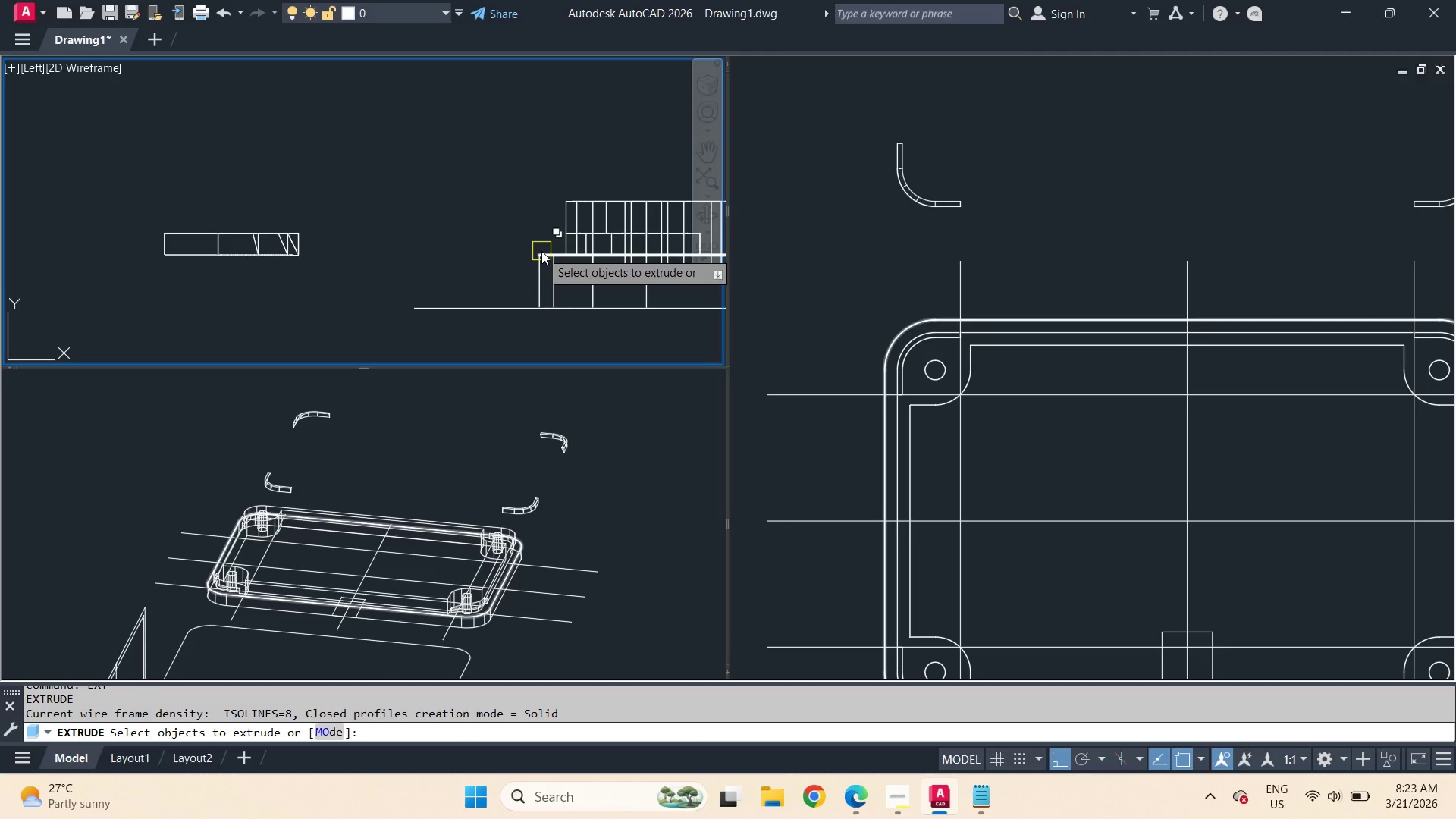 
key(Control+W)
 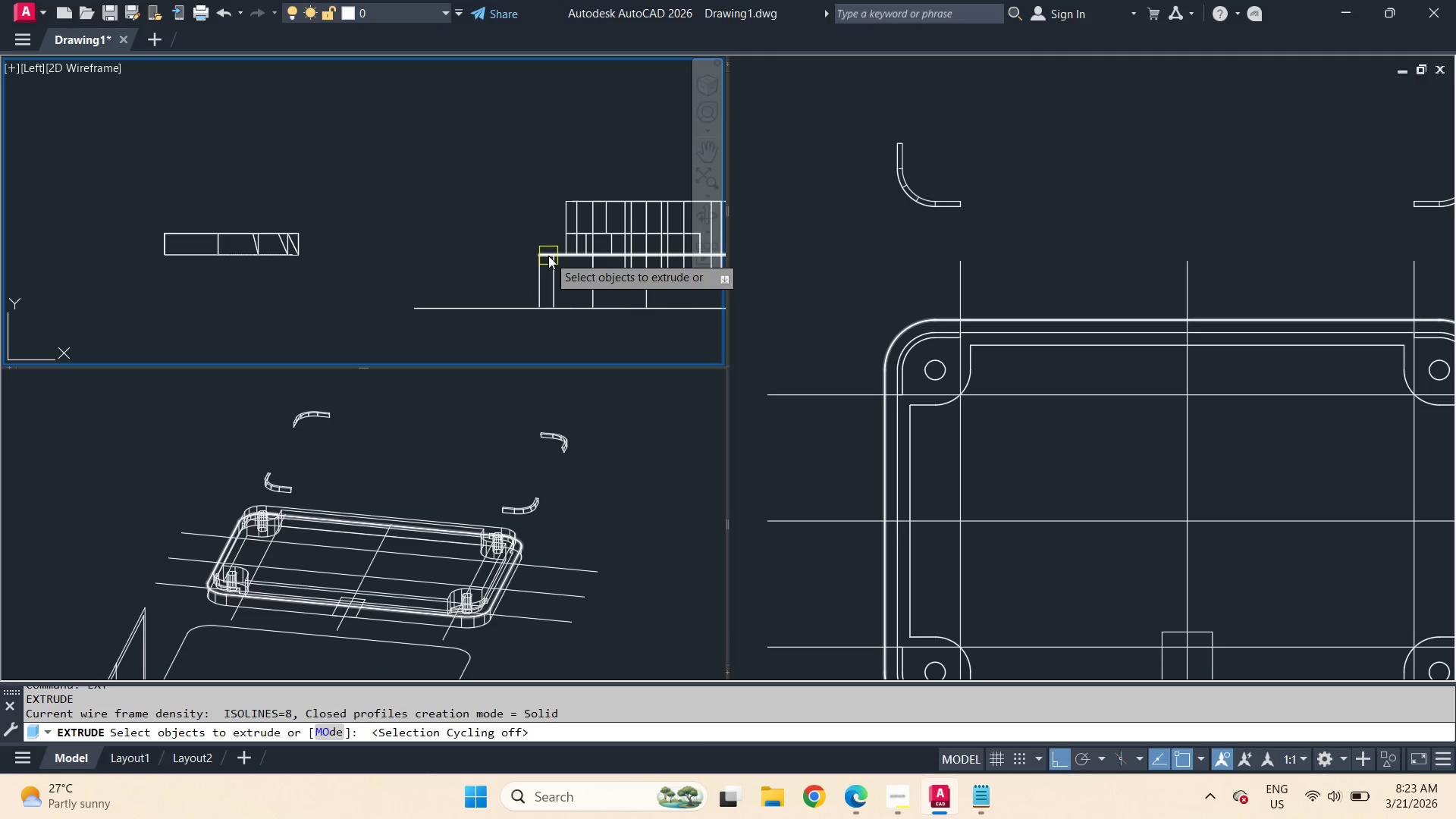 
left_click([548, 256])
 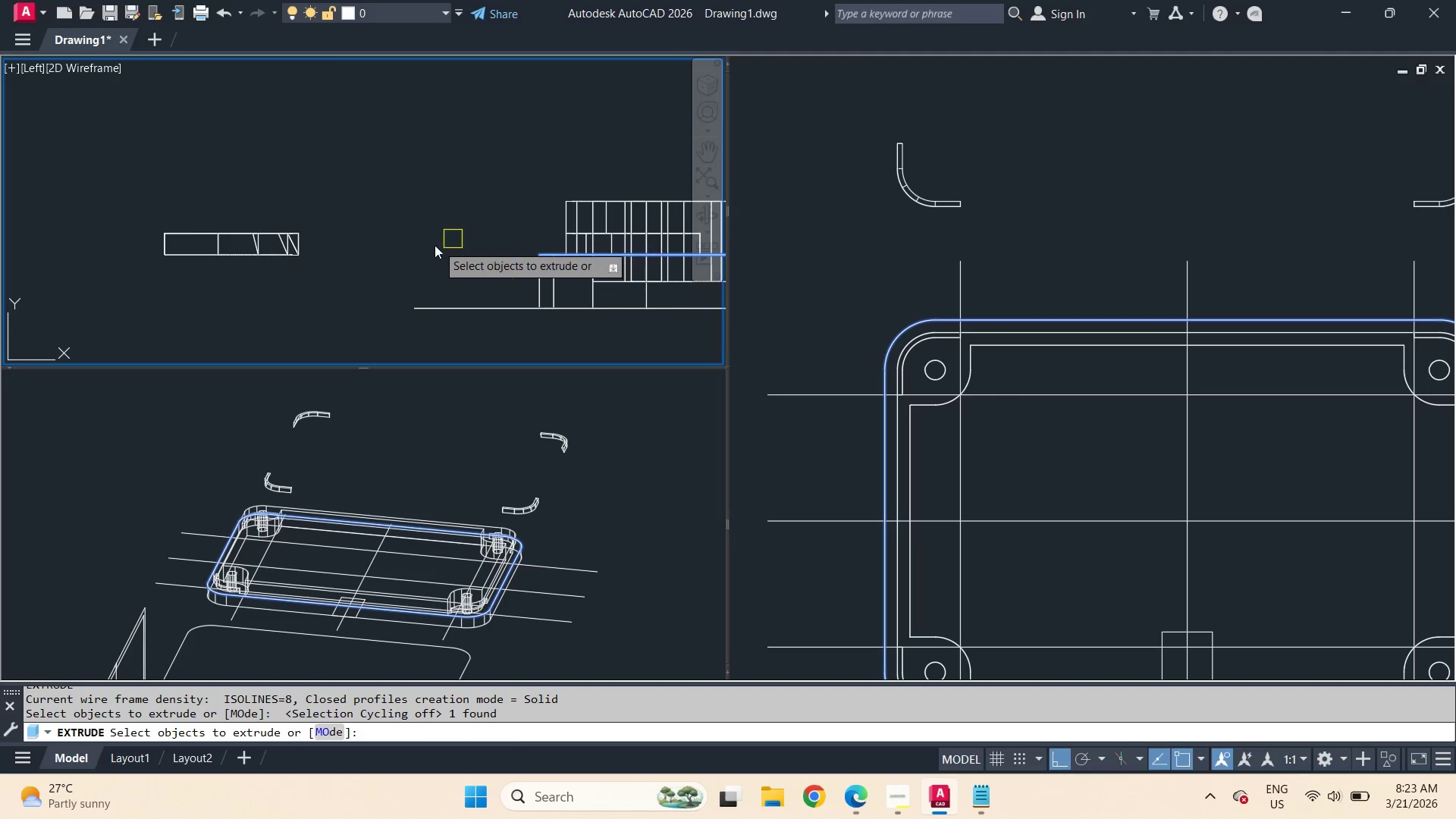 
key(Space)
 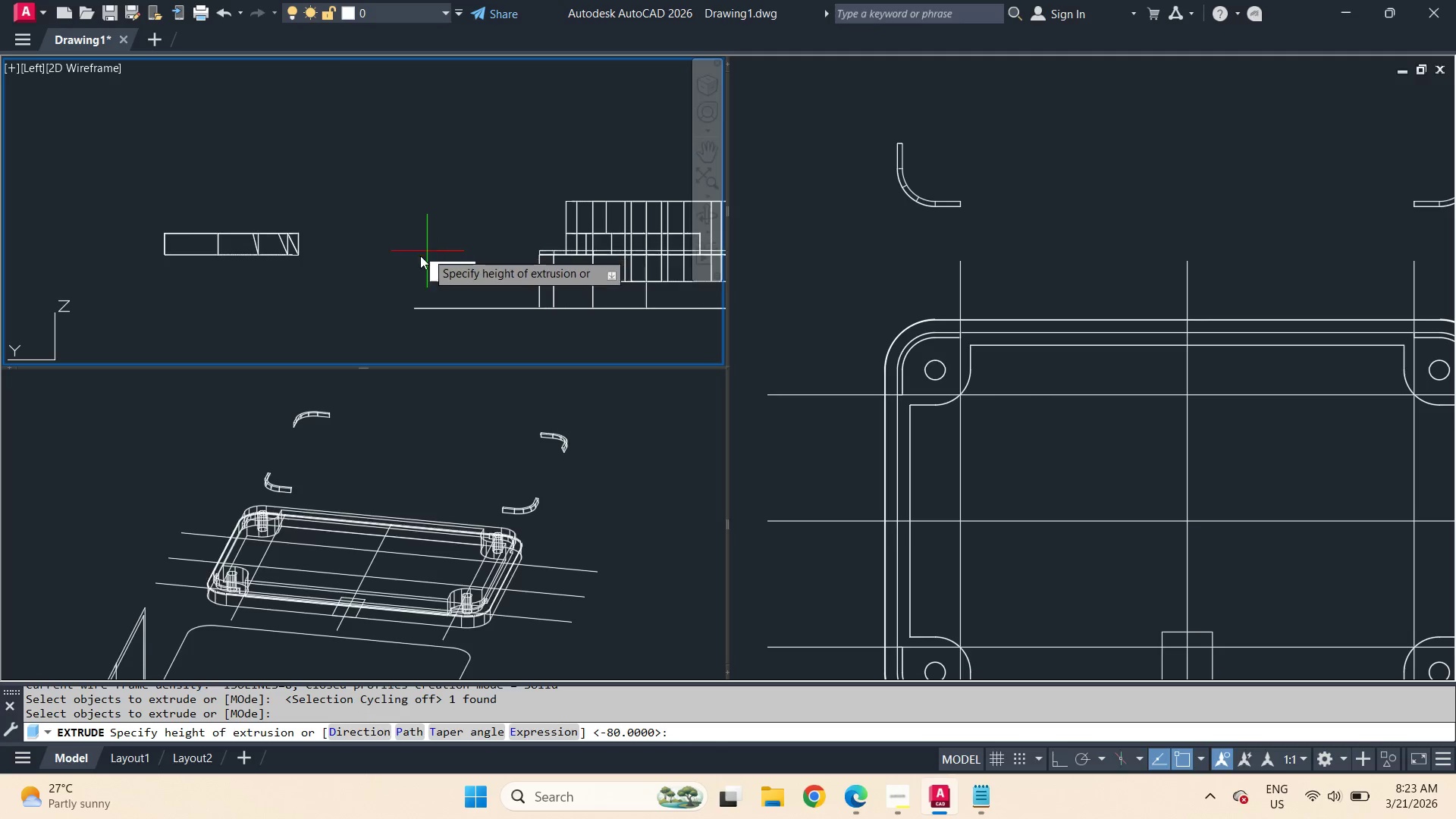 
scroll: coordinate [300, 316], scroll_direction: down, amount: 6.0
 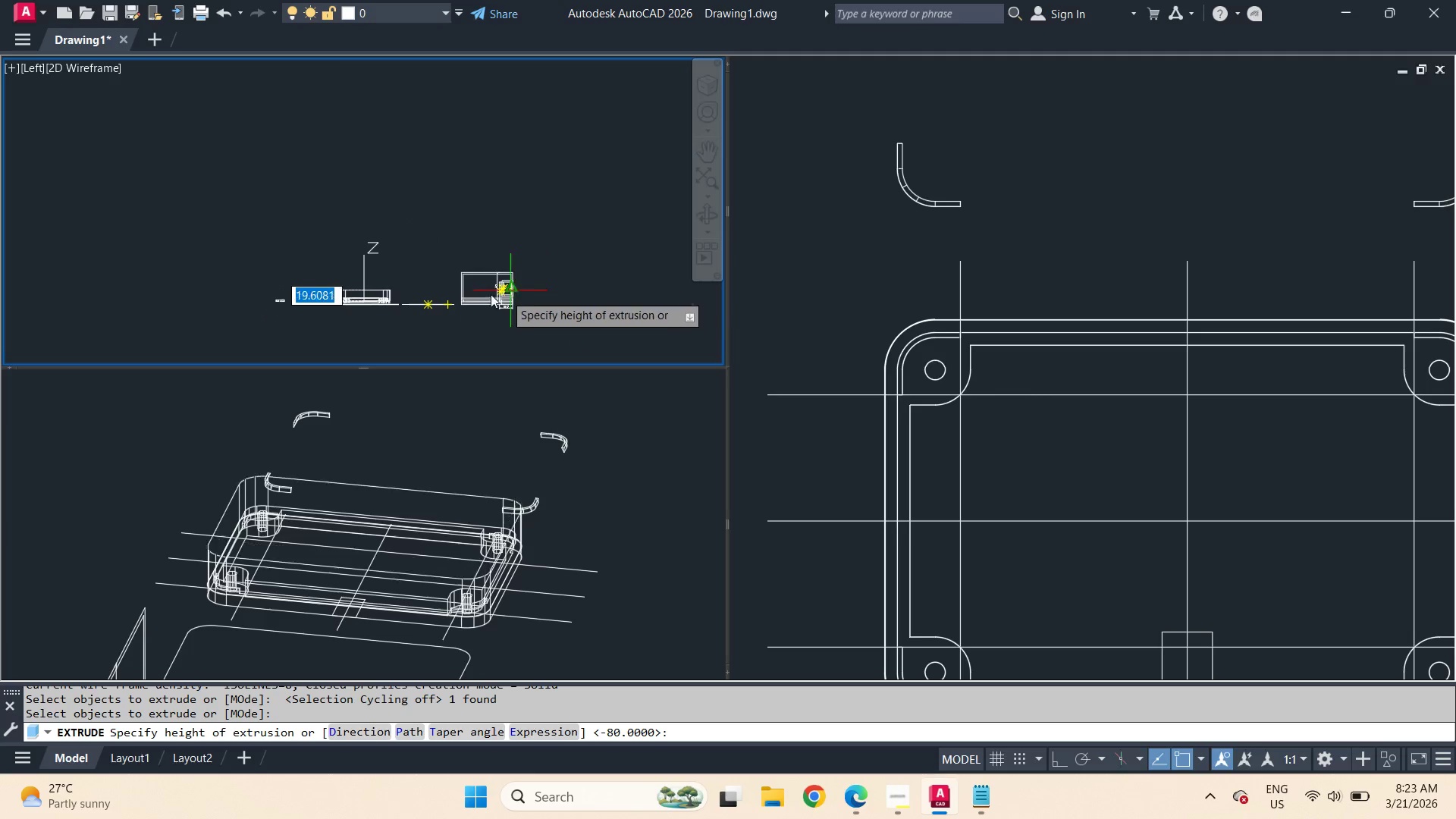 
scroll: coordinate [479, 248], scroll_direction: up, amount: 3.0
 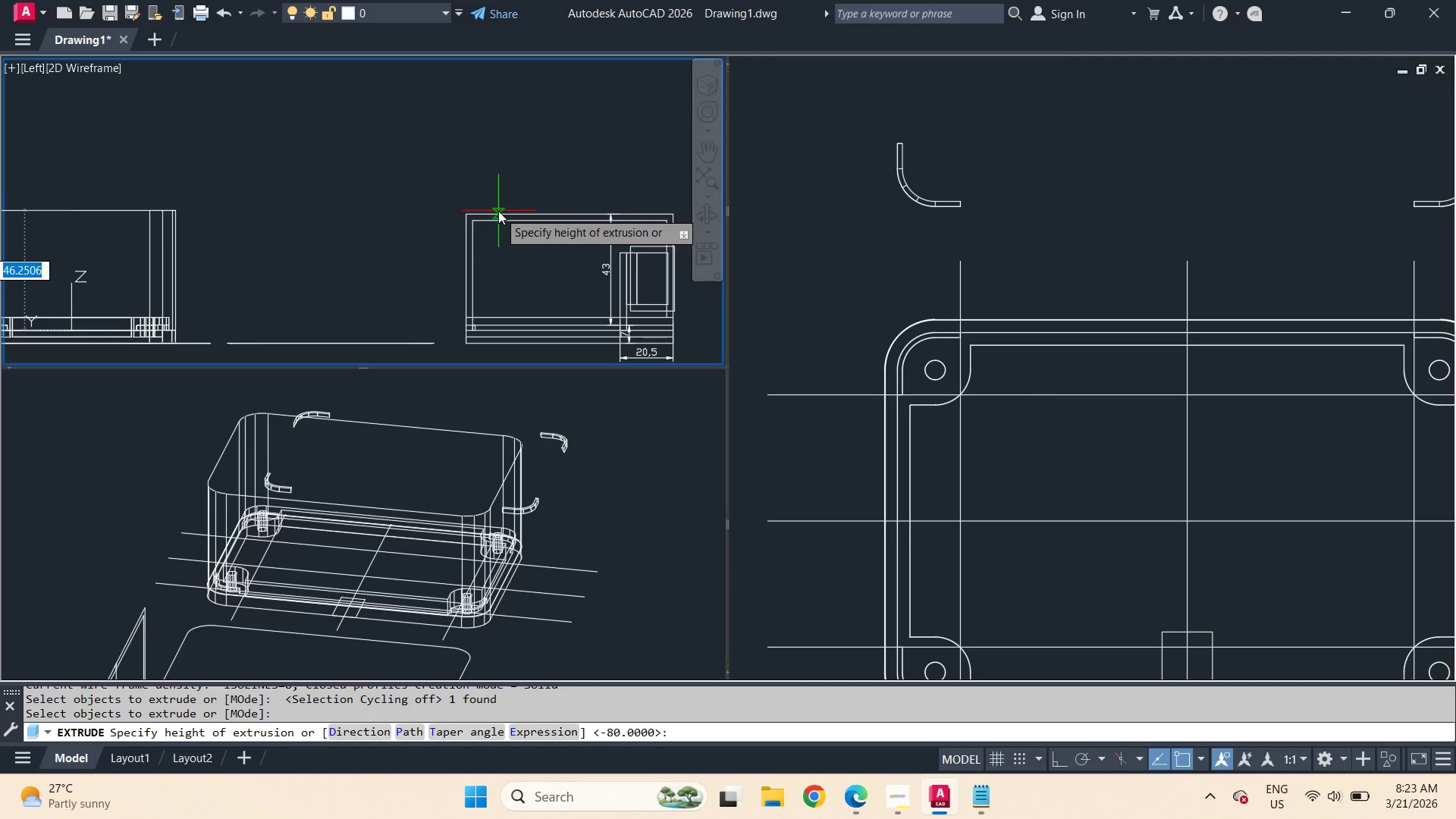 
left_click([498, 211])
 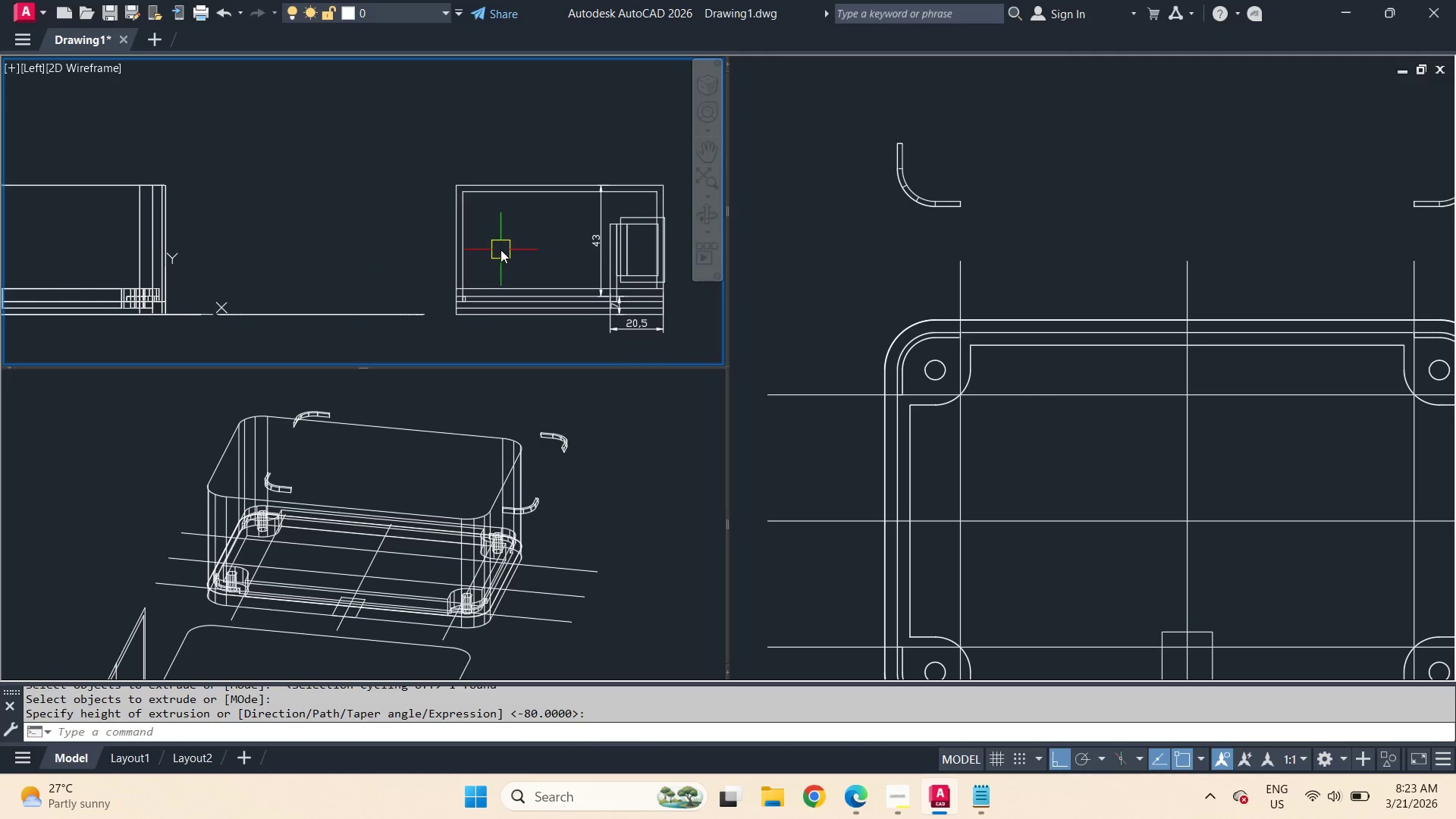 
type(di )
 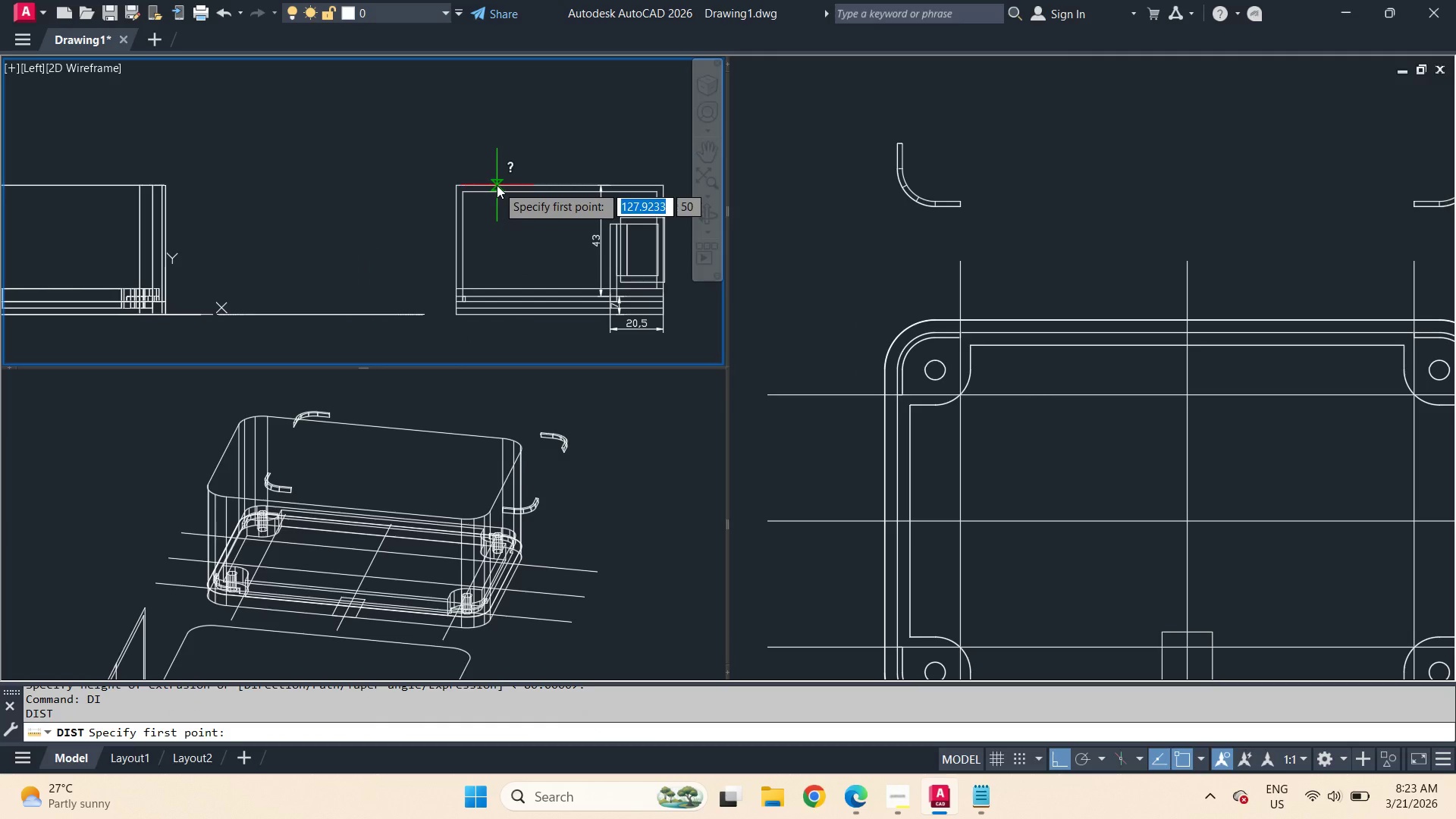 
left_click_drag(start_coordinate=[497, 185], to_coordinate=[497, 194])
 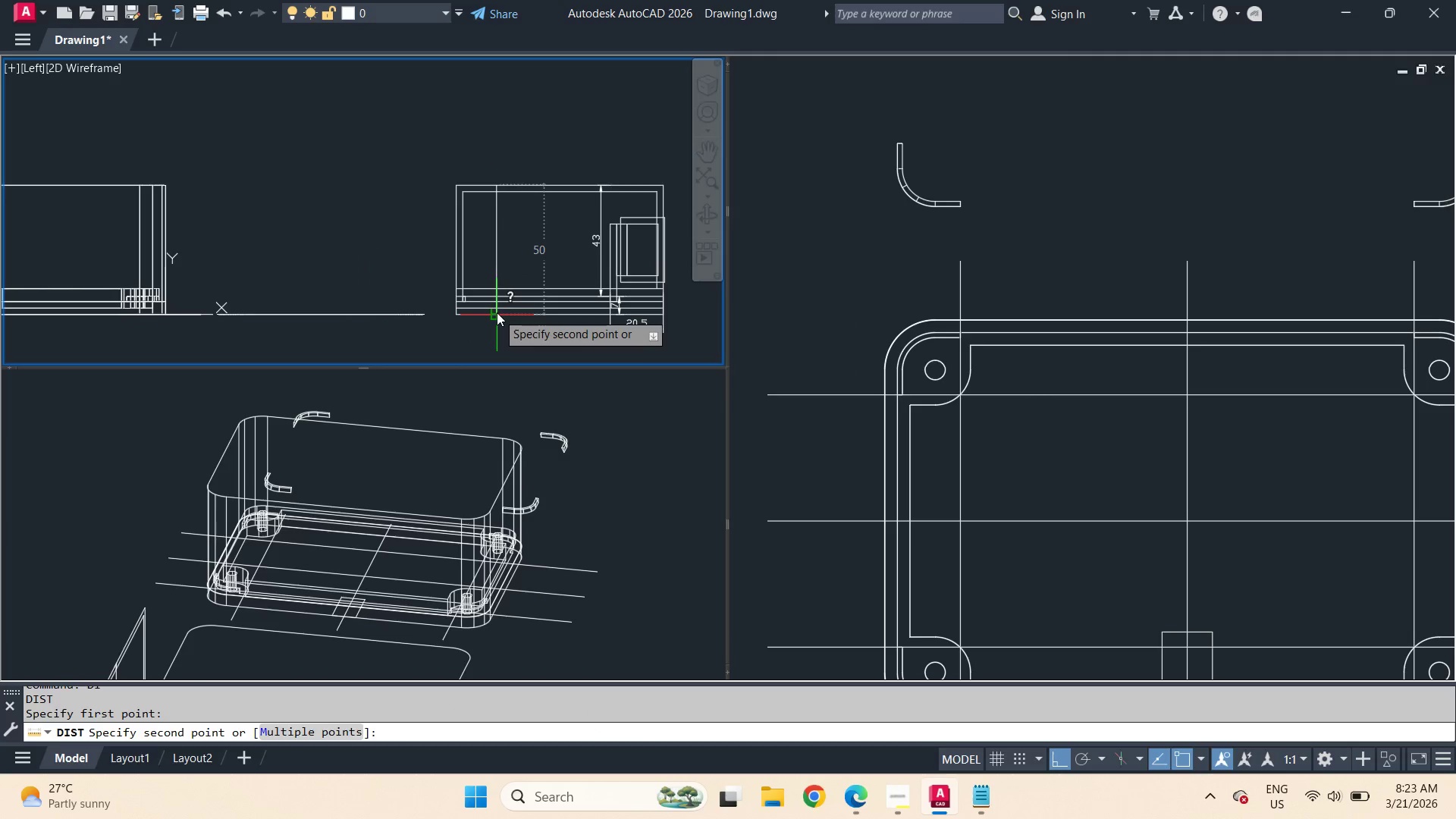 
key(Escape)
 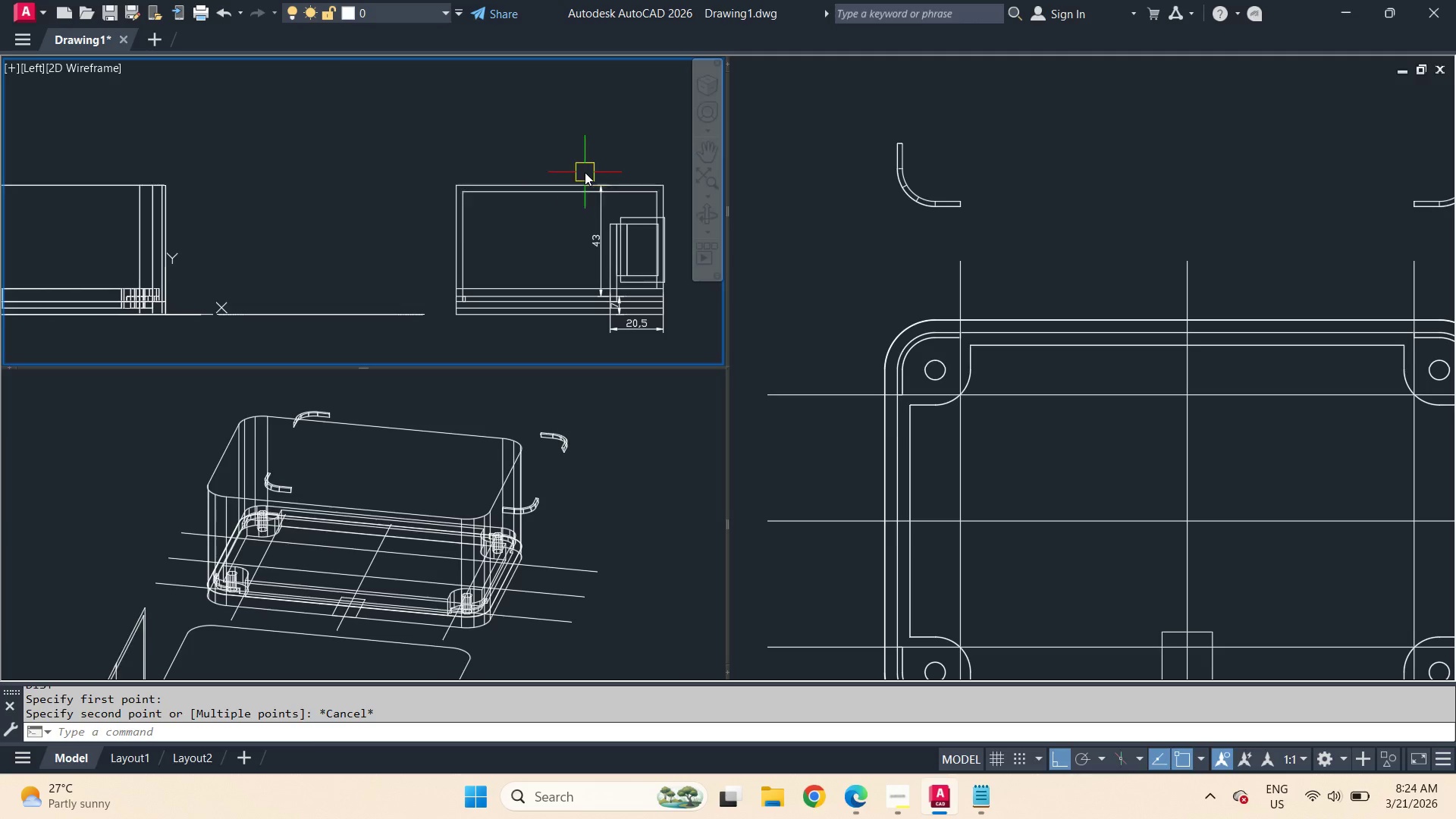 
scroll: coordinate [413, 173], scroll_direction: none, amount: 0.0
 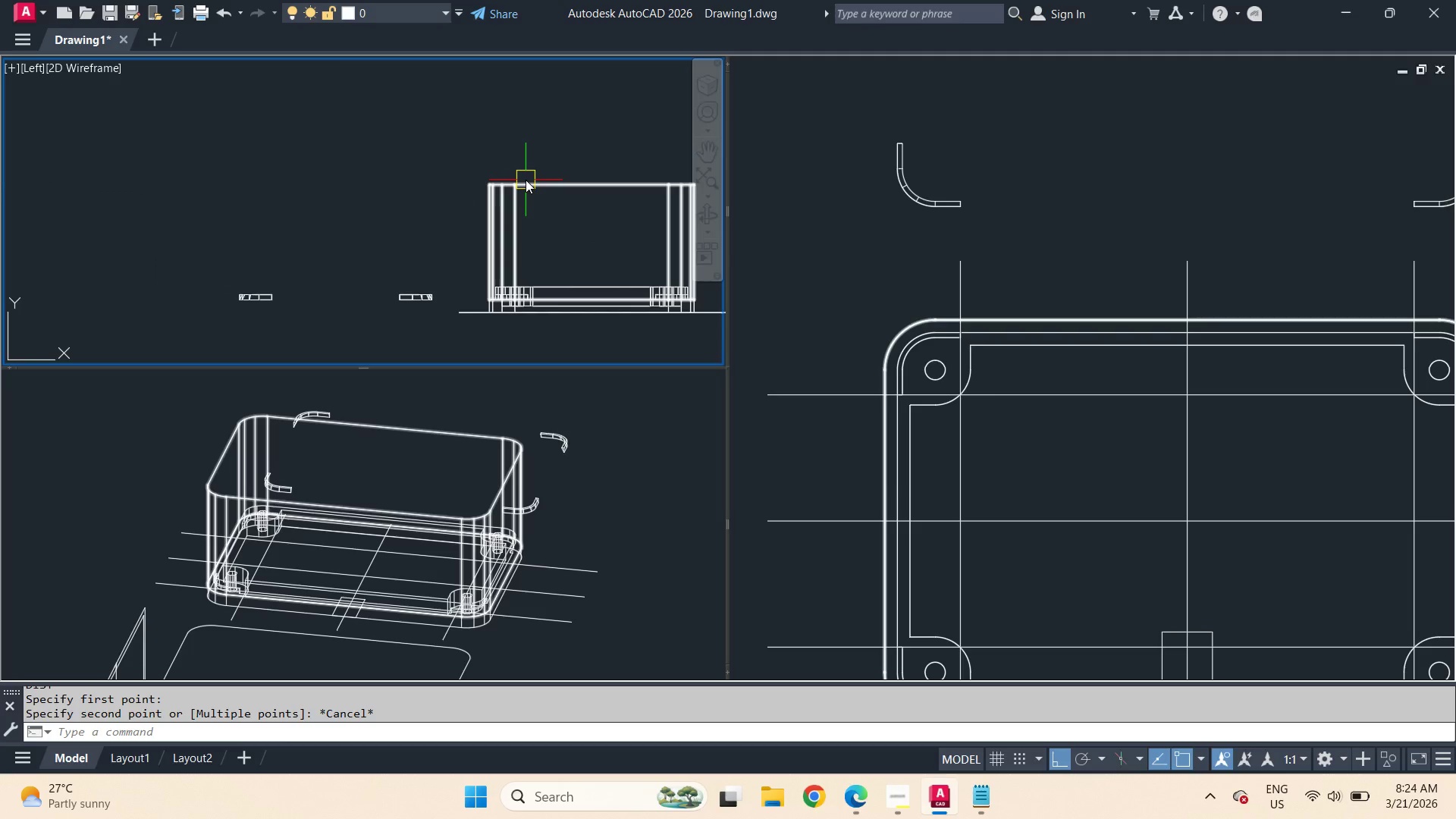 
left_click([526, 180])
 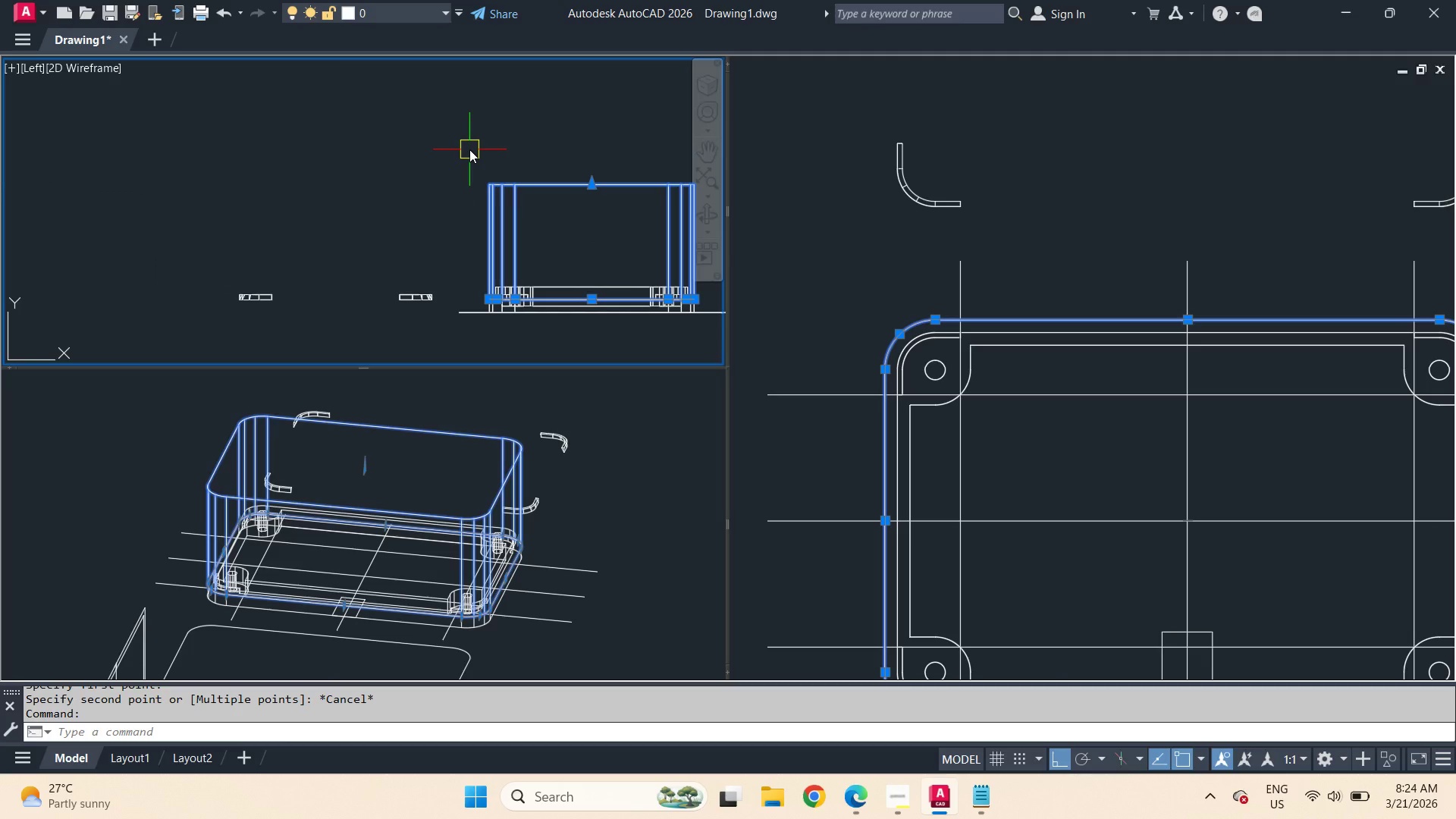 
wait(8.17)
 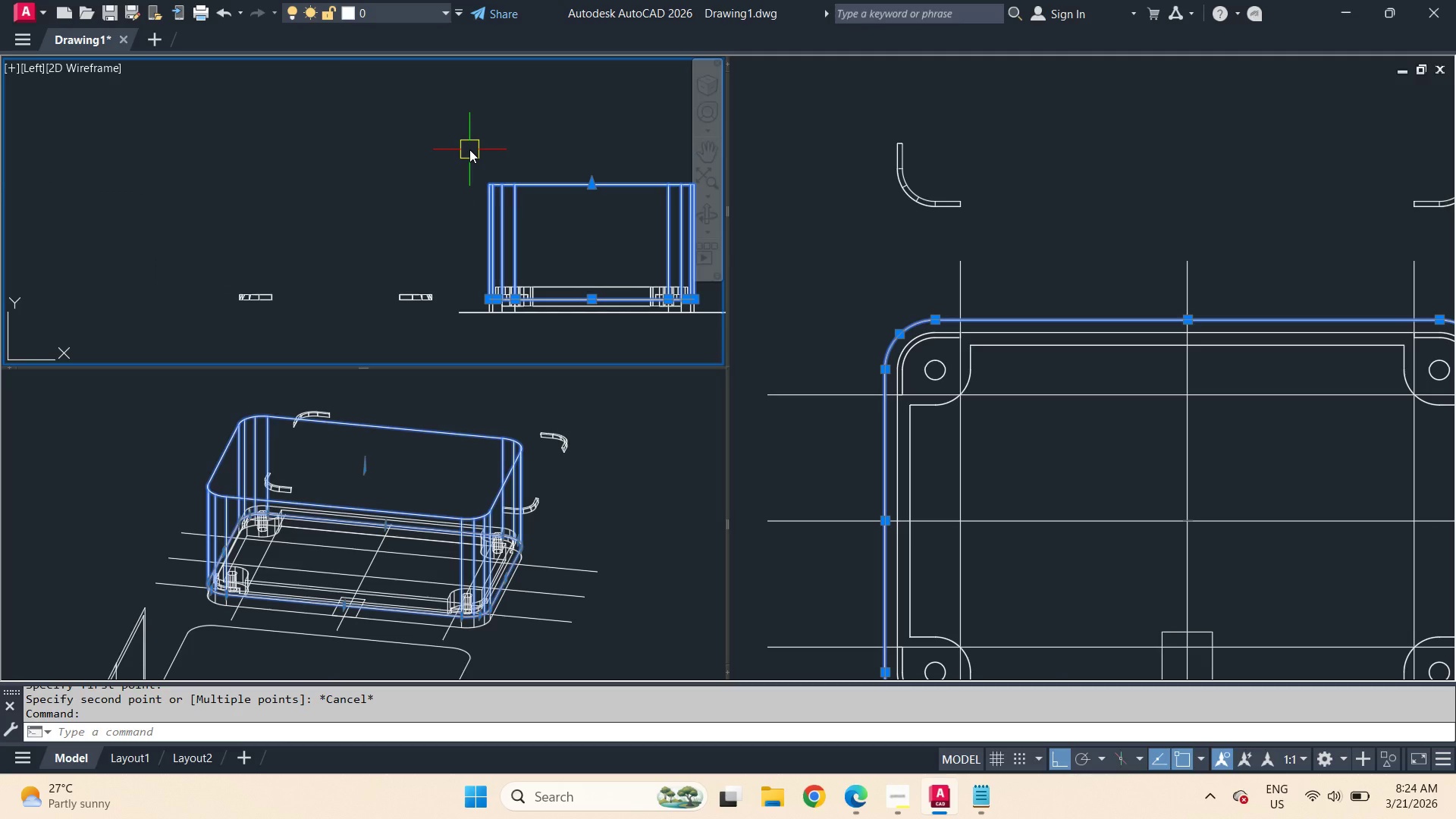 
key(Escape)
type(shel)
key(Escape)
type(soli )
 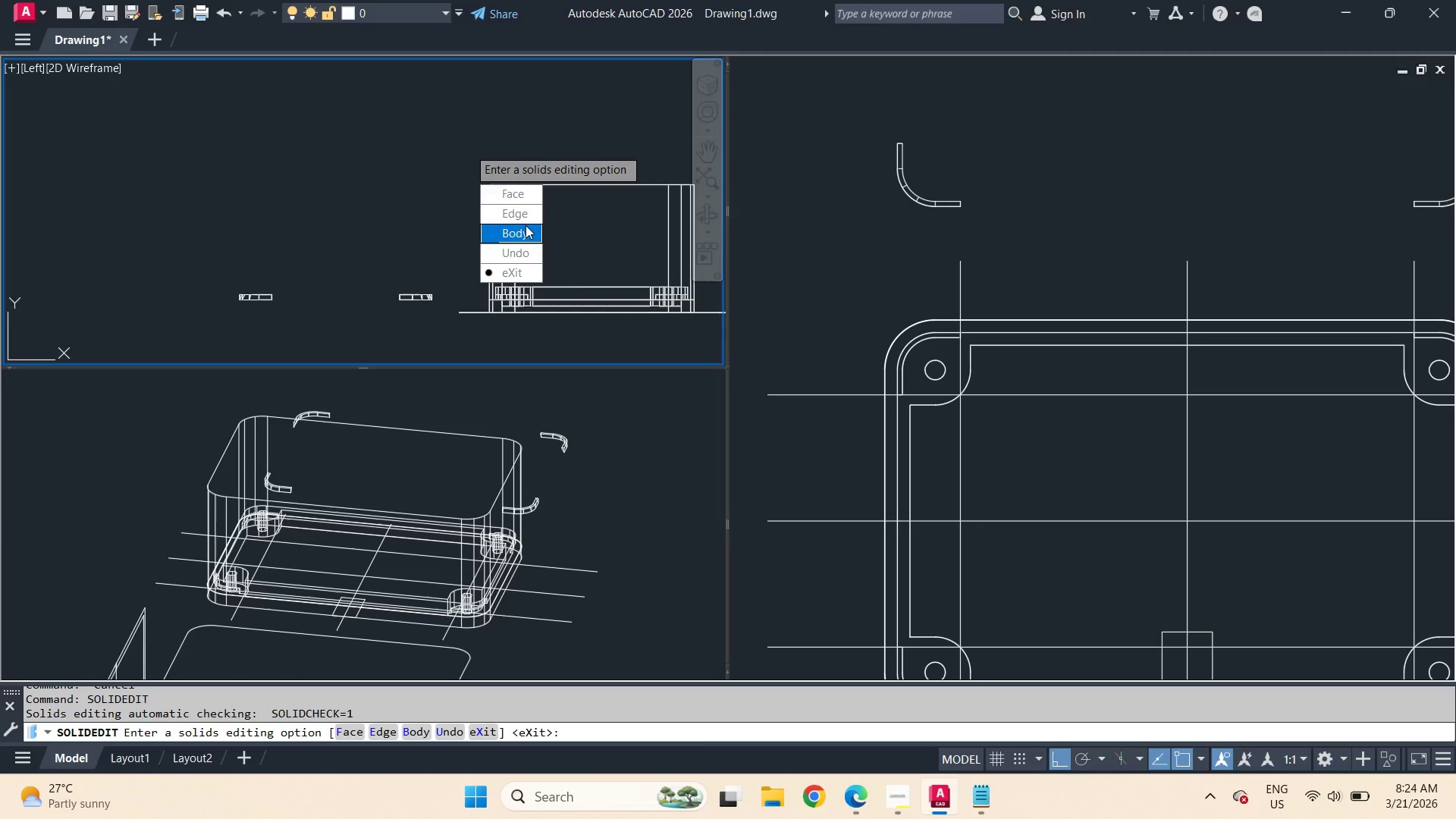 
left_click_drag(start_coordinate=[526, 231], to_coordinate=[468, 148])
 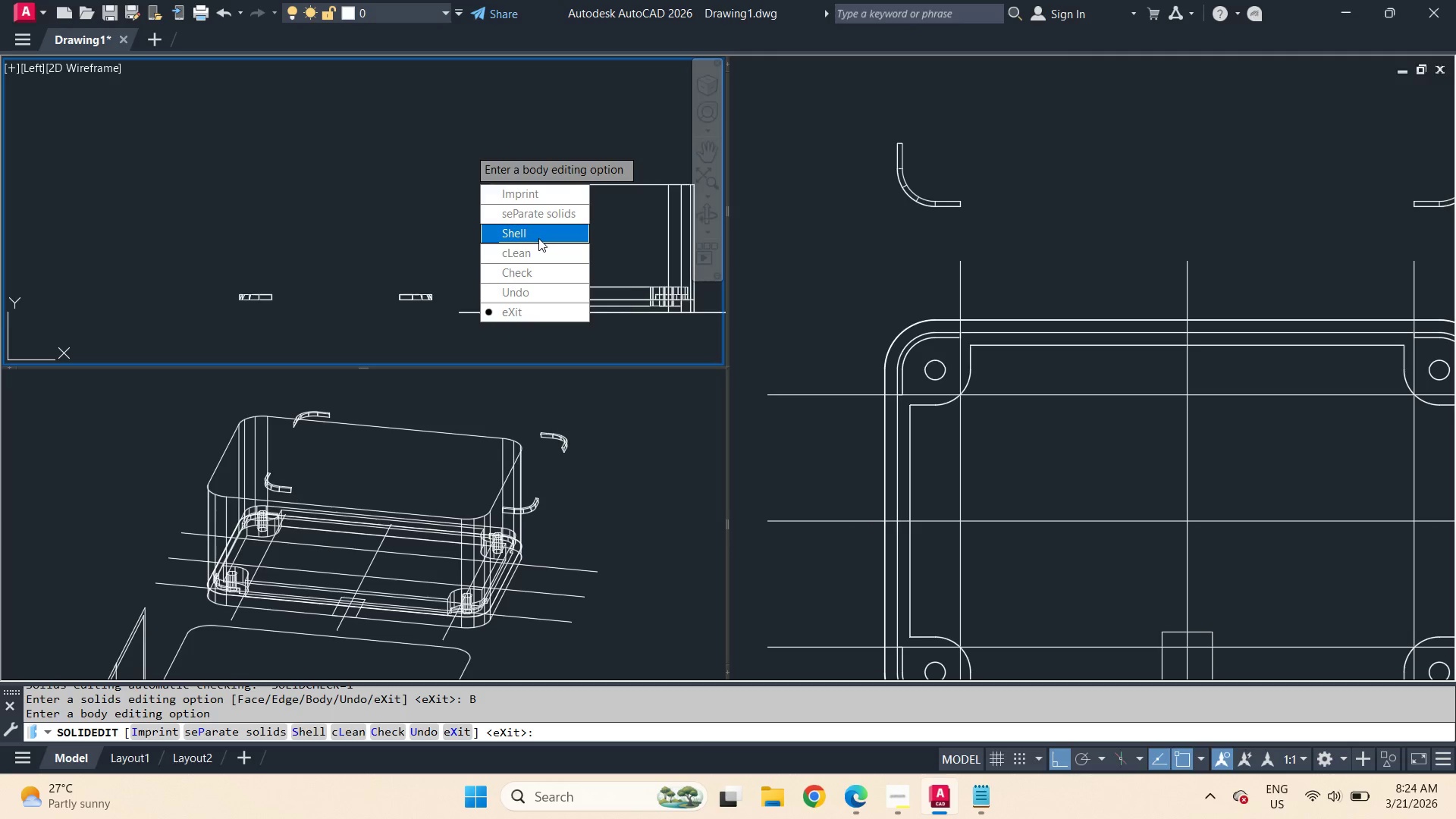 
left_click_drag(start_coordinate=[538, 238], to_coordinate=[468, 148])
 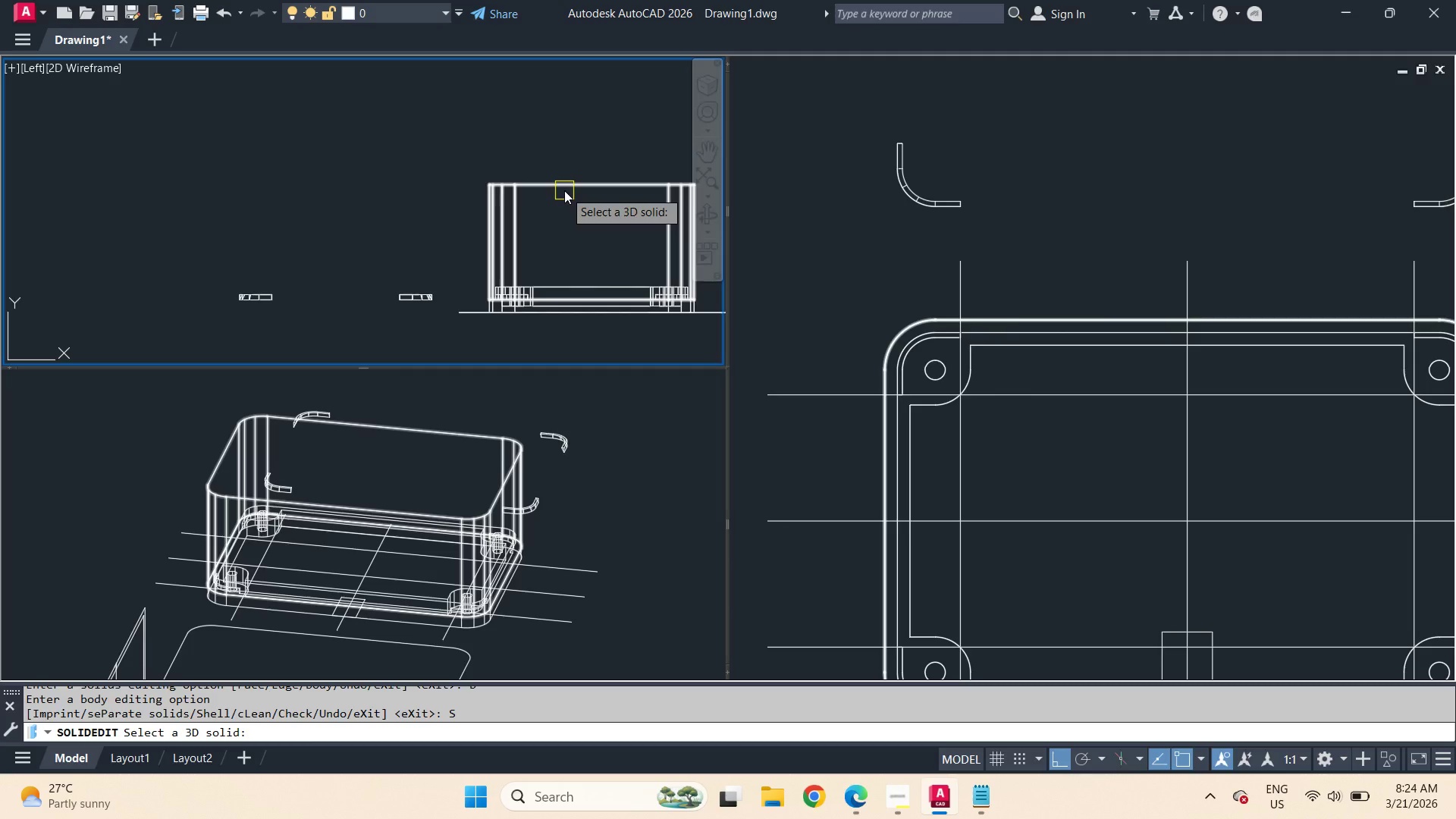 
wait(6.95)
 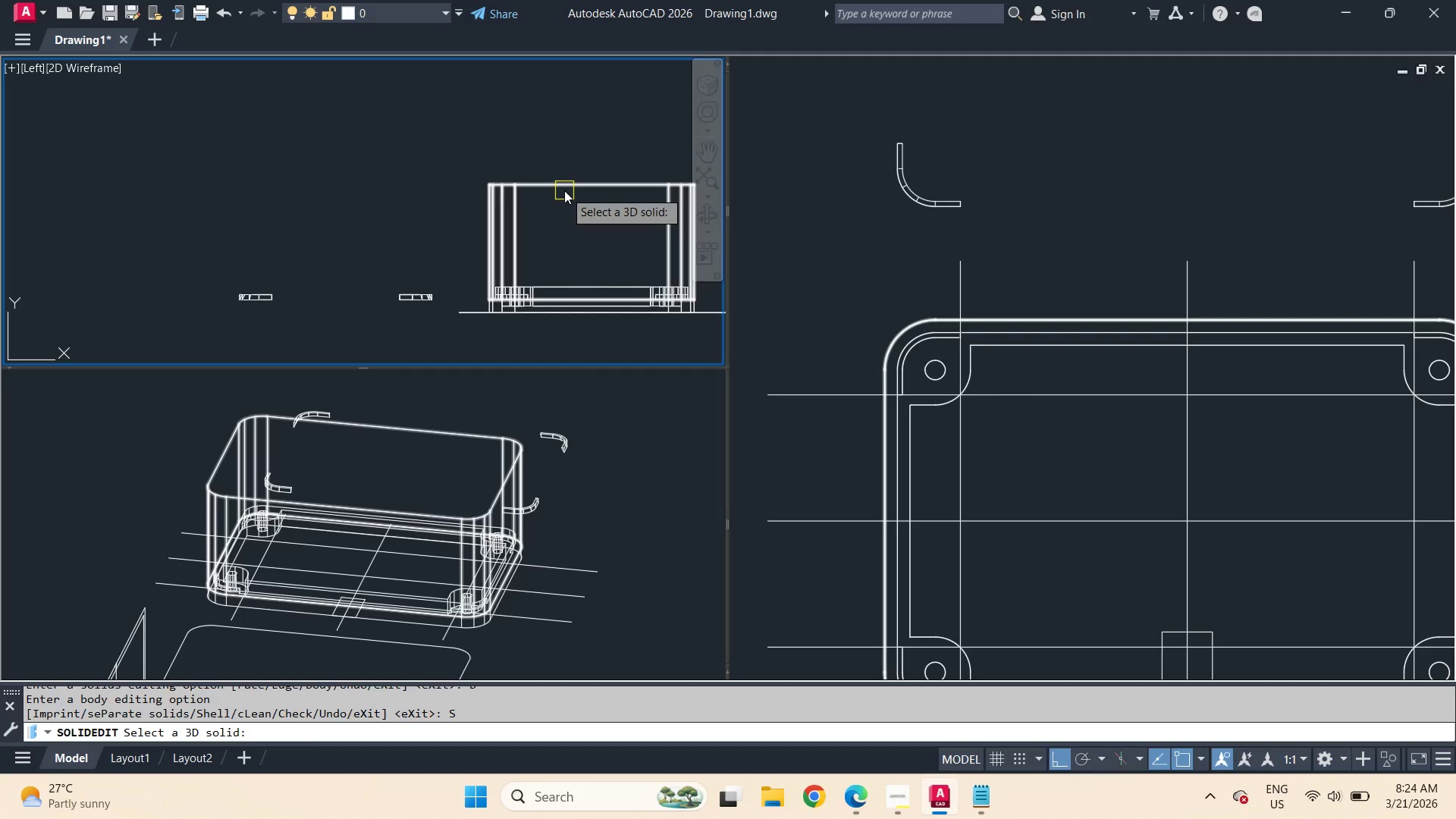 
left_click([564, 190])
 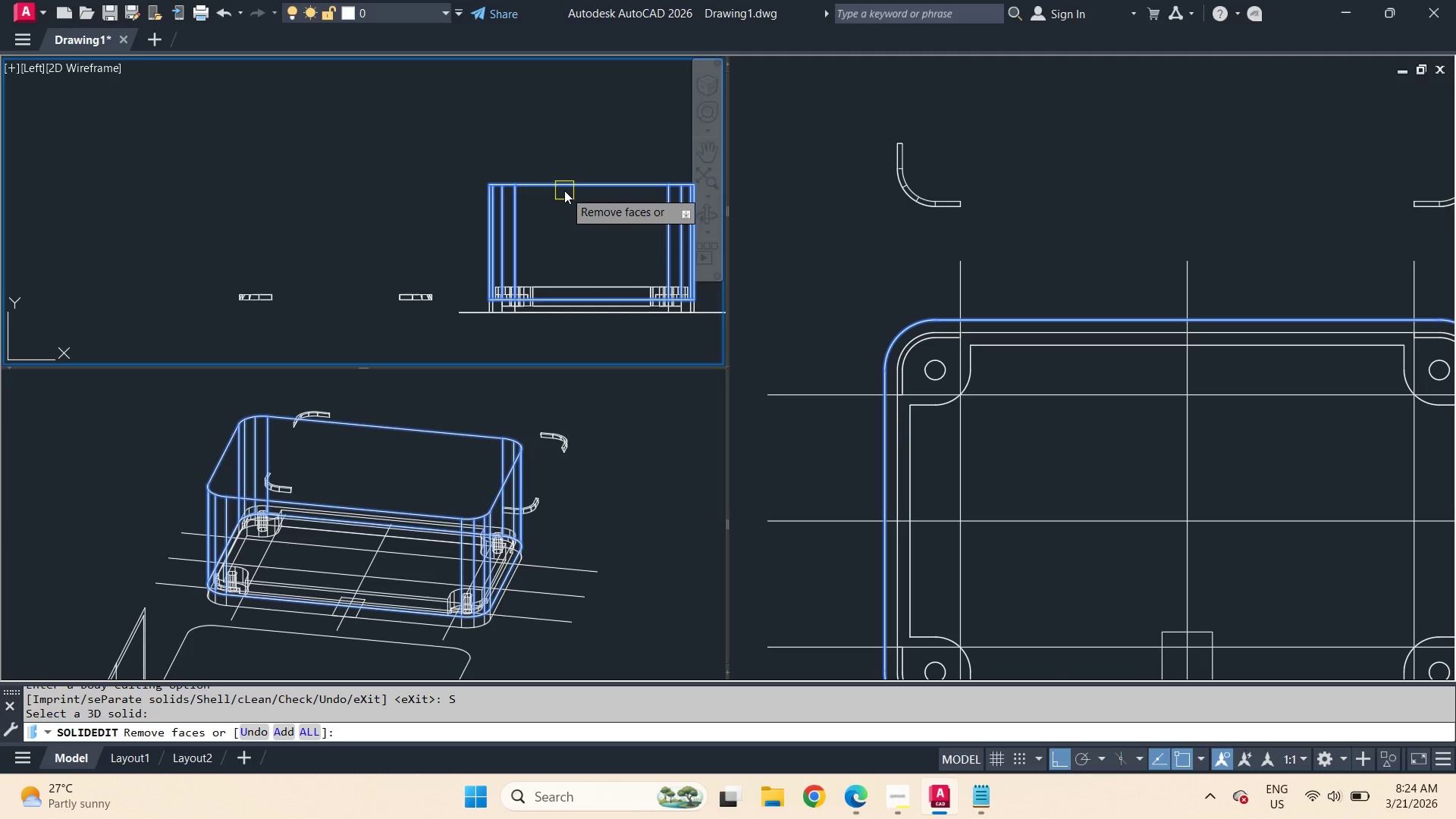 
key(Space)
 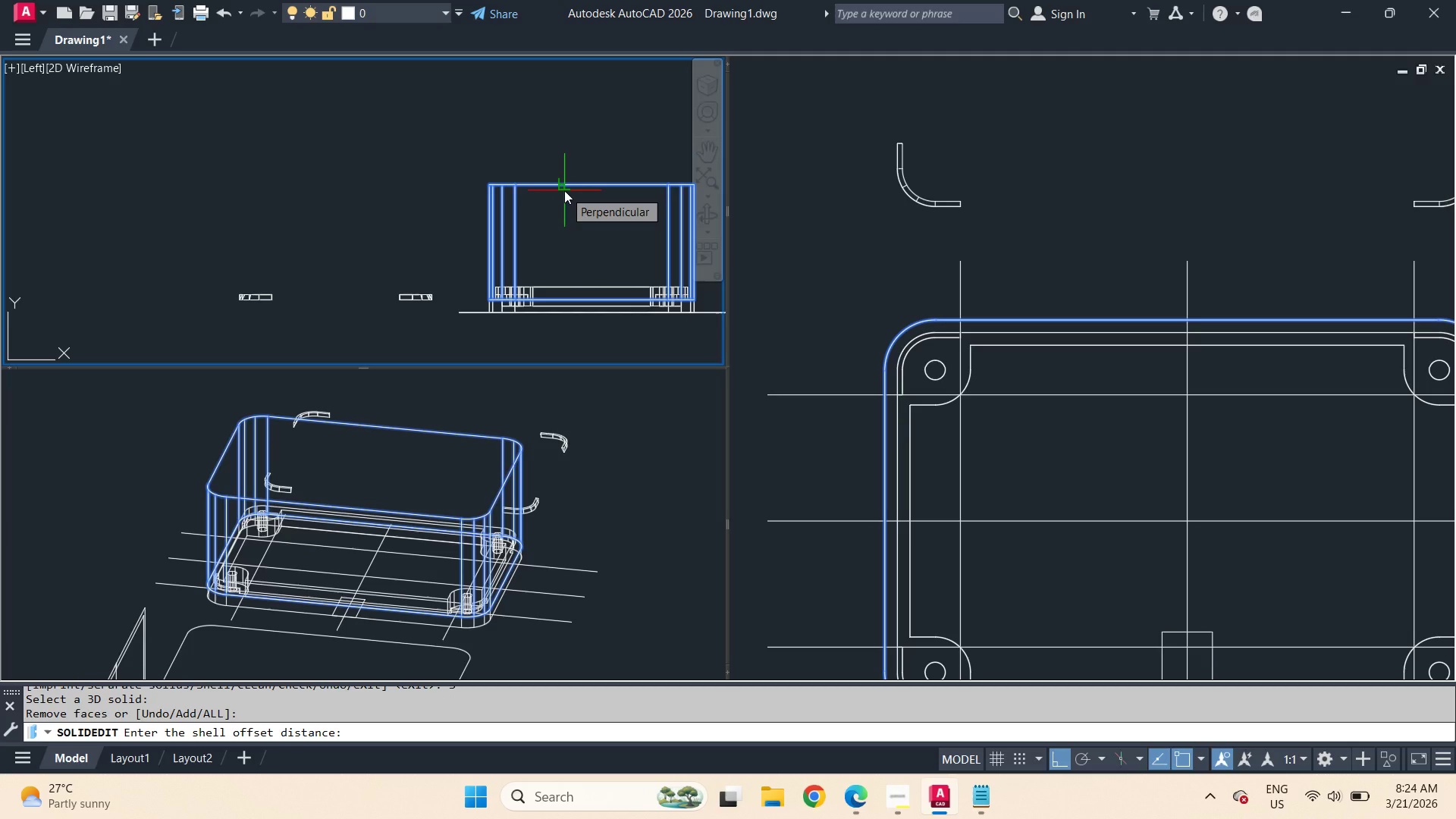 
key(Numpad2)
 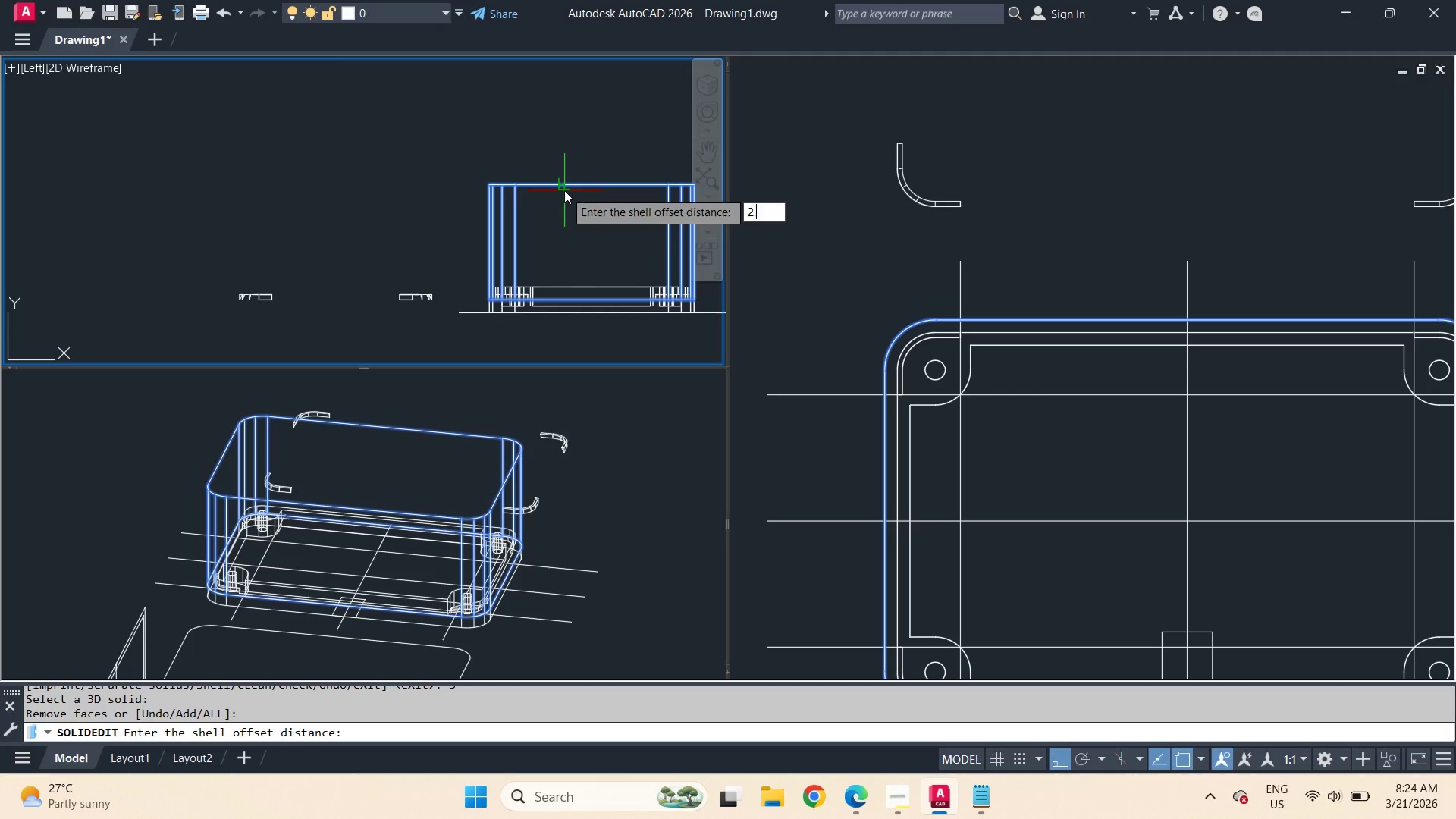 
key(NumpadDecimal)
 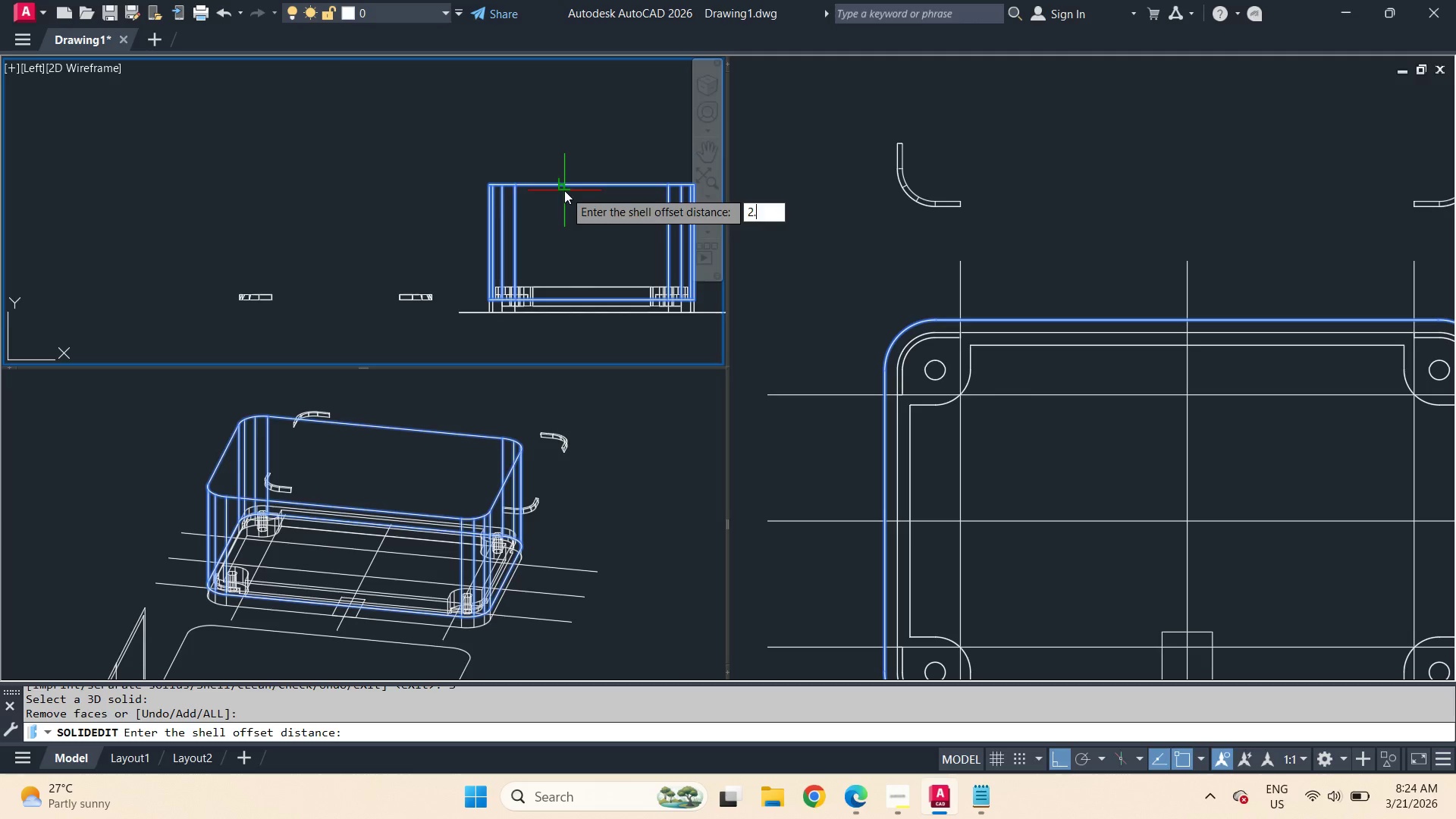 
key(Numpad5)
 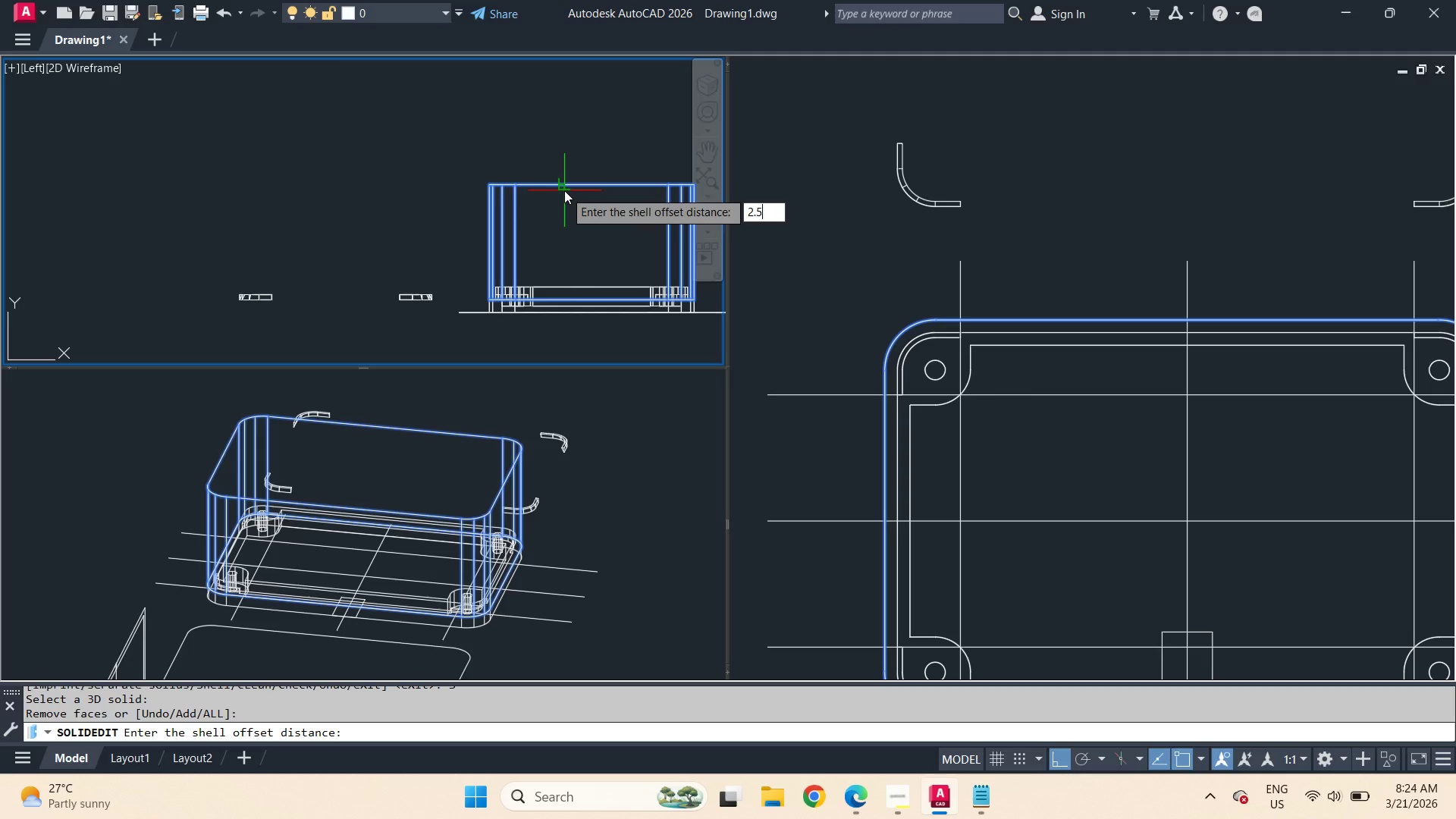 
key(Space)
 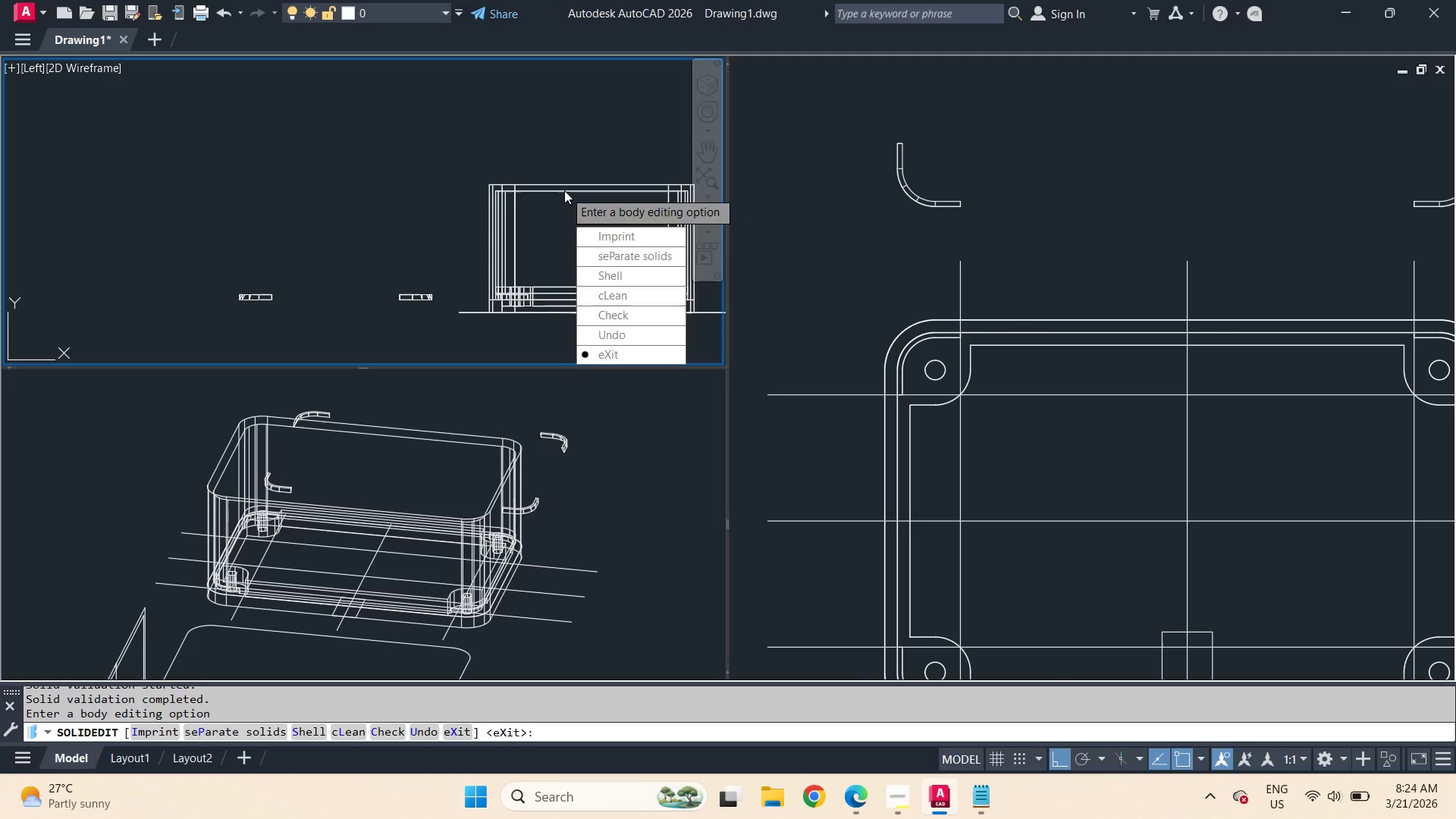 
key(Space)
 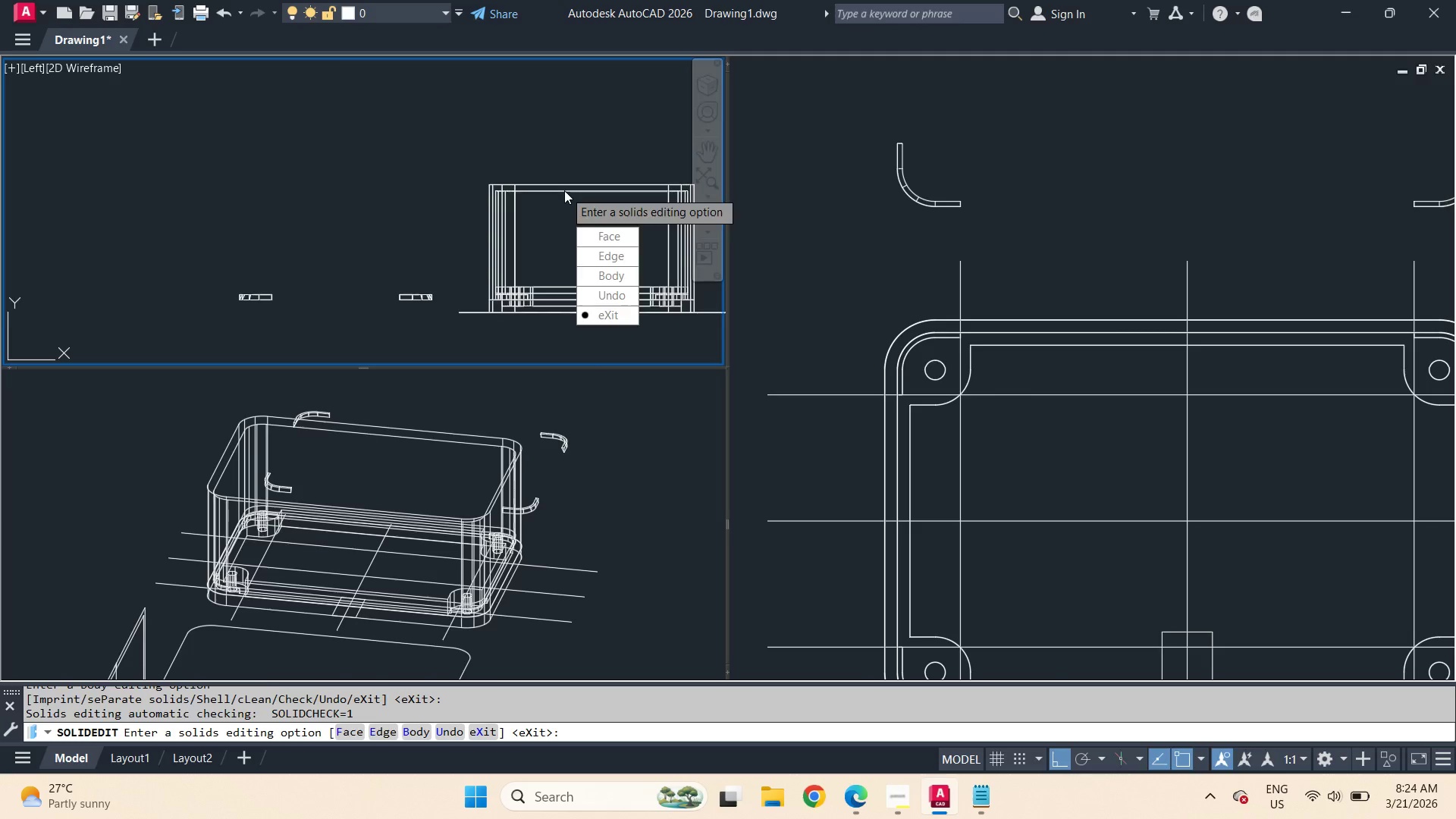 
key(Space)
 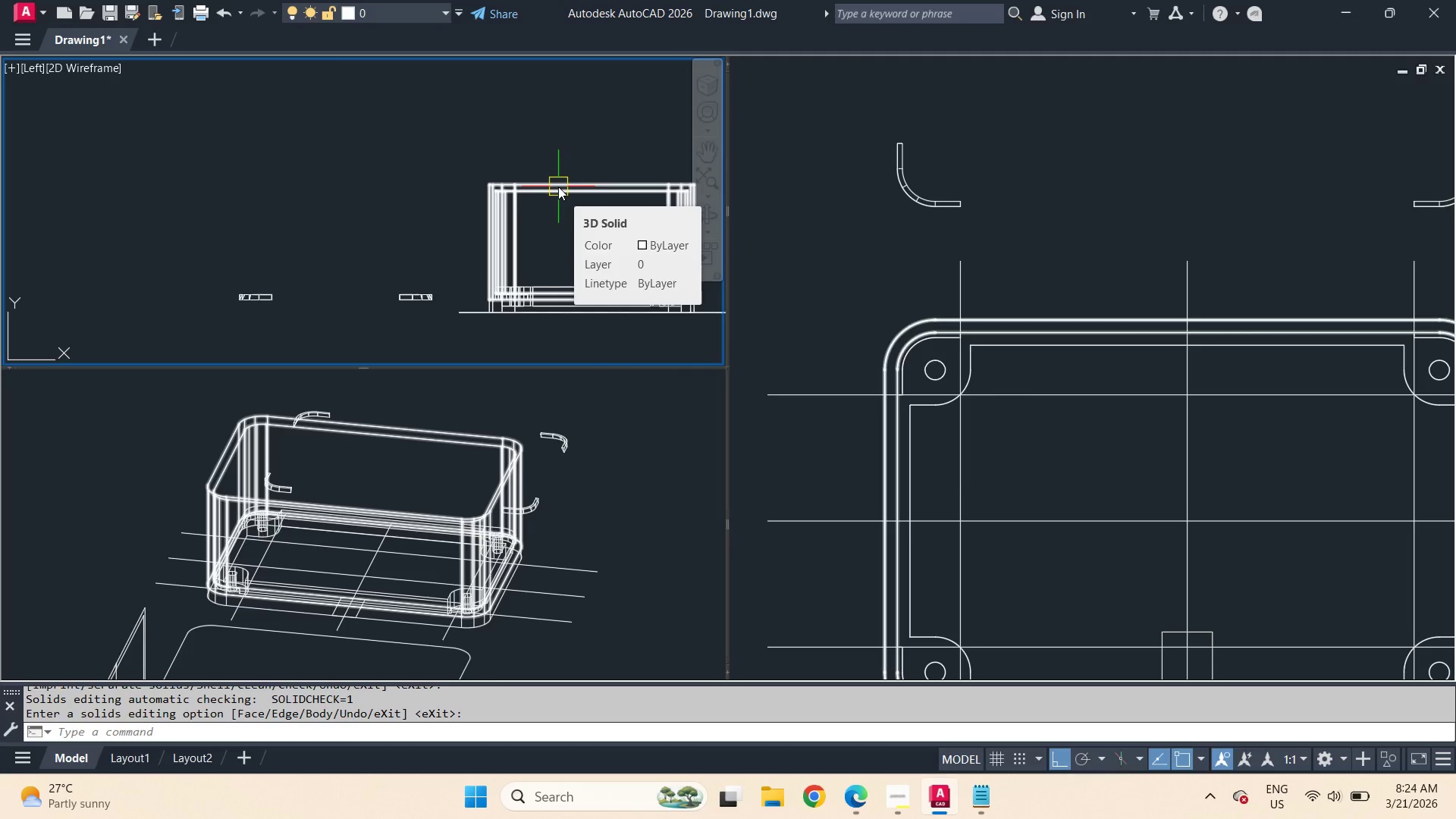 
left_click([558, 187])
 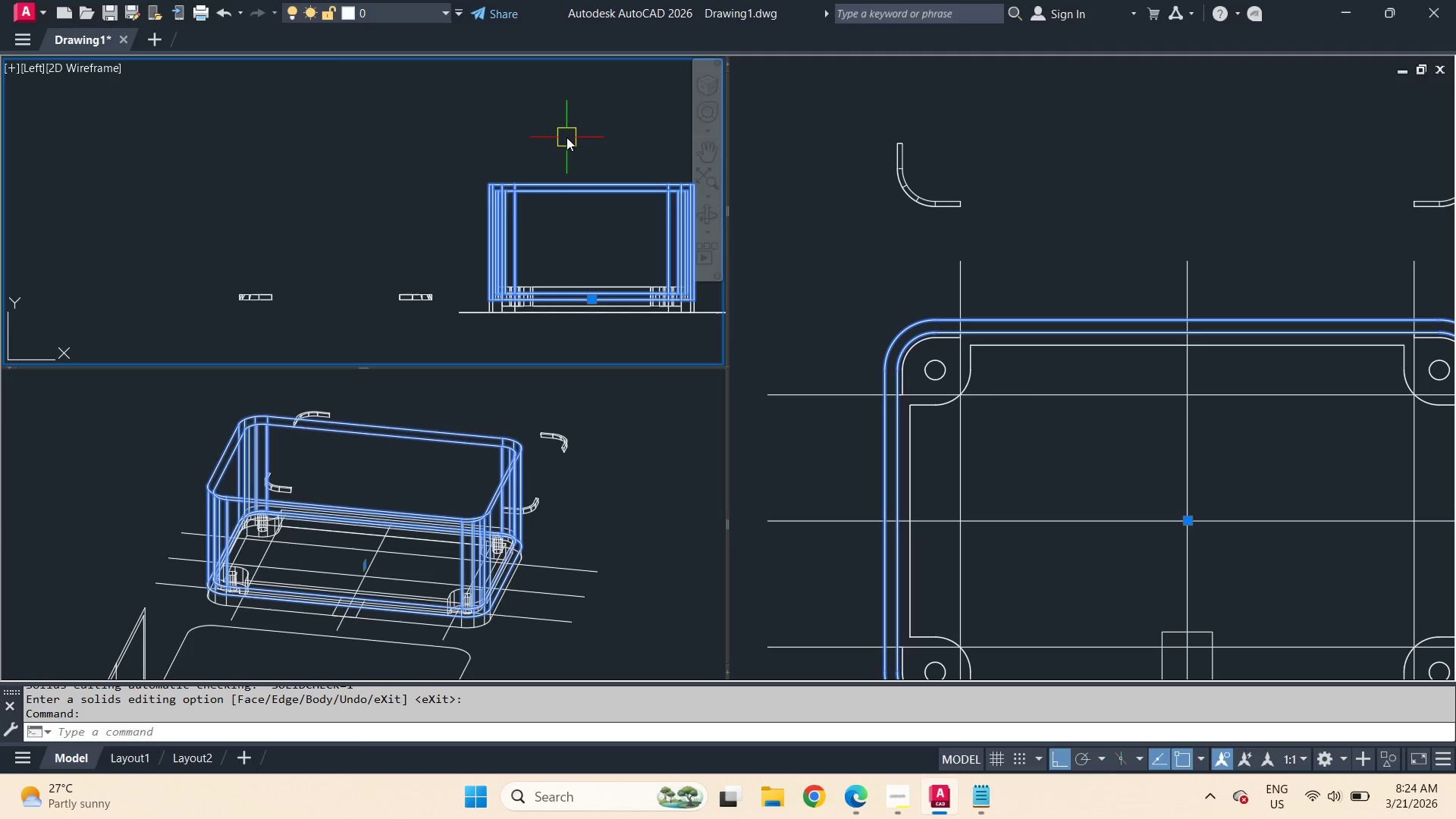 
key(M)
 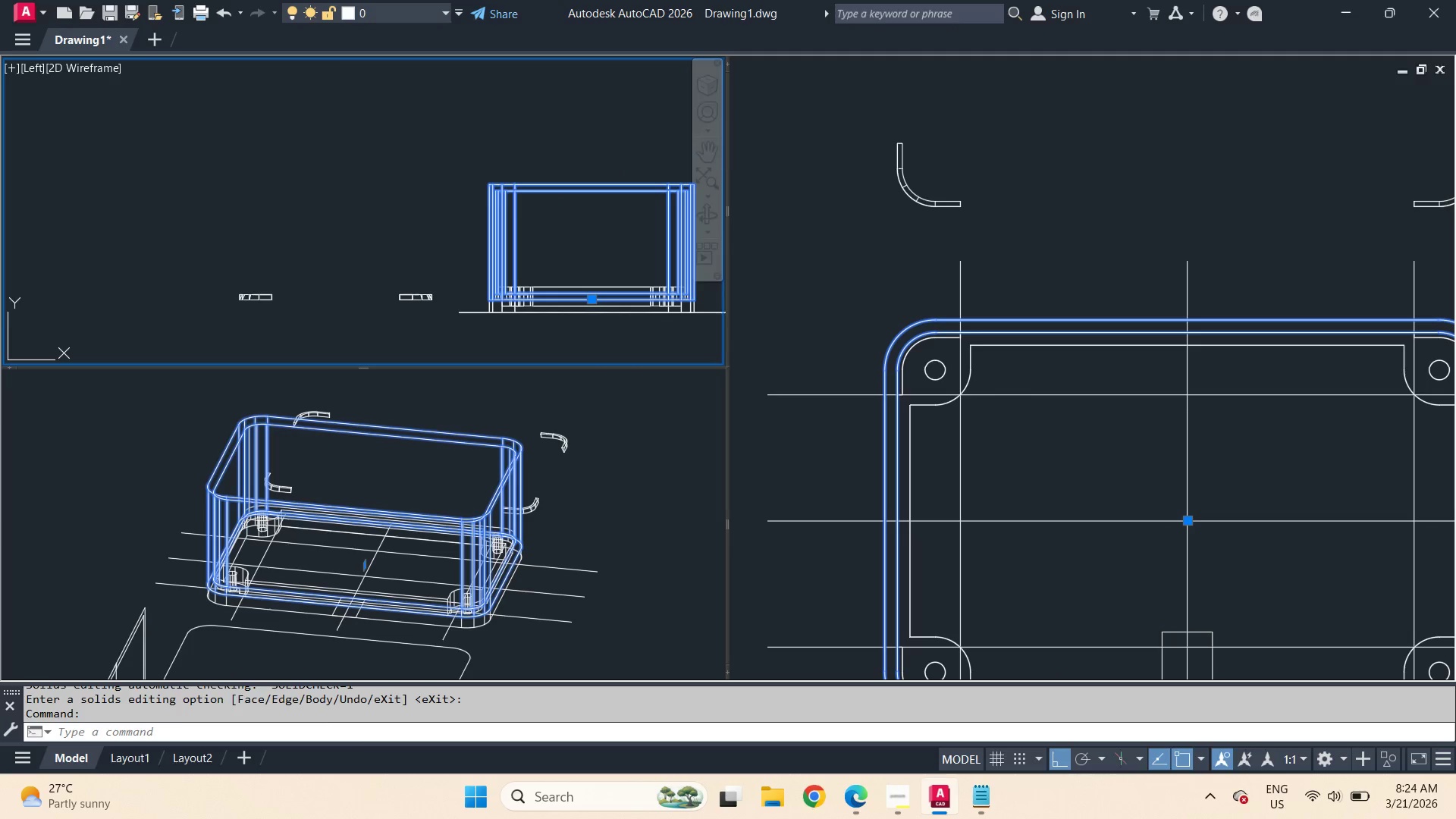 
key(Space)
 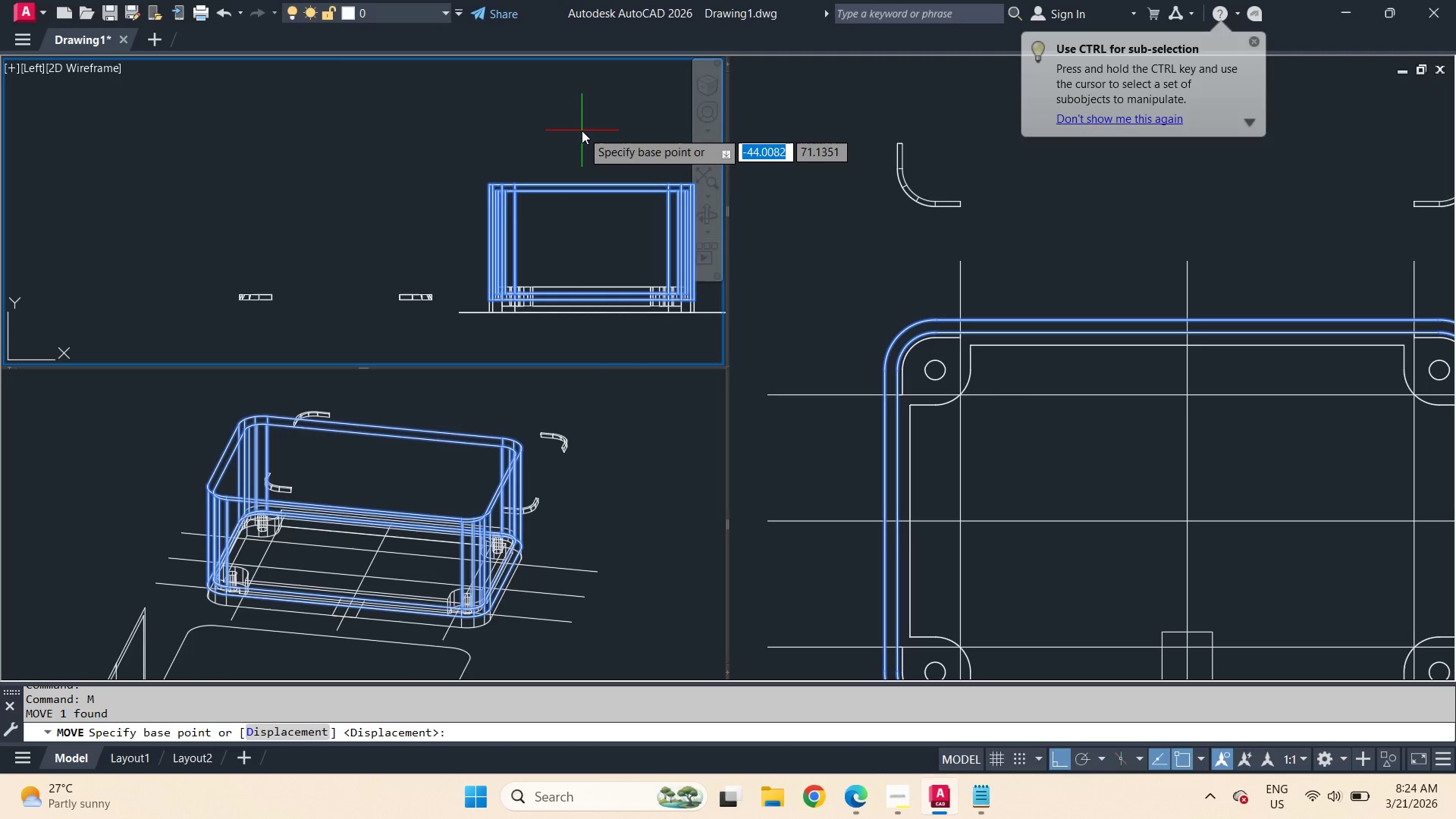 
left_click([582, 130])
 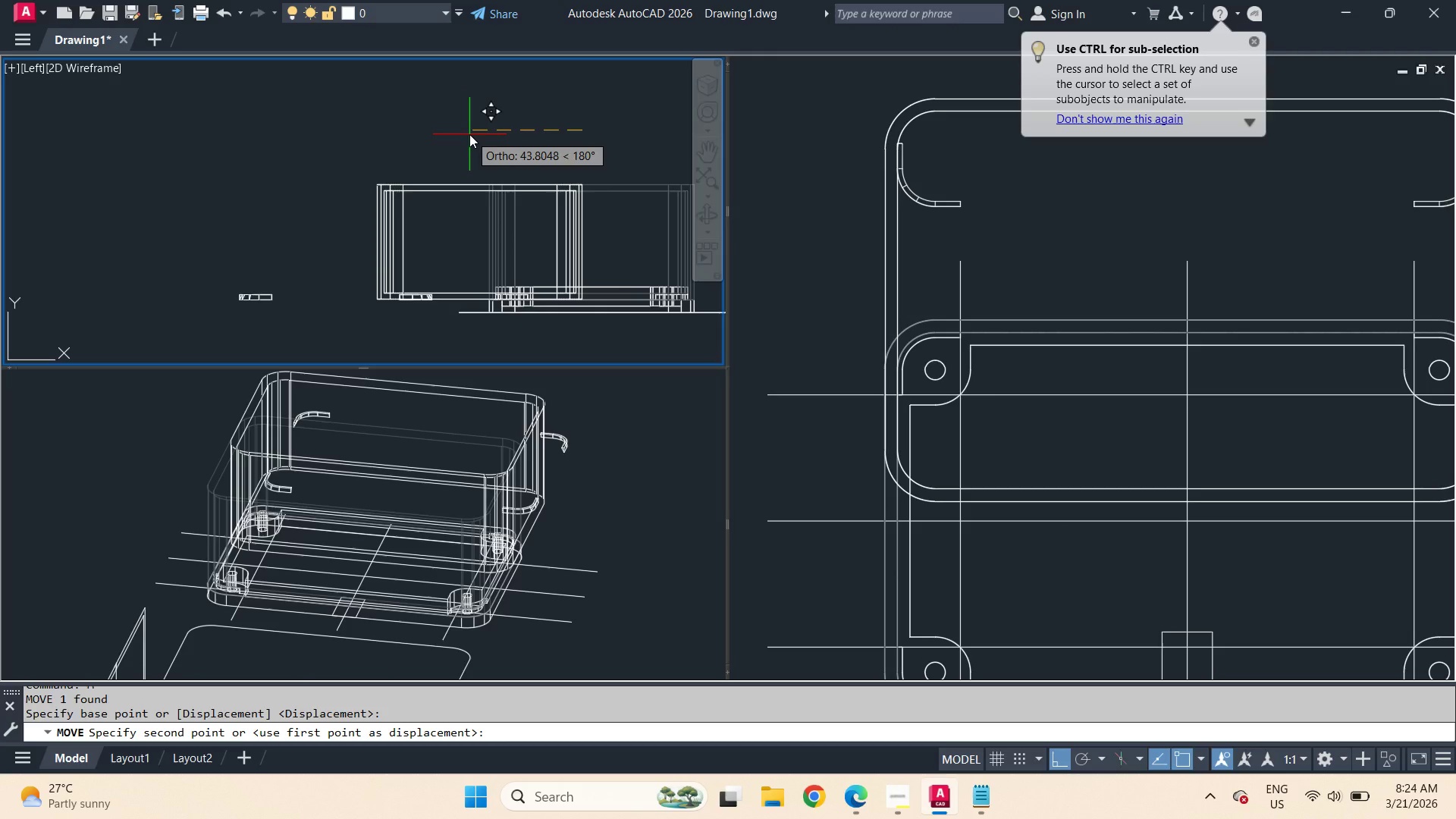 
key(Numpad1)
 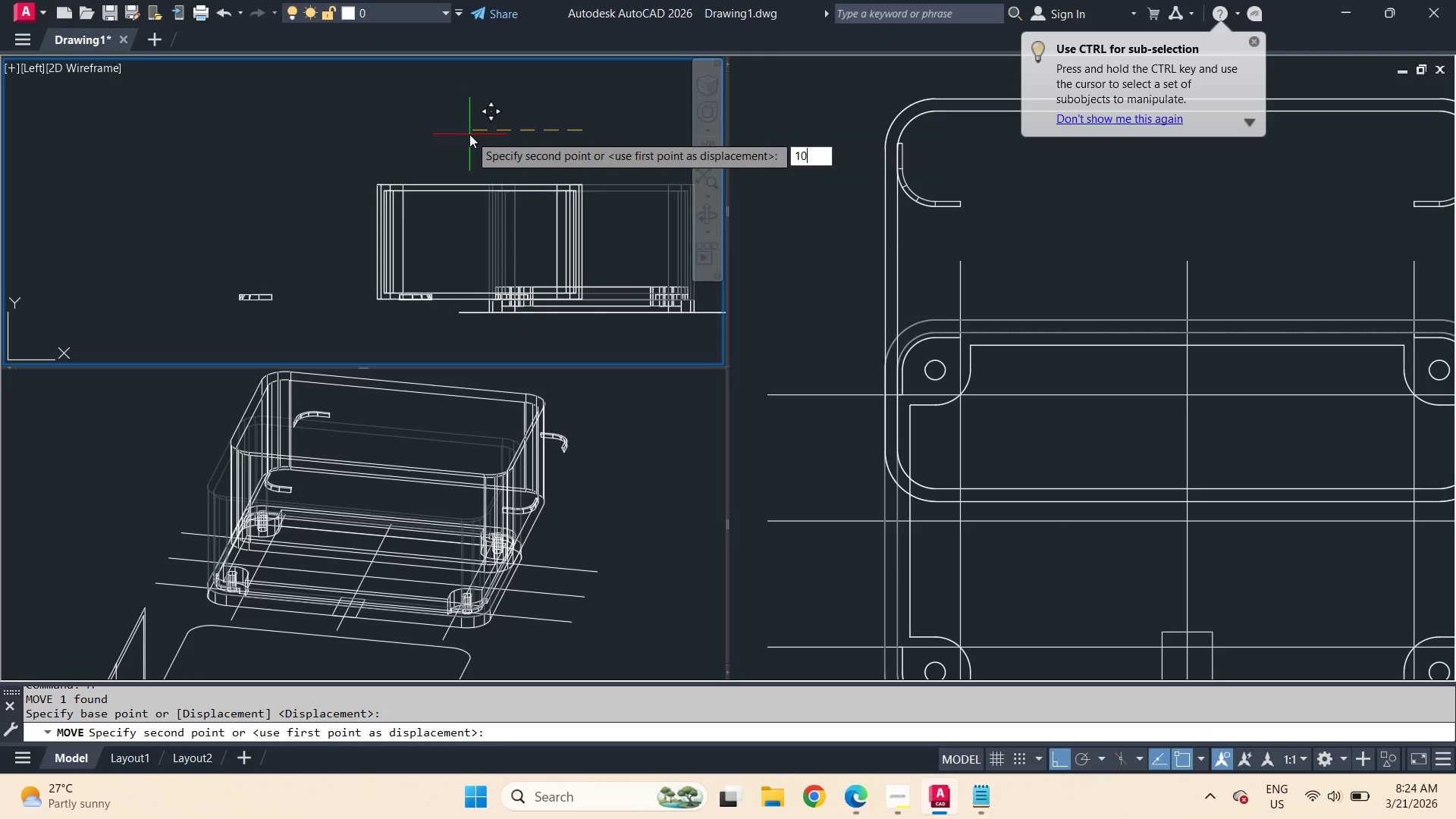 
key(Numpad0)
 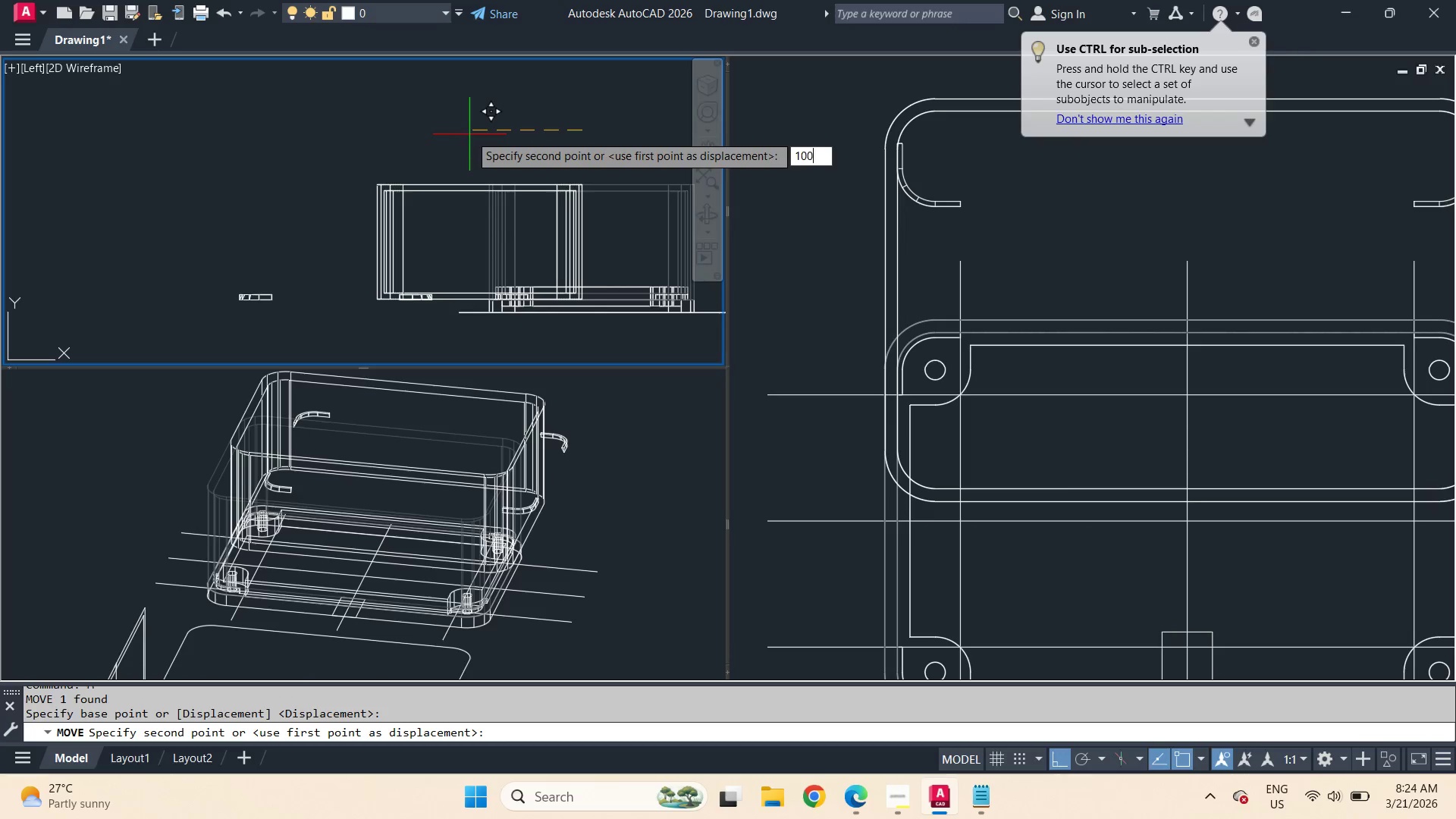 
key(Numpad0)
 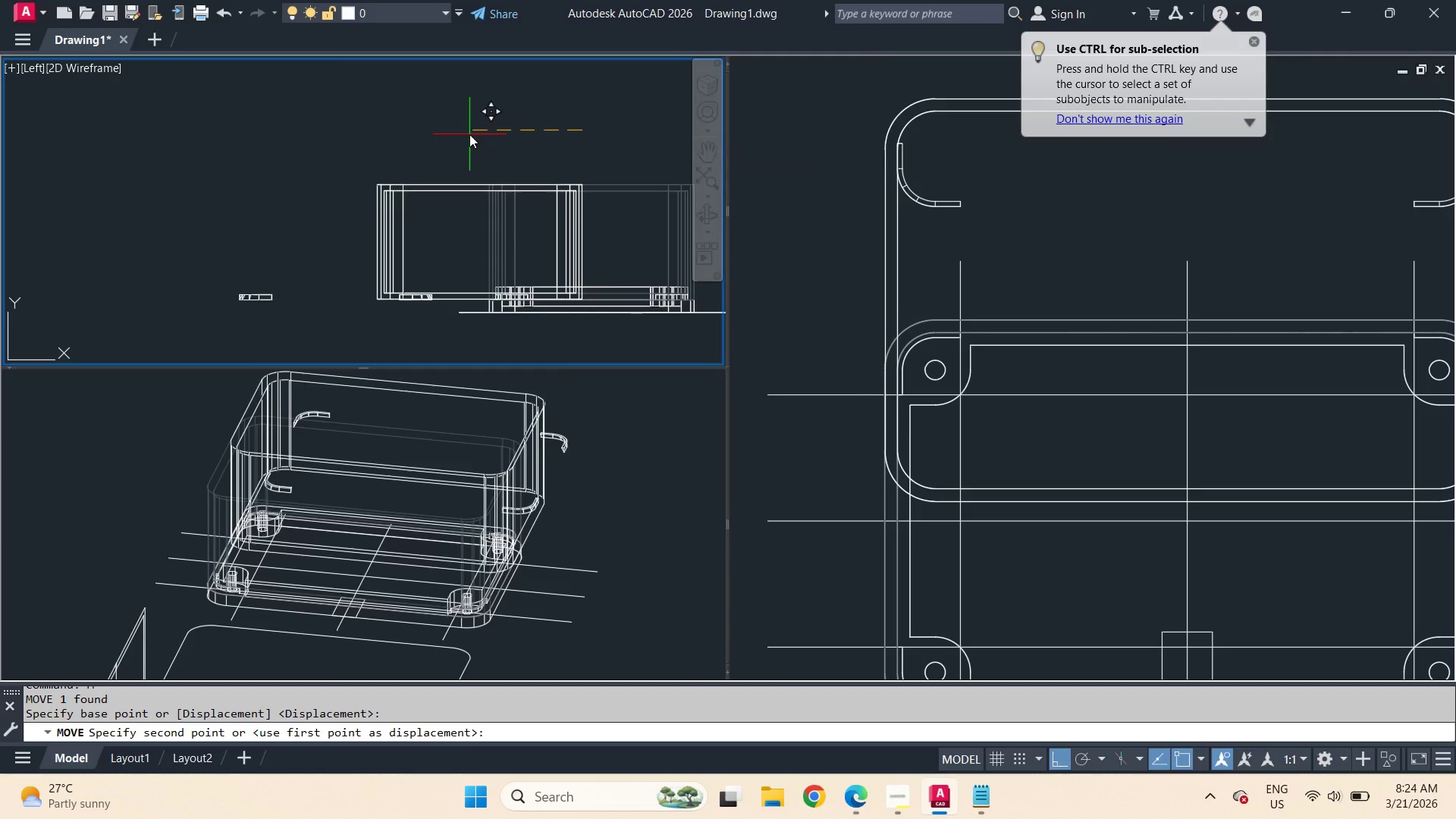 
key(Space)
 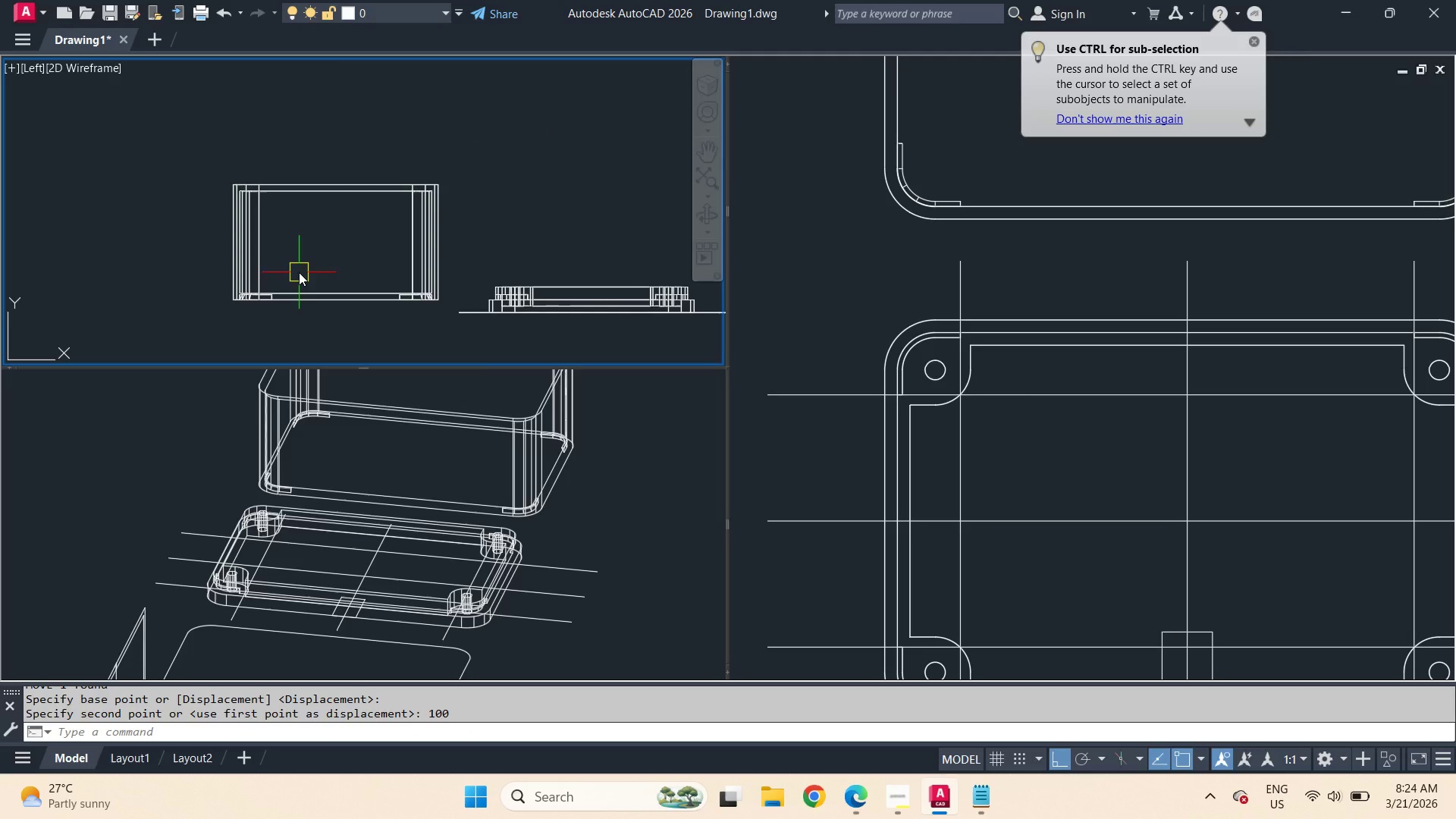 
hold_key(key=ShiftLeft, duration=1.88)
 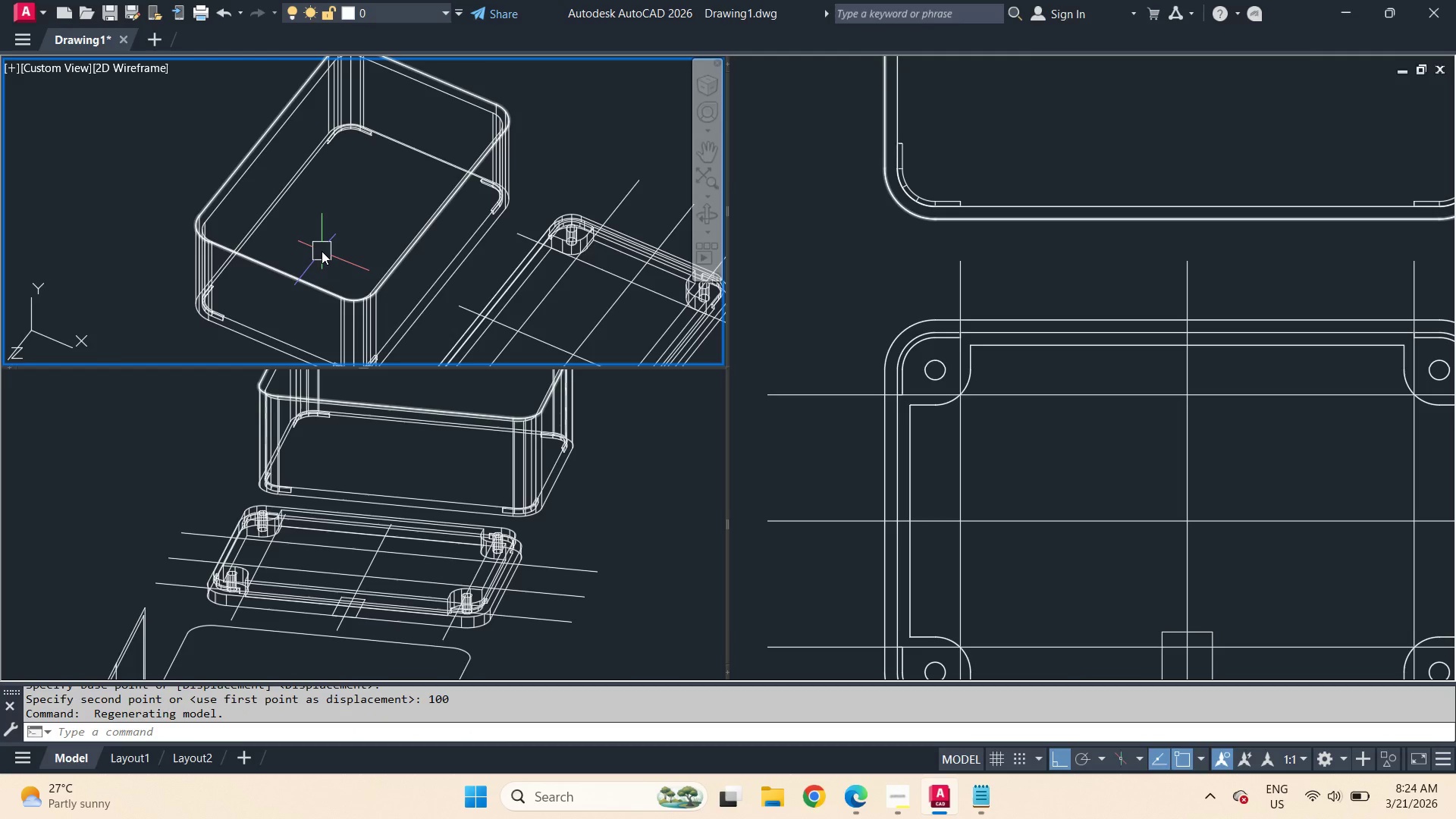 
key(Control+W)
 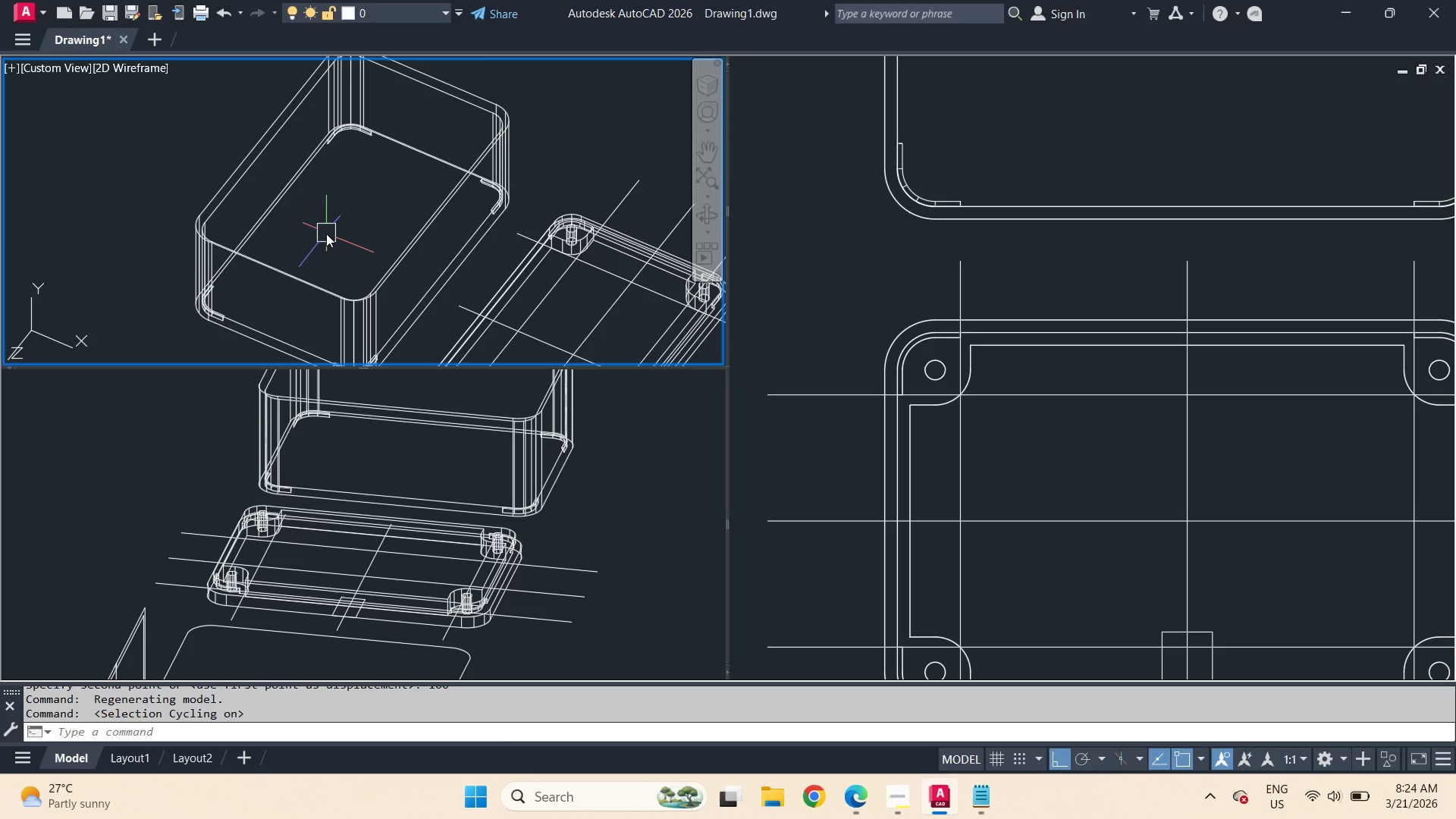 
hold_key(key=ControlLeft, duration=4.25)
left_click([327, 236])
 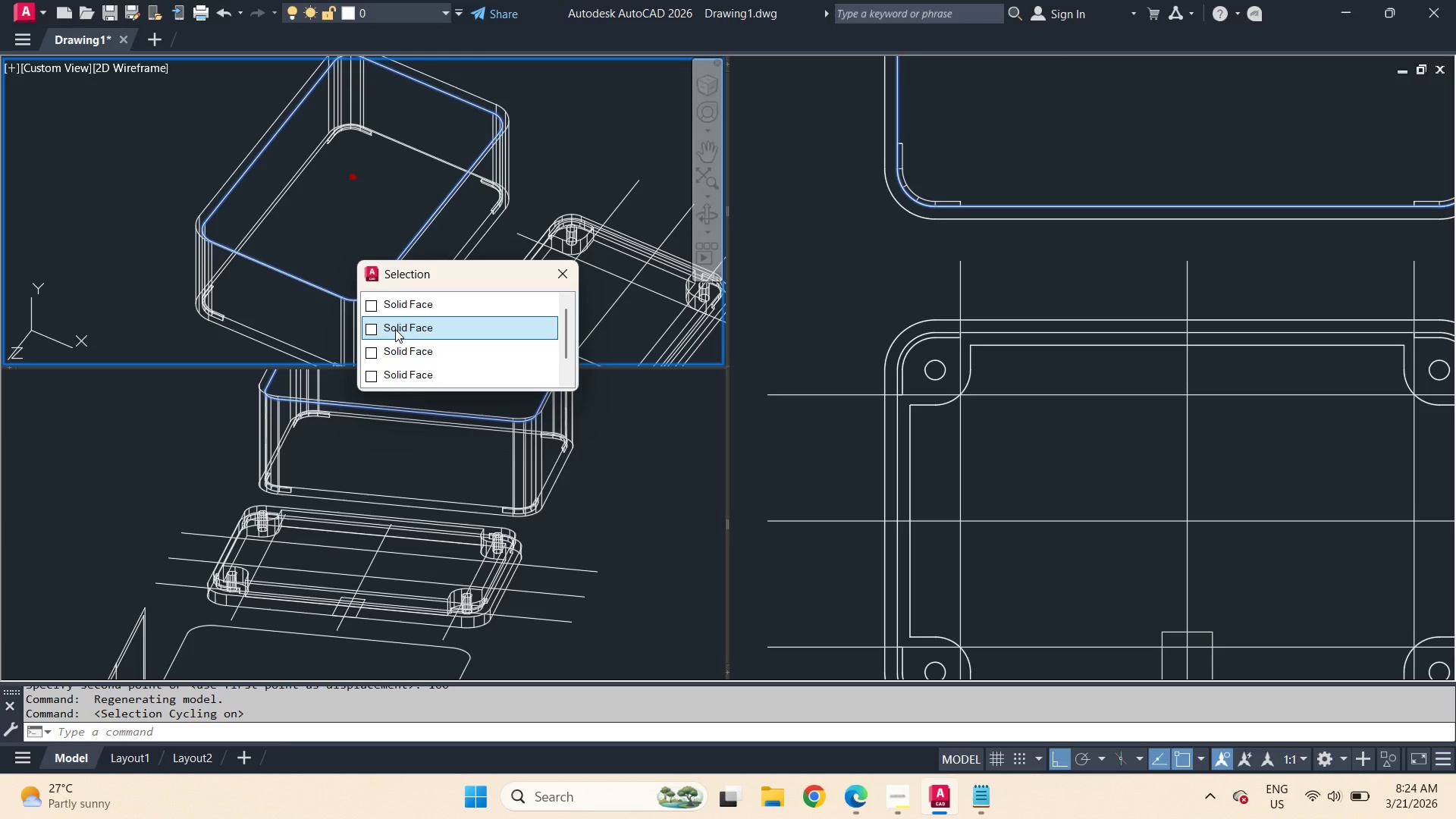 
left_click([399, 348])
 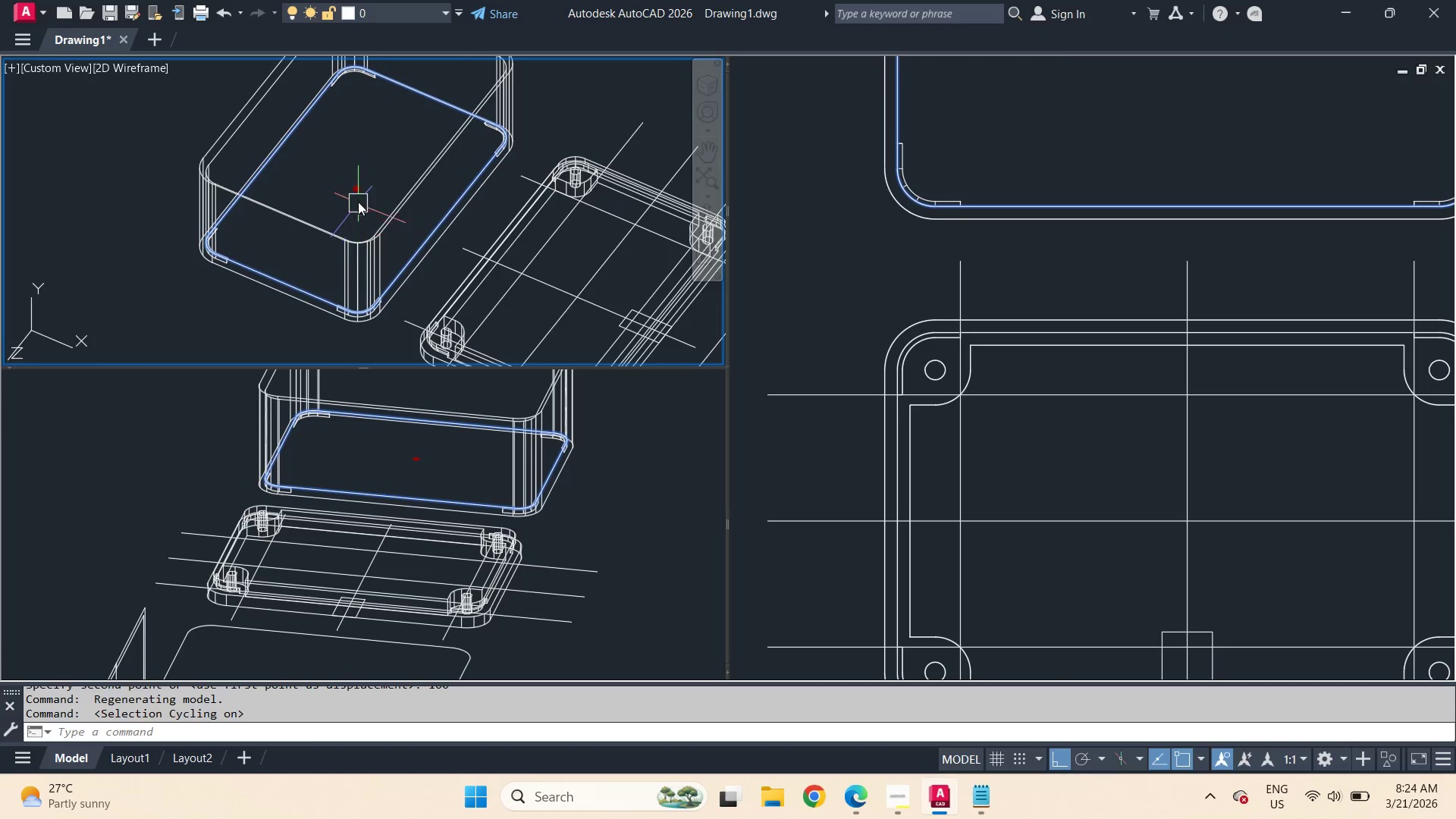 
left_click_drag(start_coordinate=[356, 193], to_coordinate=[356, 197])
 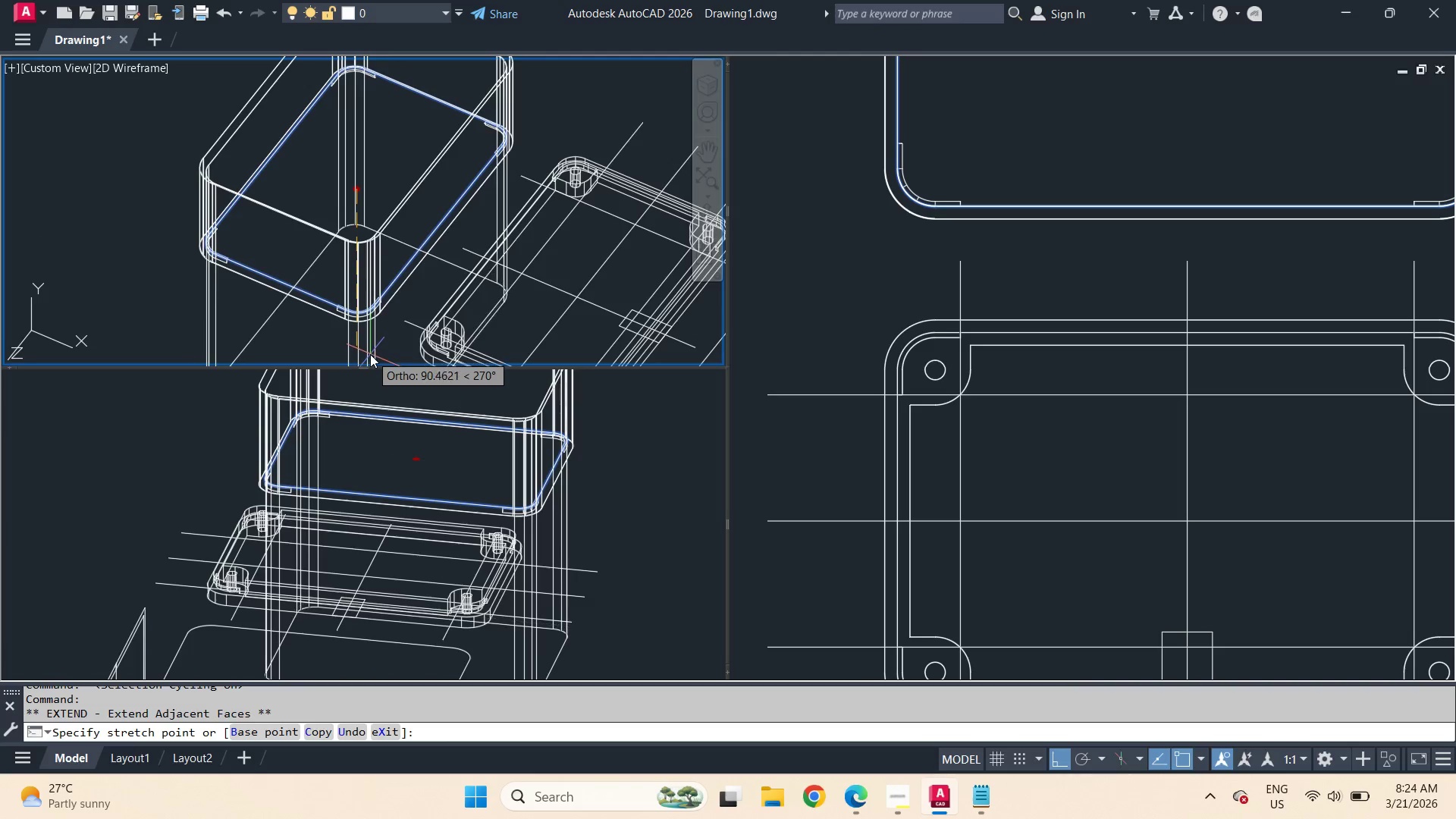 
left_click([370, 354])
 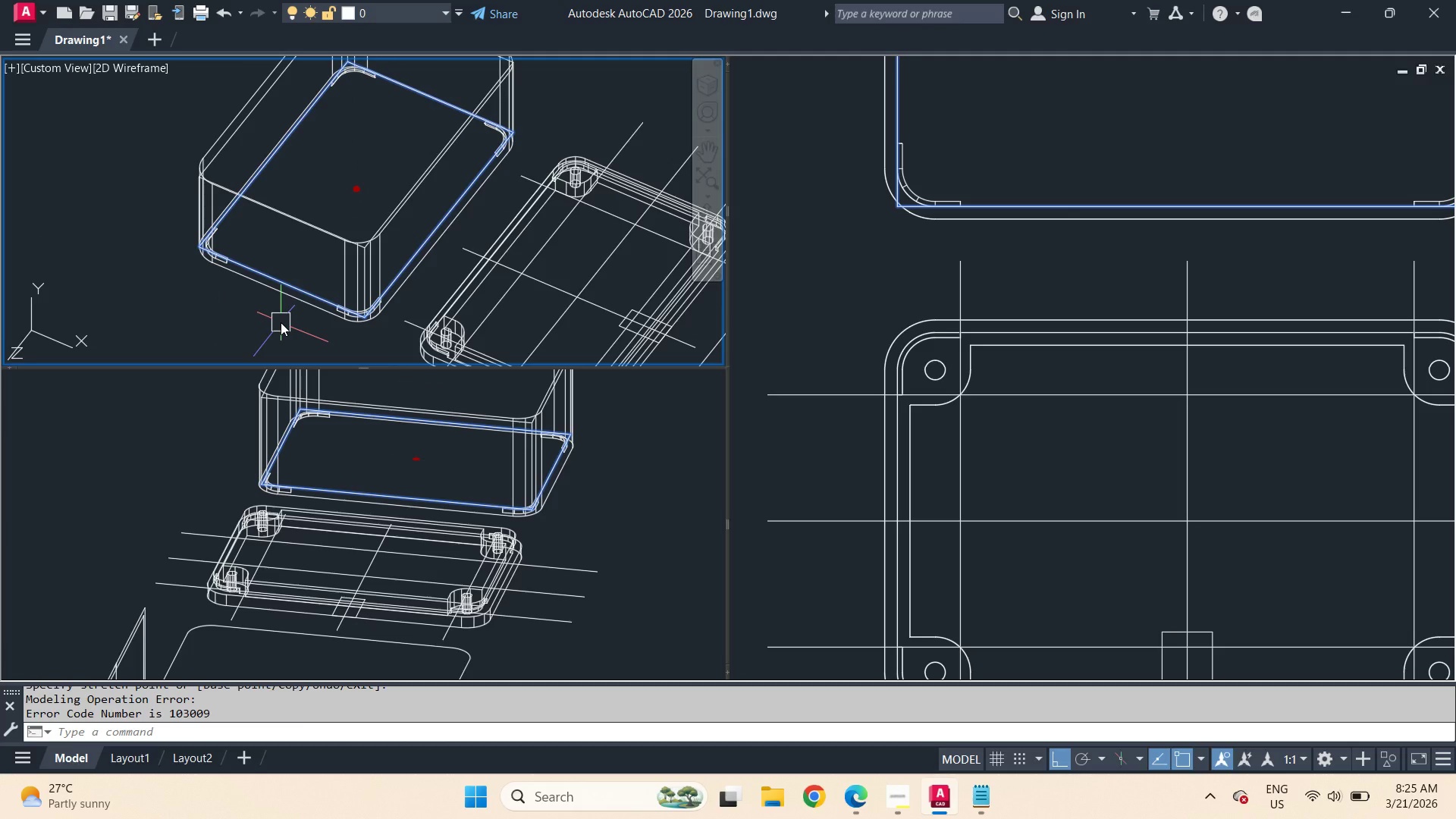 
scroll: coordinate [281, 322], scroll_direction: up, amount: 2.0
 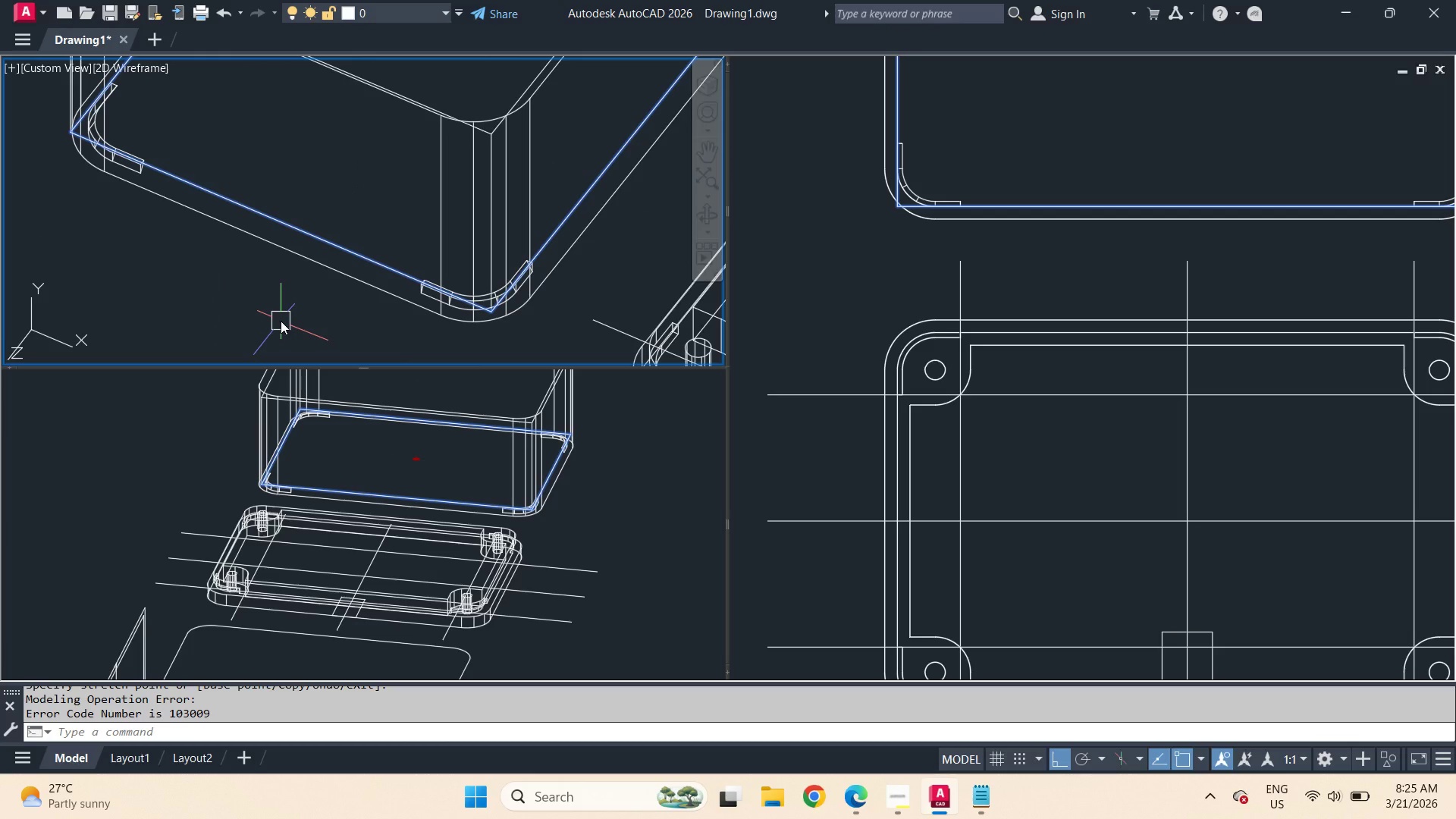 
key(Control+Z)
 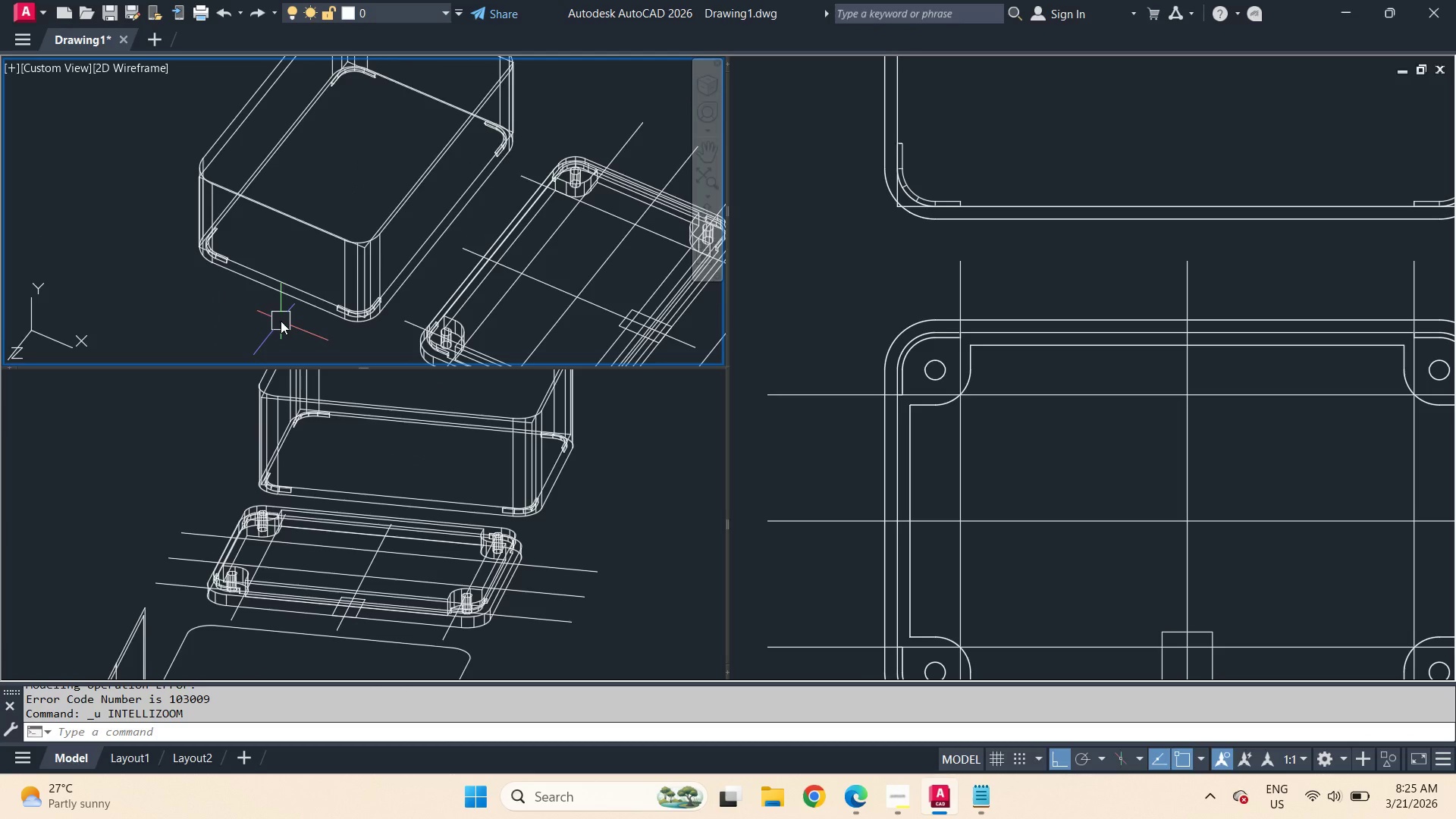 
key(Control+Z)
 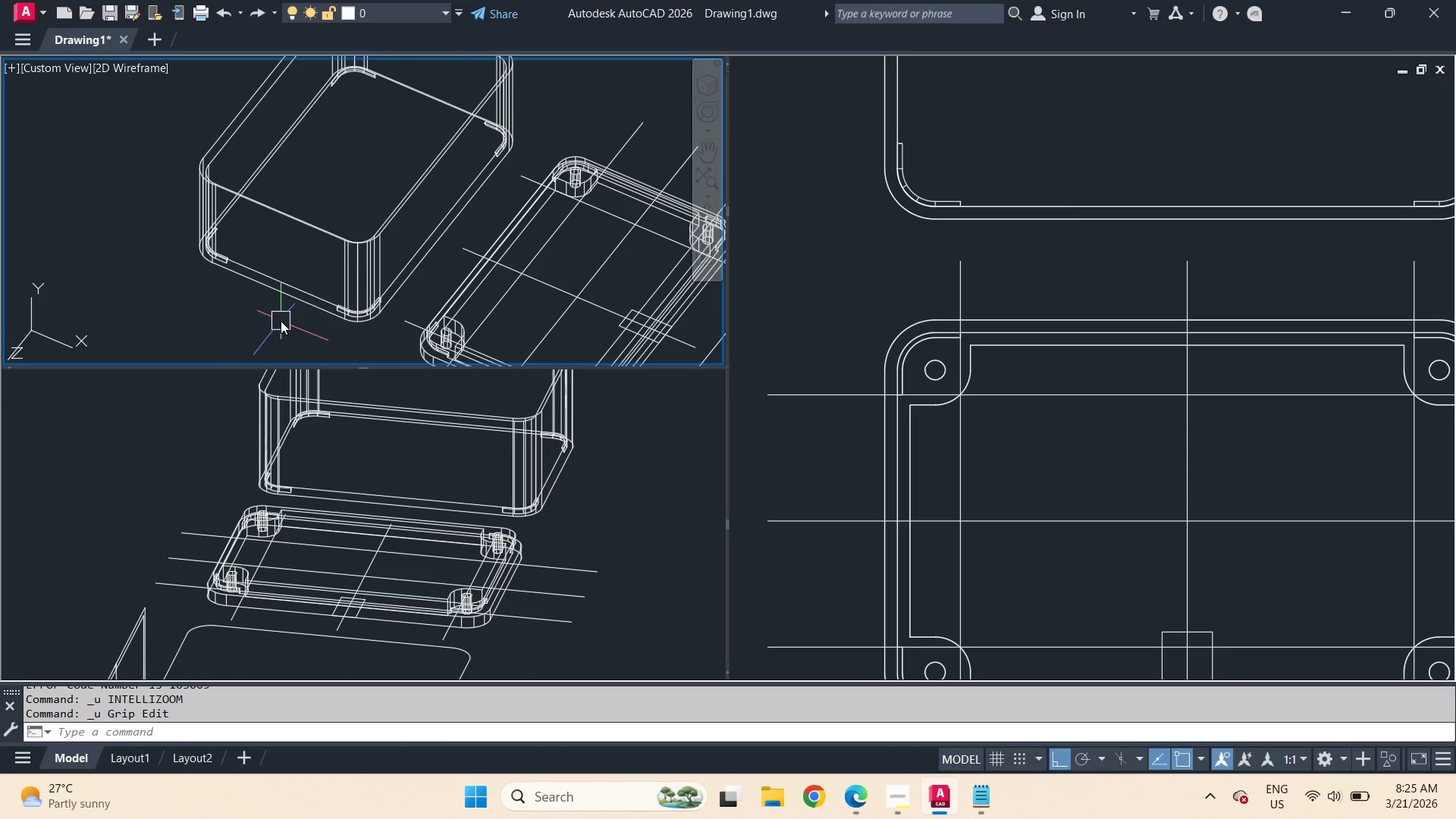 
hold_key(key=ShiftLeft, duration=1.72)
 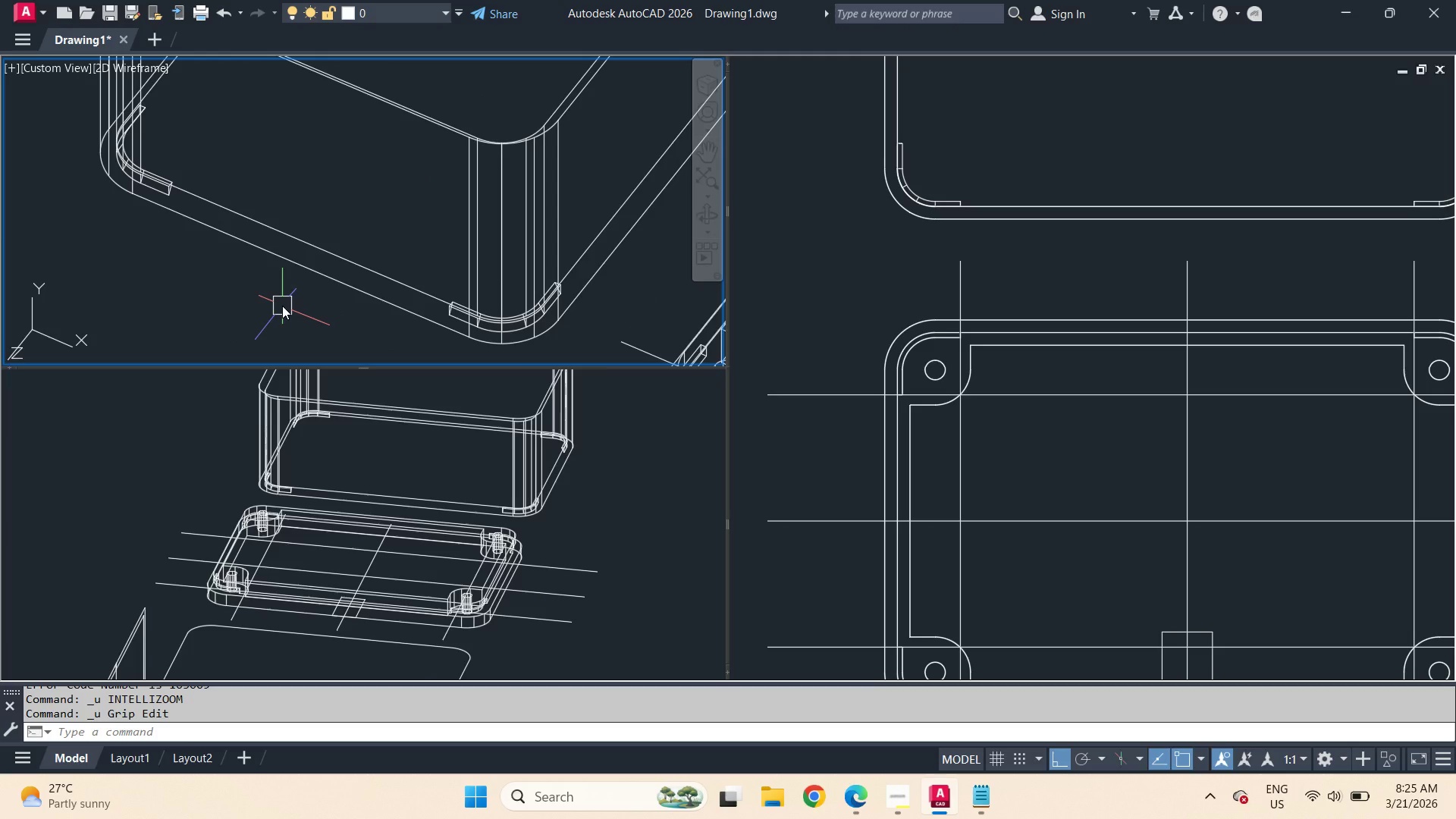 
scroll: coordinate [262, 307], scroll_direction: up, amount: 2.0
 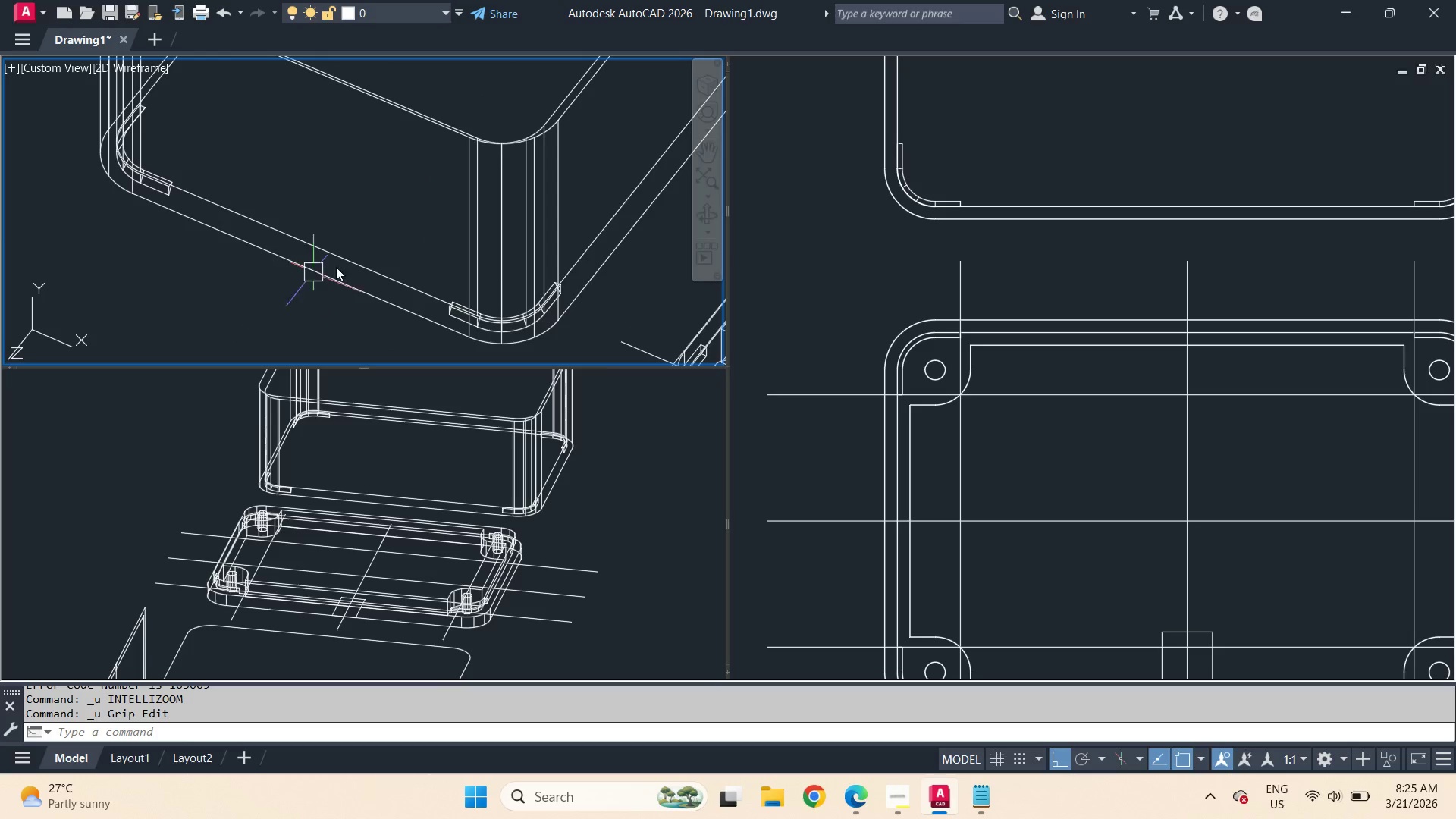 
wait(6.75)
 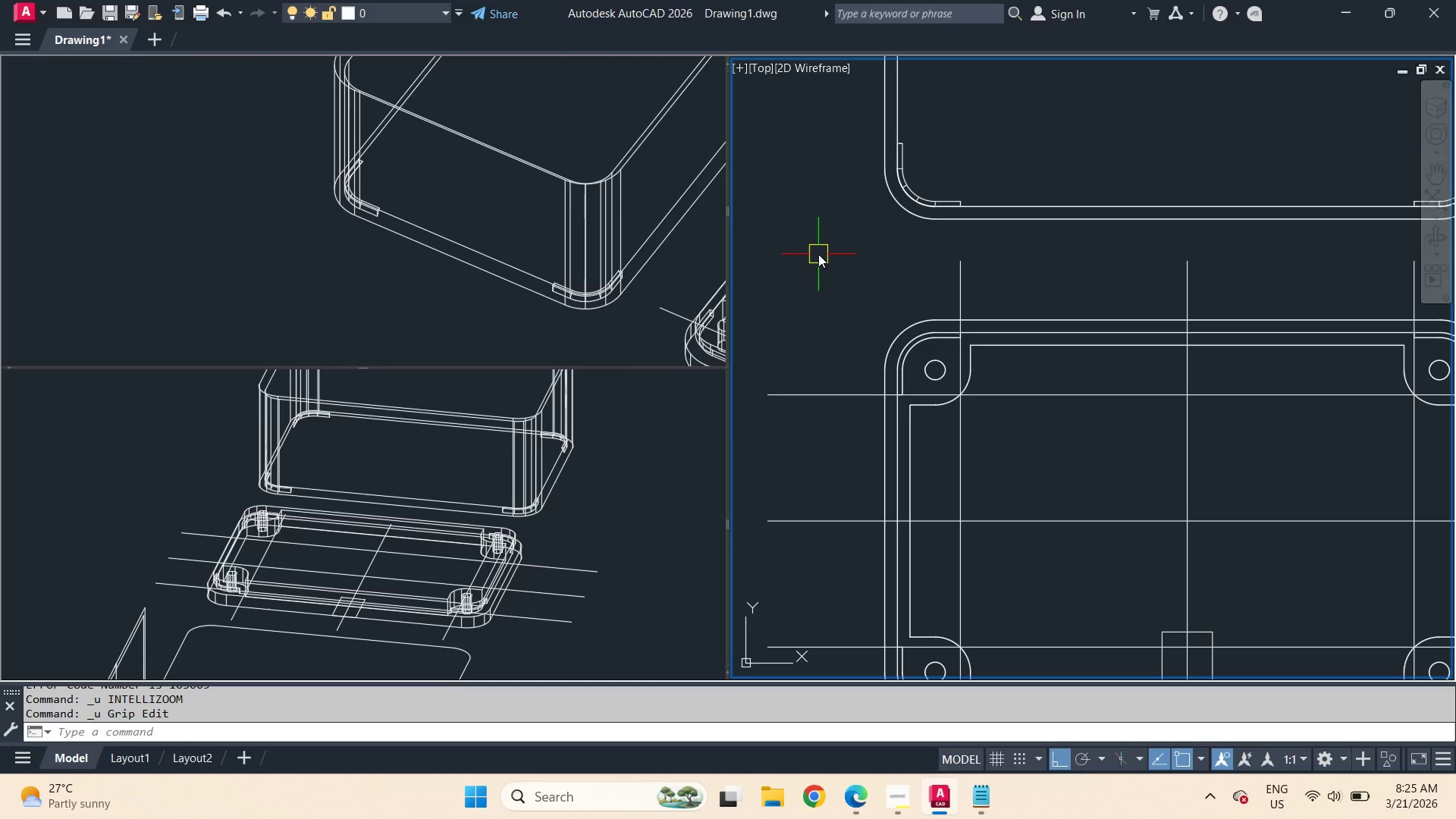 
left_click([818, 254])
 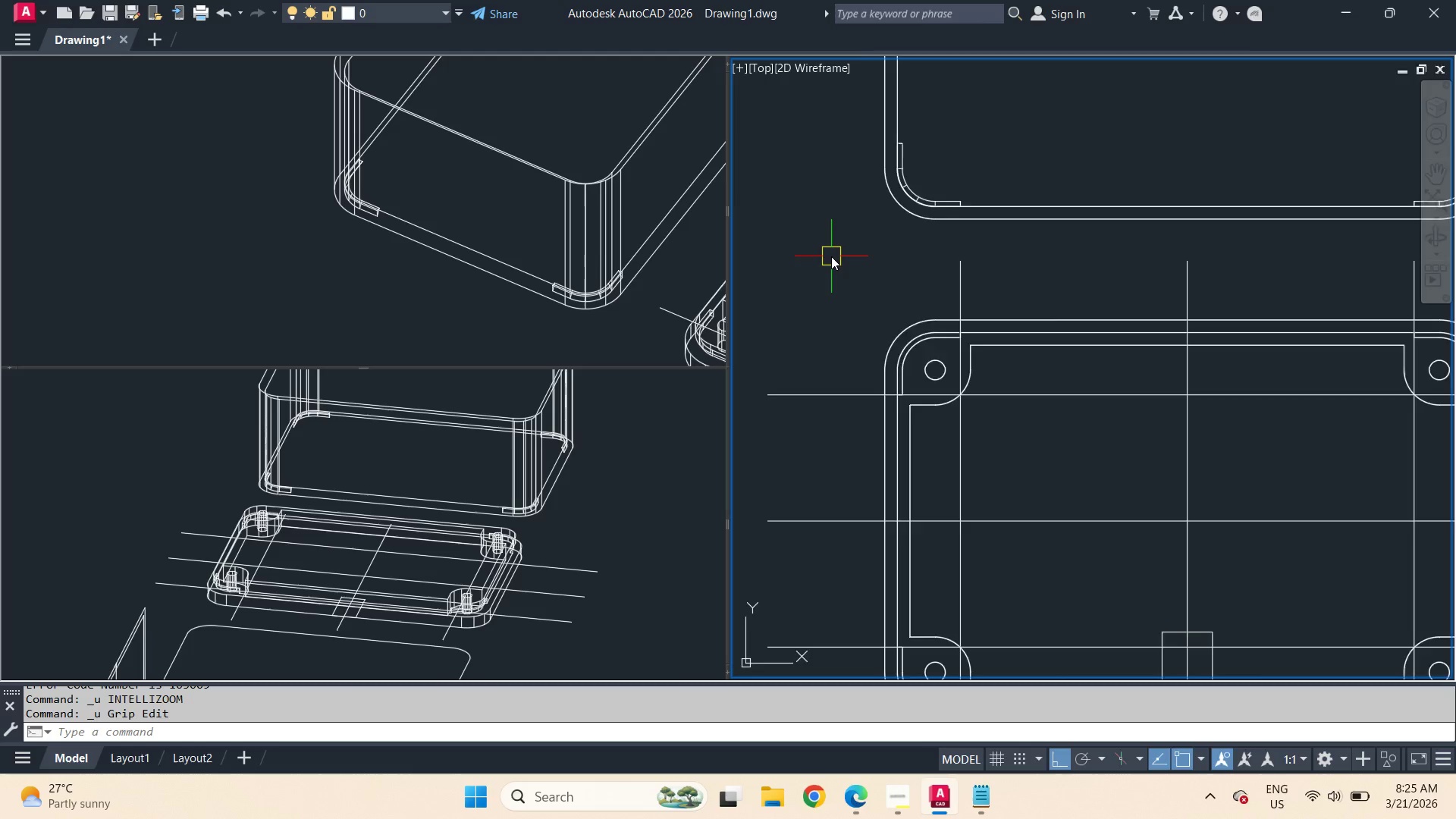 
scroll: coordinate [822, 252], scroll_direction: down, amount: 1.0
 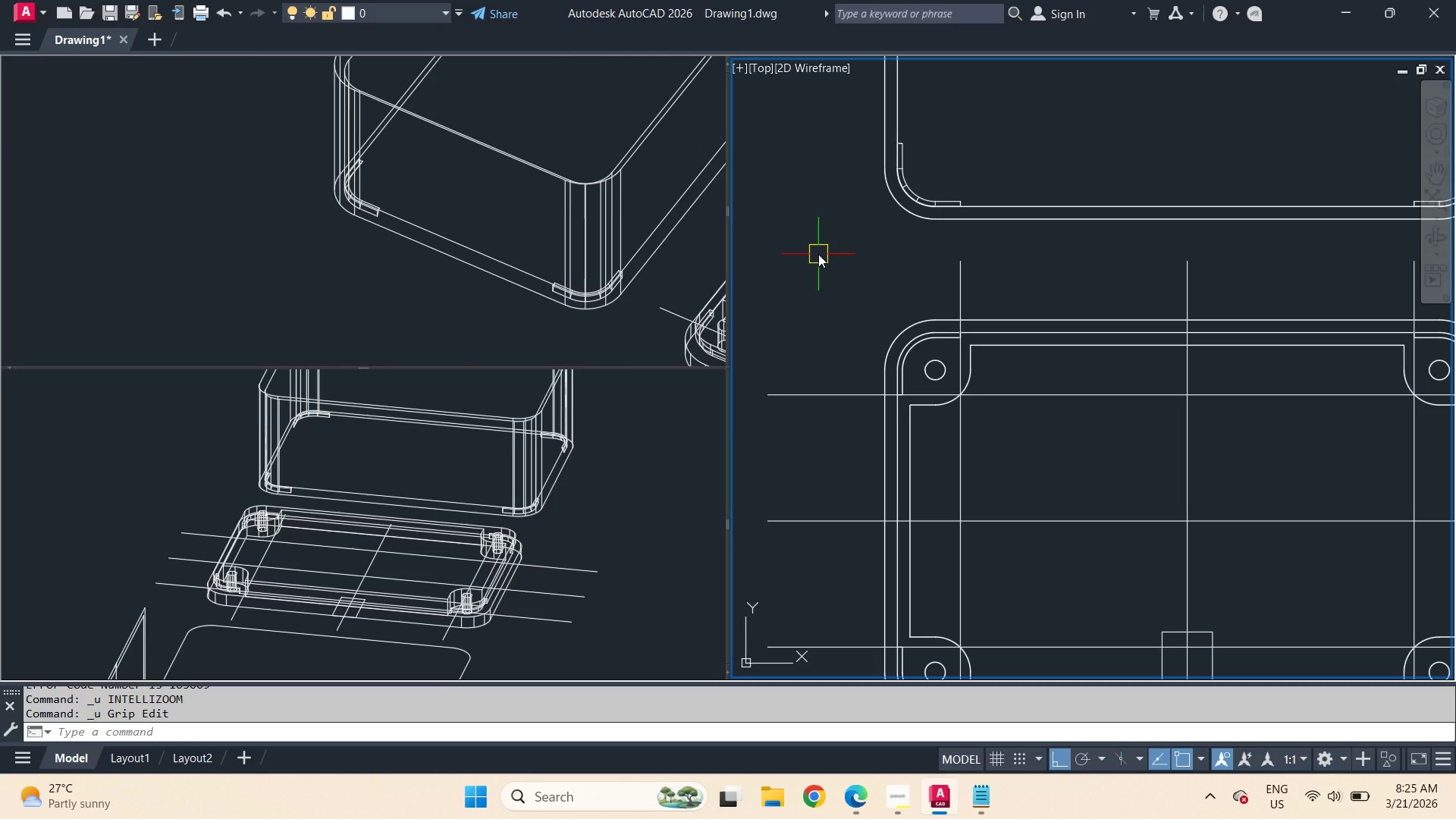 
type(rec)
 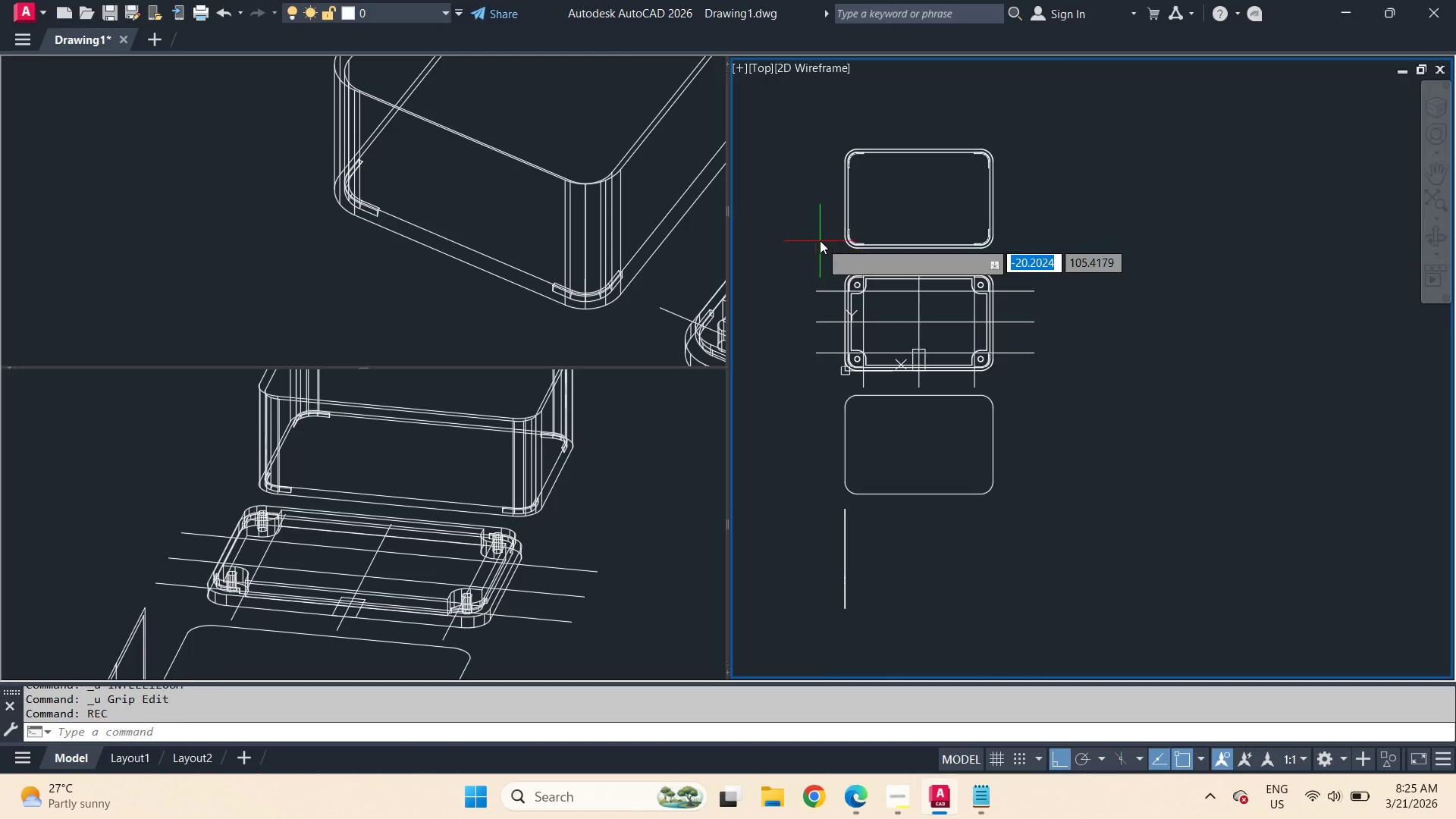 
scroll: coordinate [831, 256], scroll_direction: down, amount: 3.0
 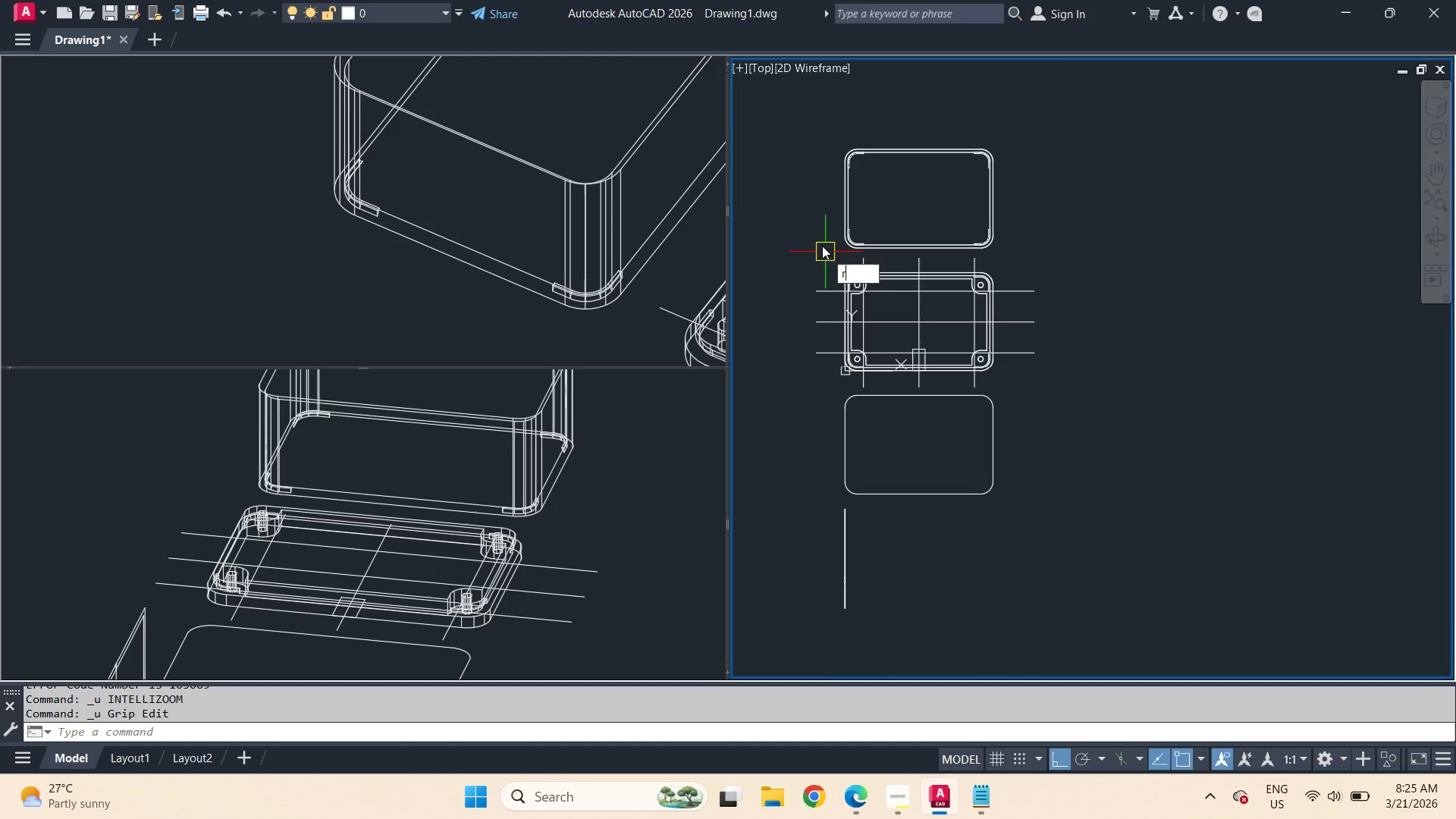 
key(Space)
 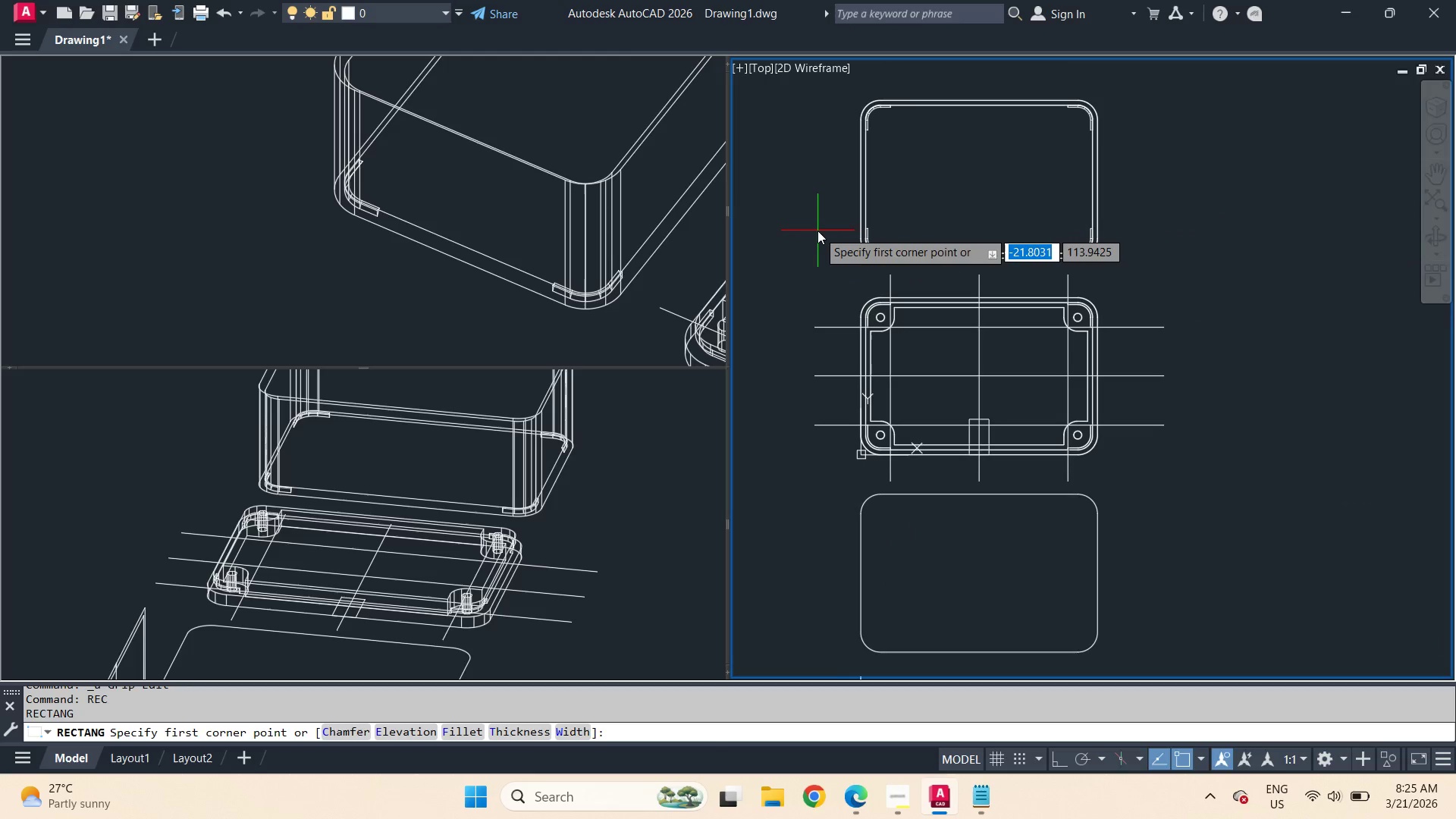 
scroll: coordinate [817, 231], scroll_direction: up, amount: 1.0
 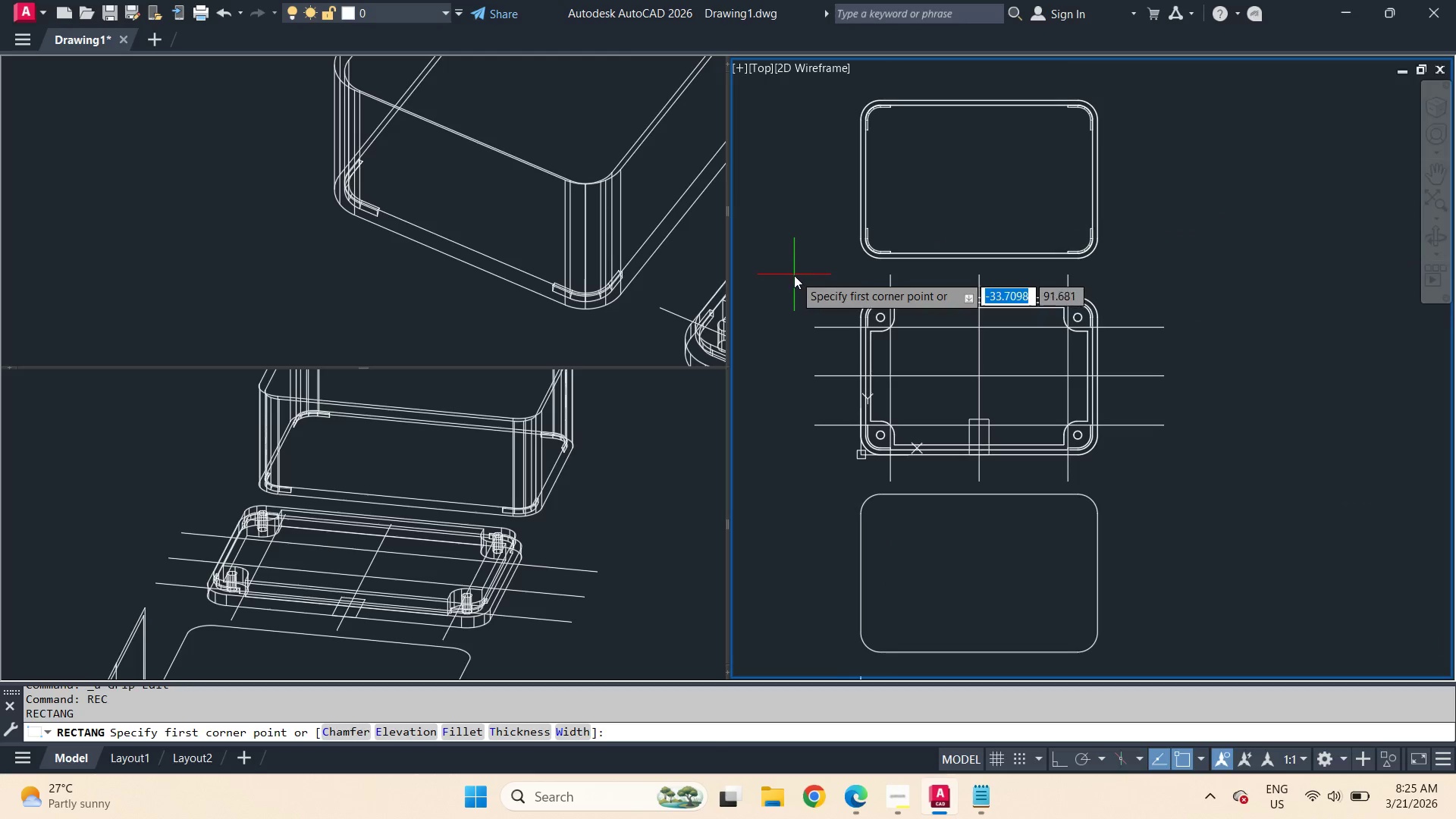 
left_click_drag(start_coordinate=[794, 275], to_coordinate=[801, 269])
 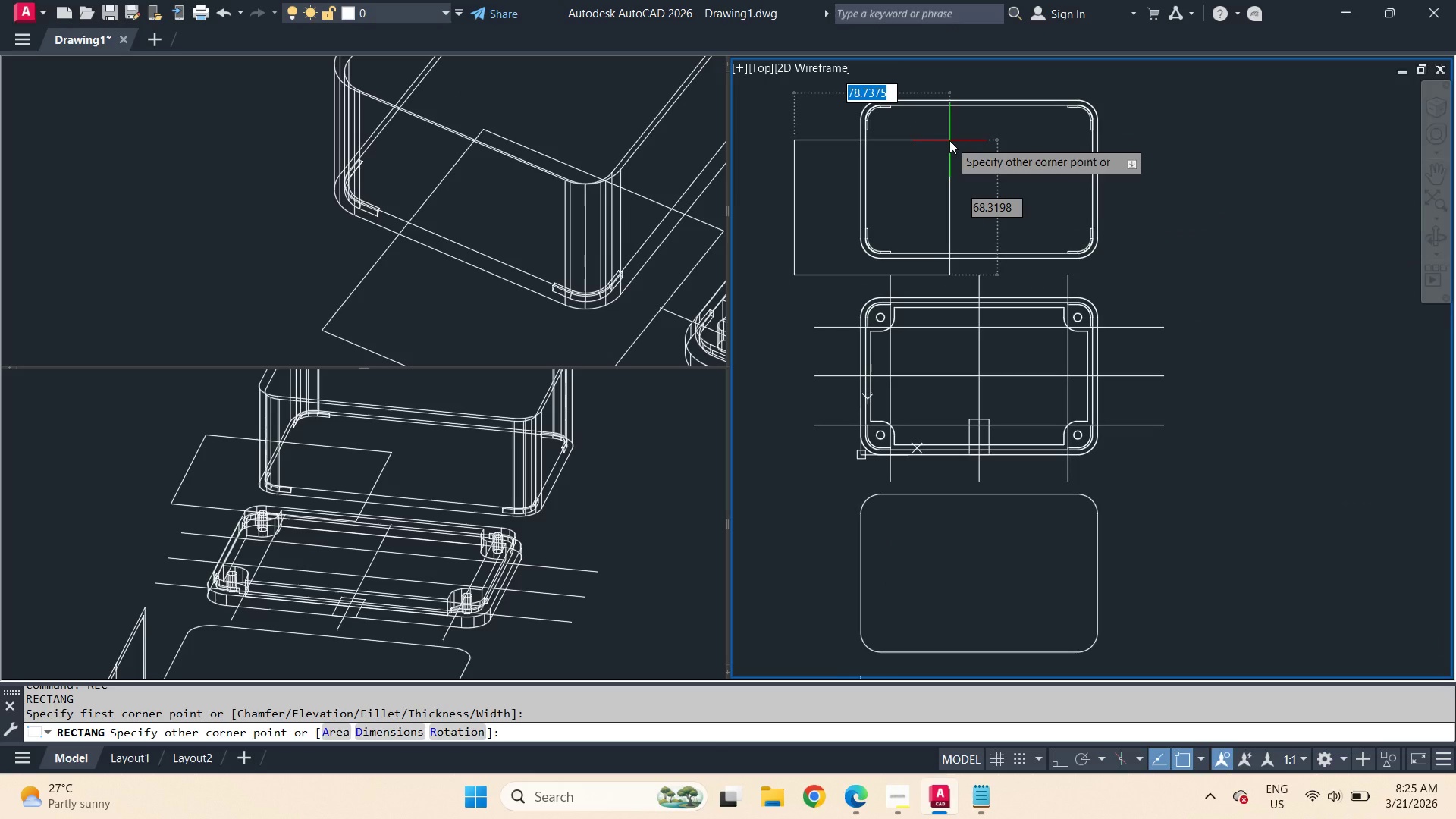 
key(Numpad1)
 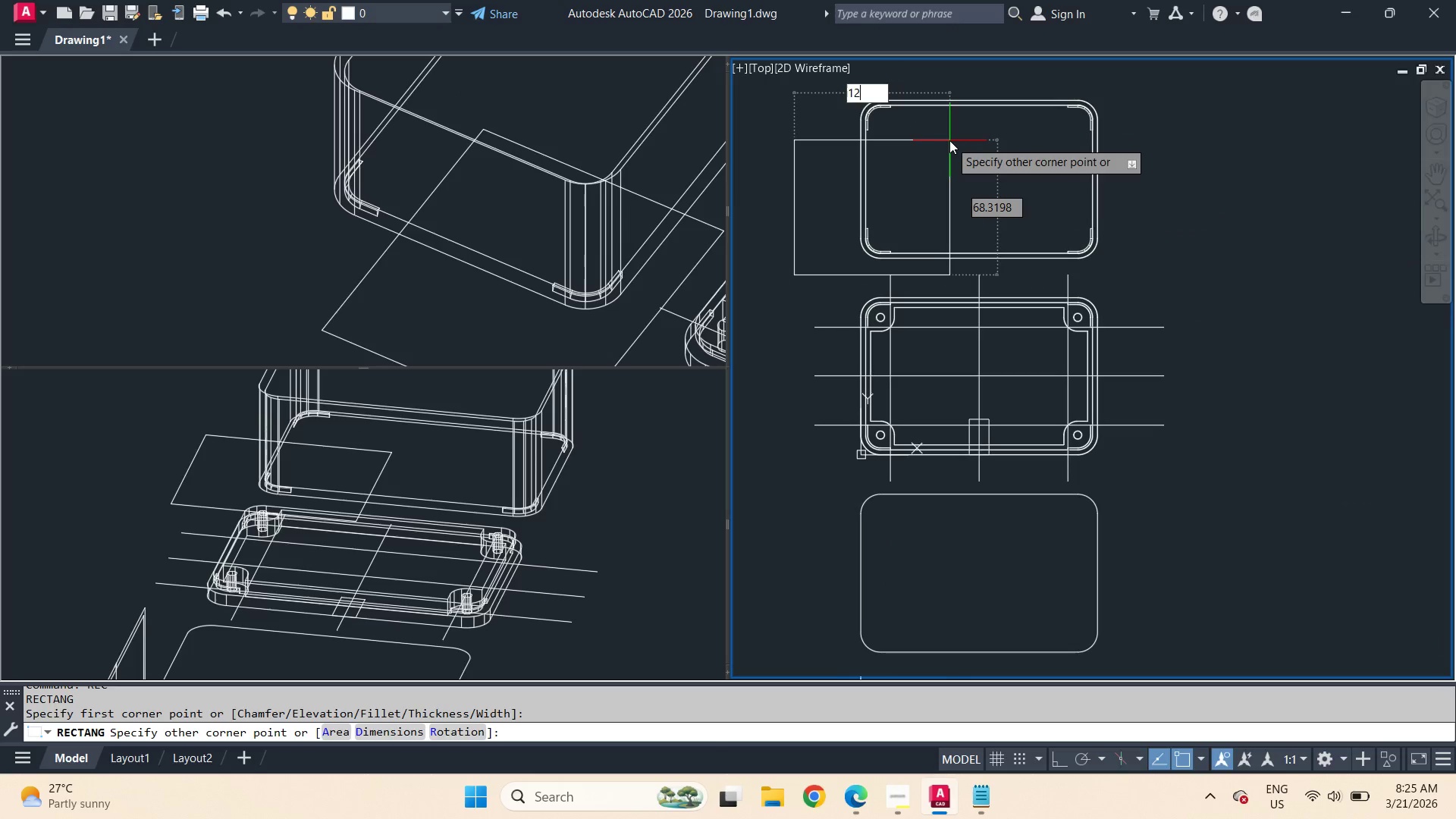 
key(Numpad2)
 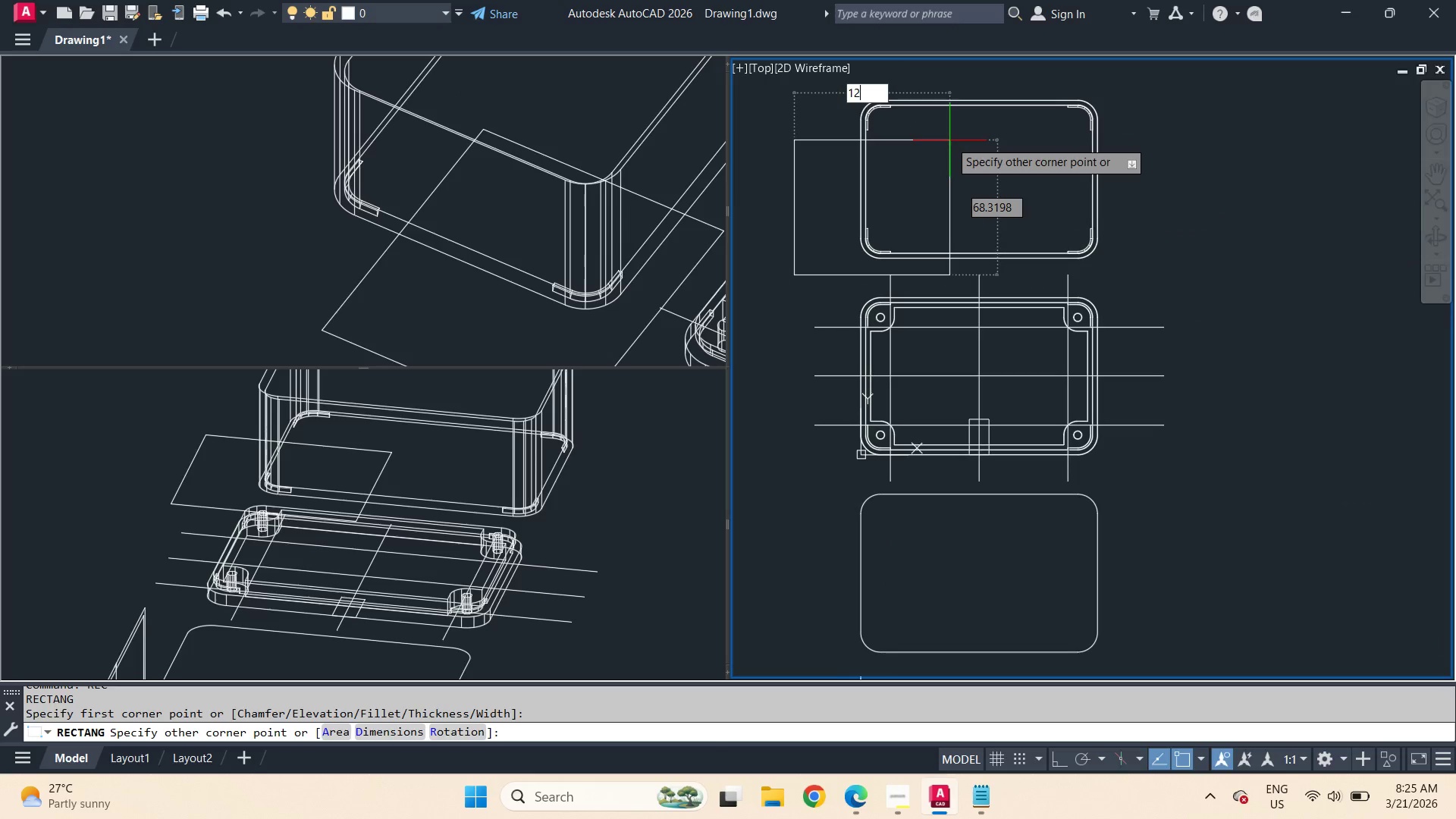 
key(Numpad0)
 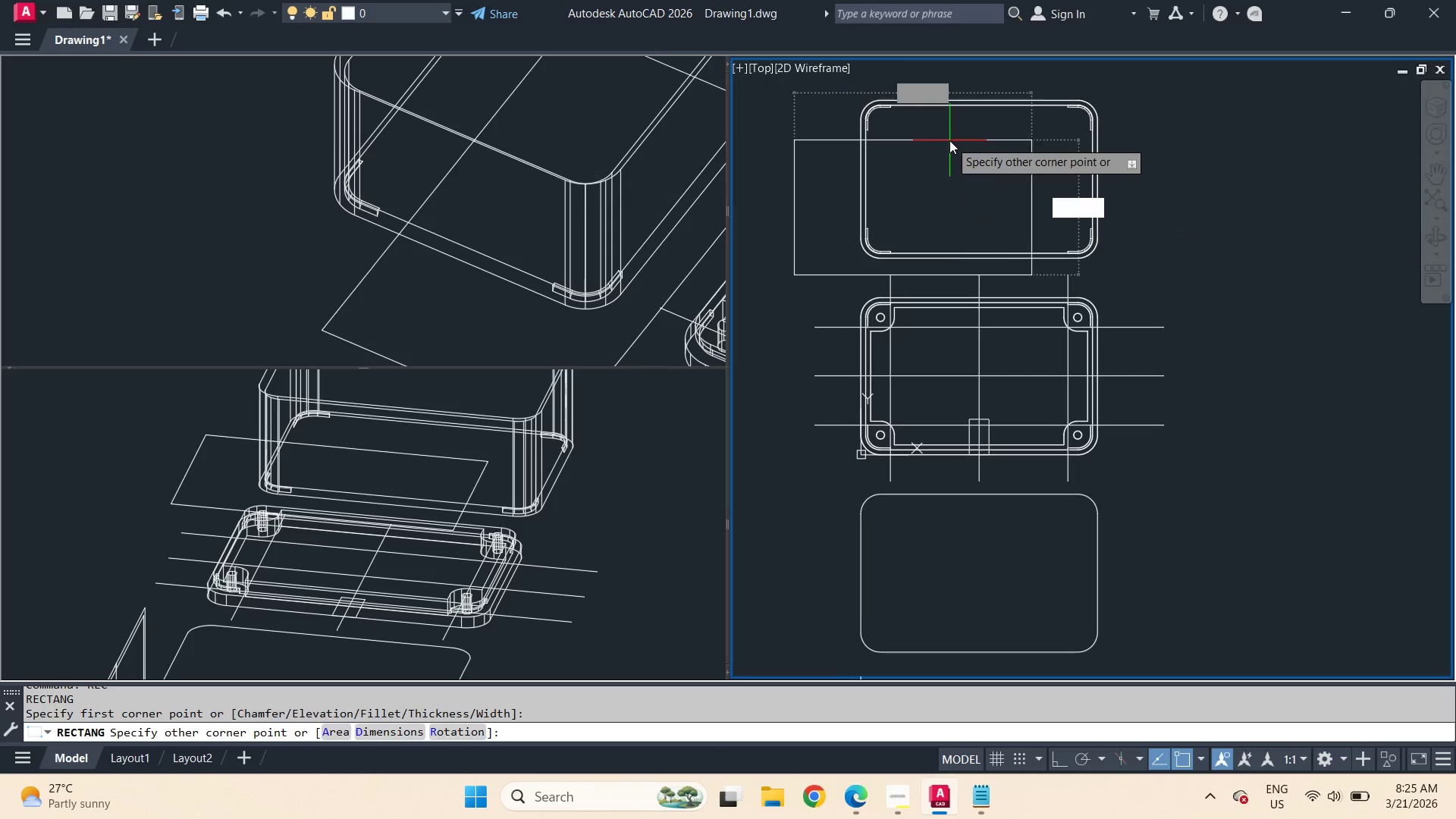 
key(Tab)
 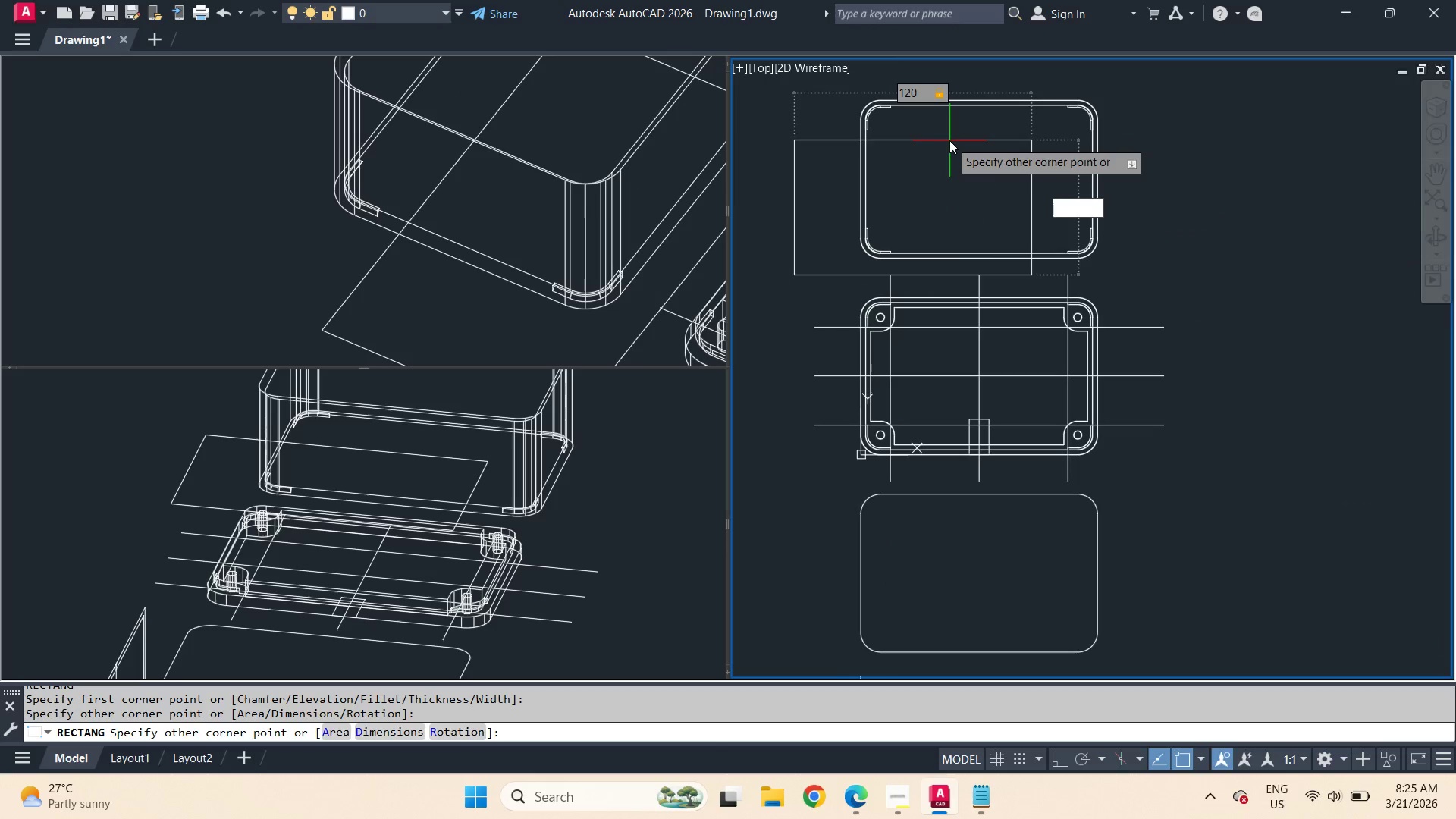 
key(Numpad8)
 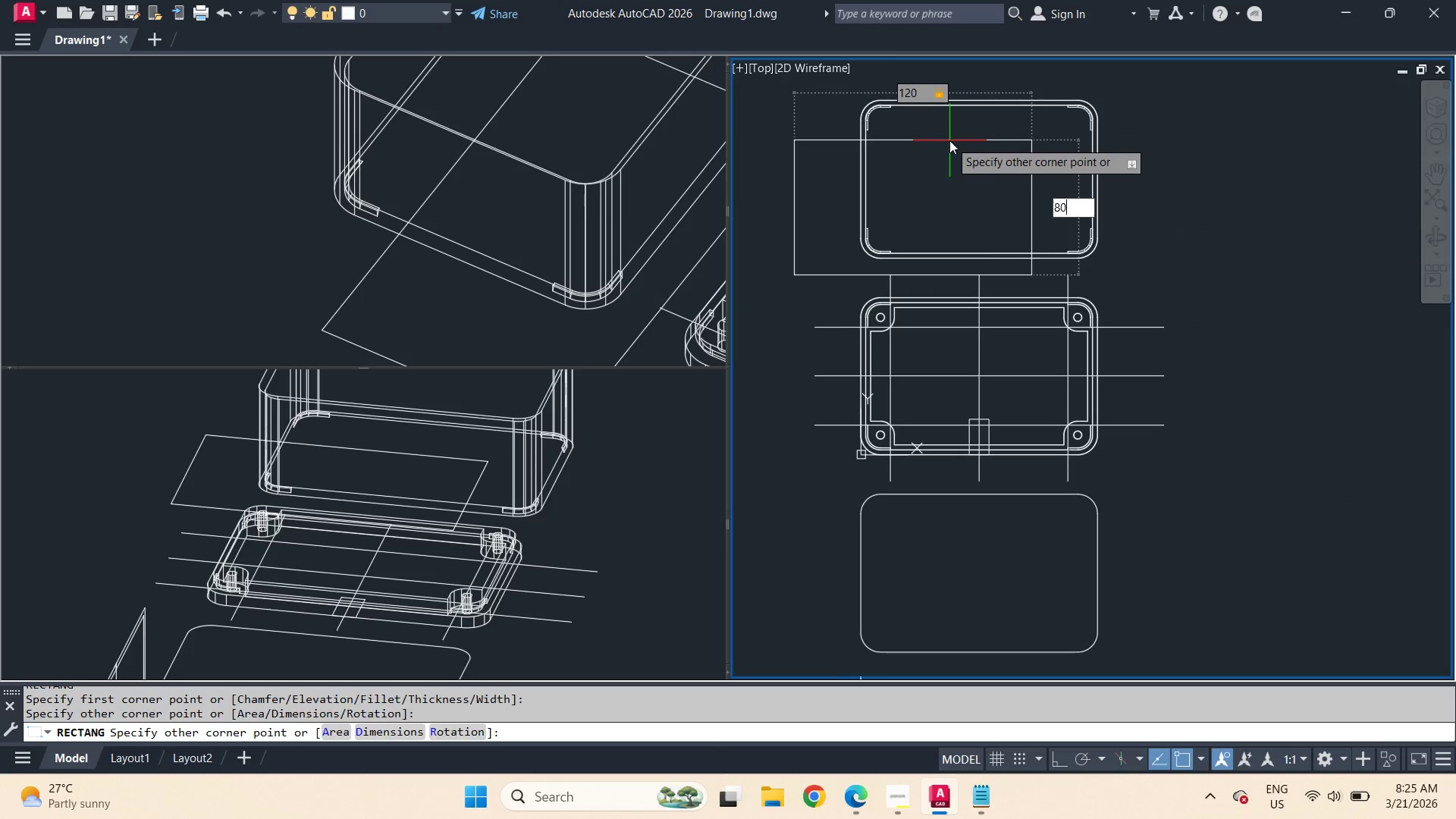 
key(Numpad0)
 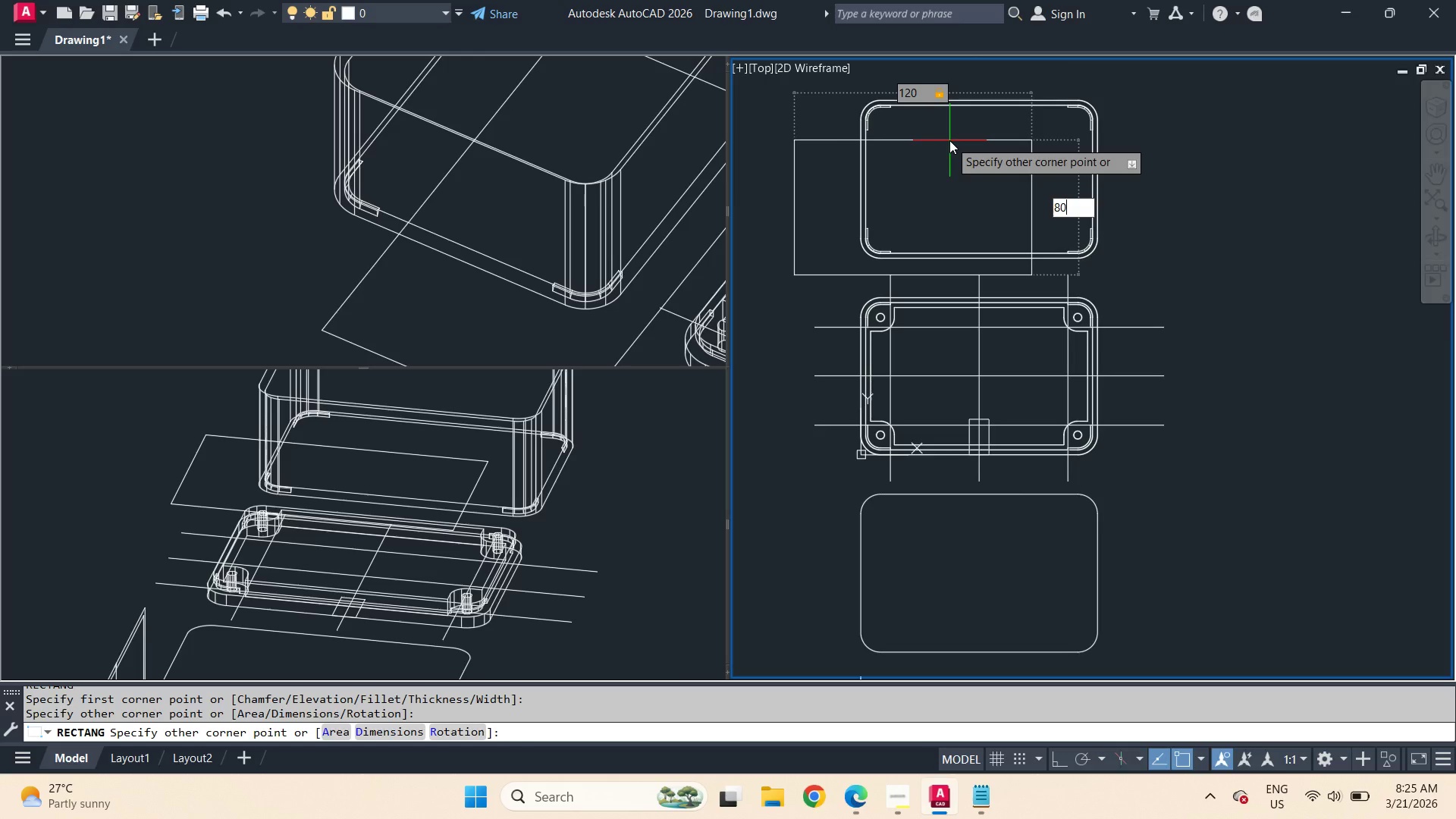 
wait(7.39)
 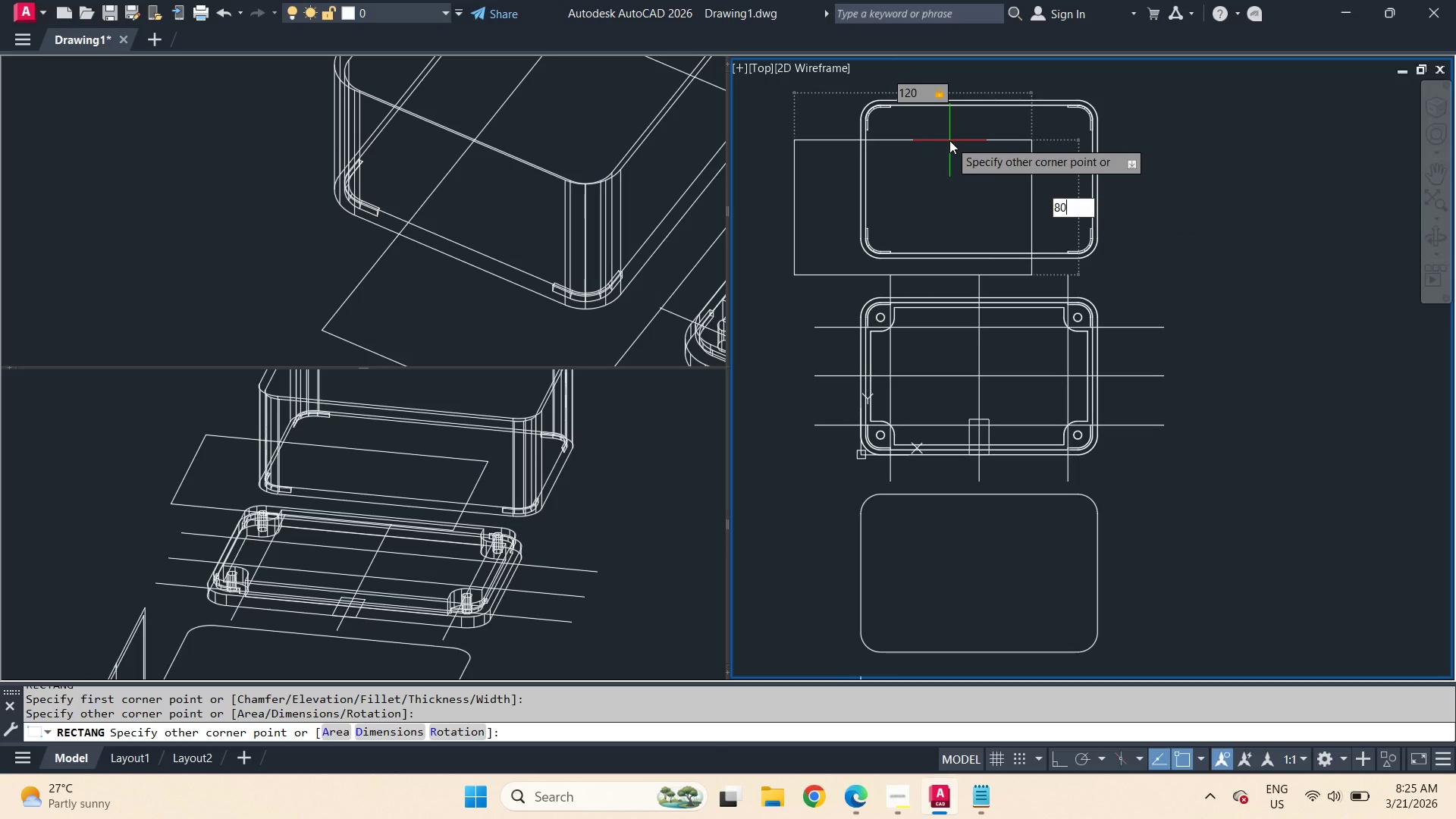 
key(NumpadEnter)
 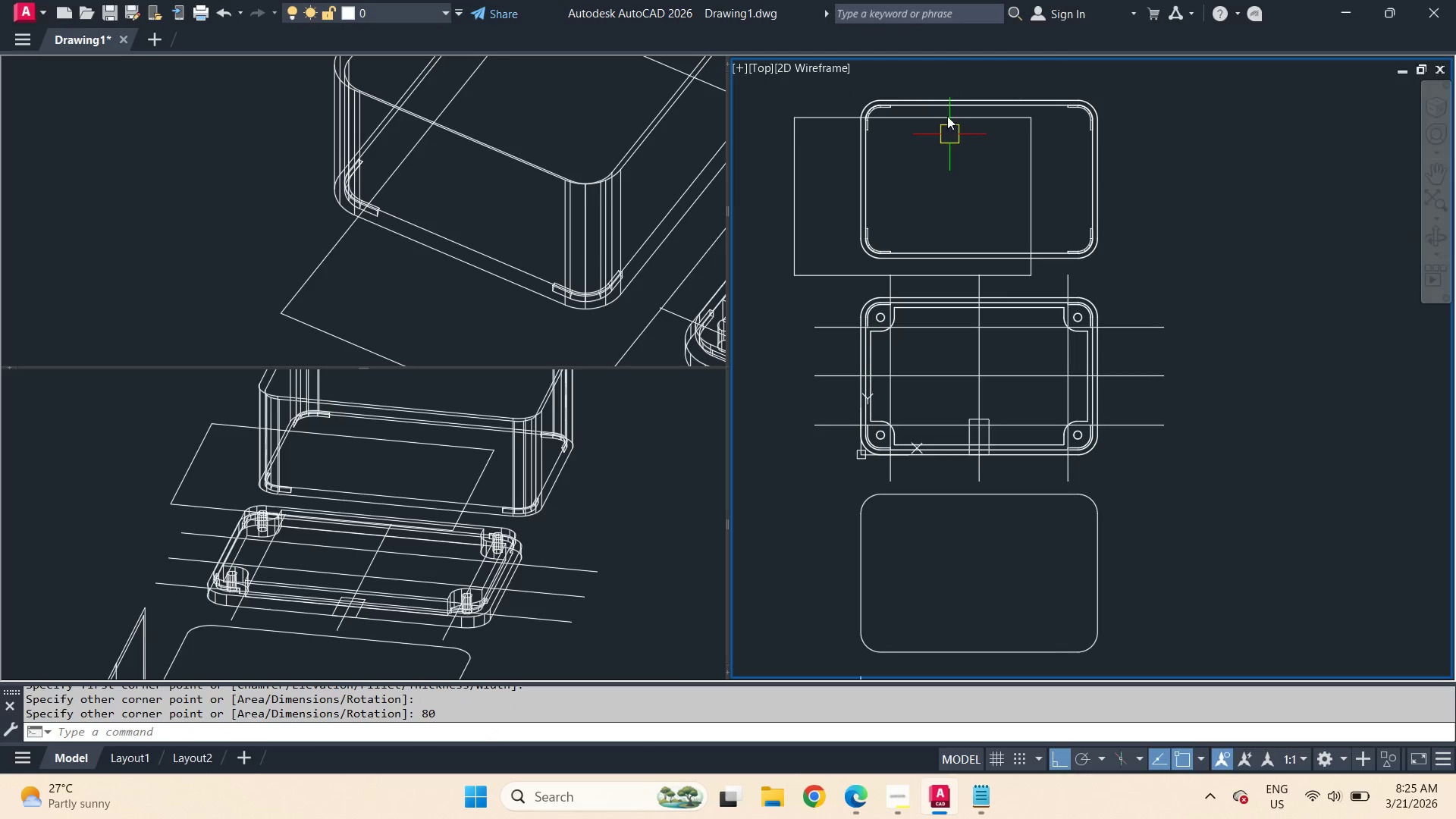 
left_click([946, 114])
 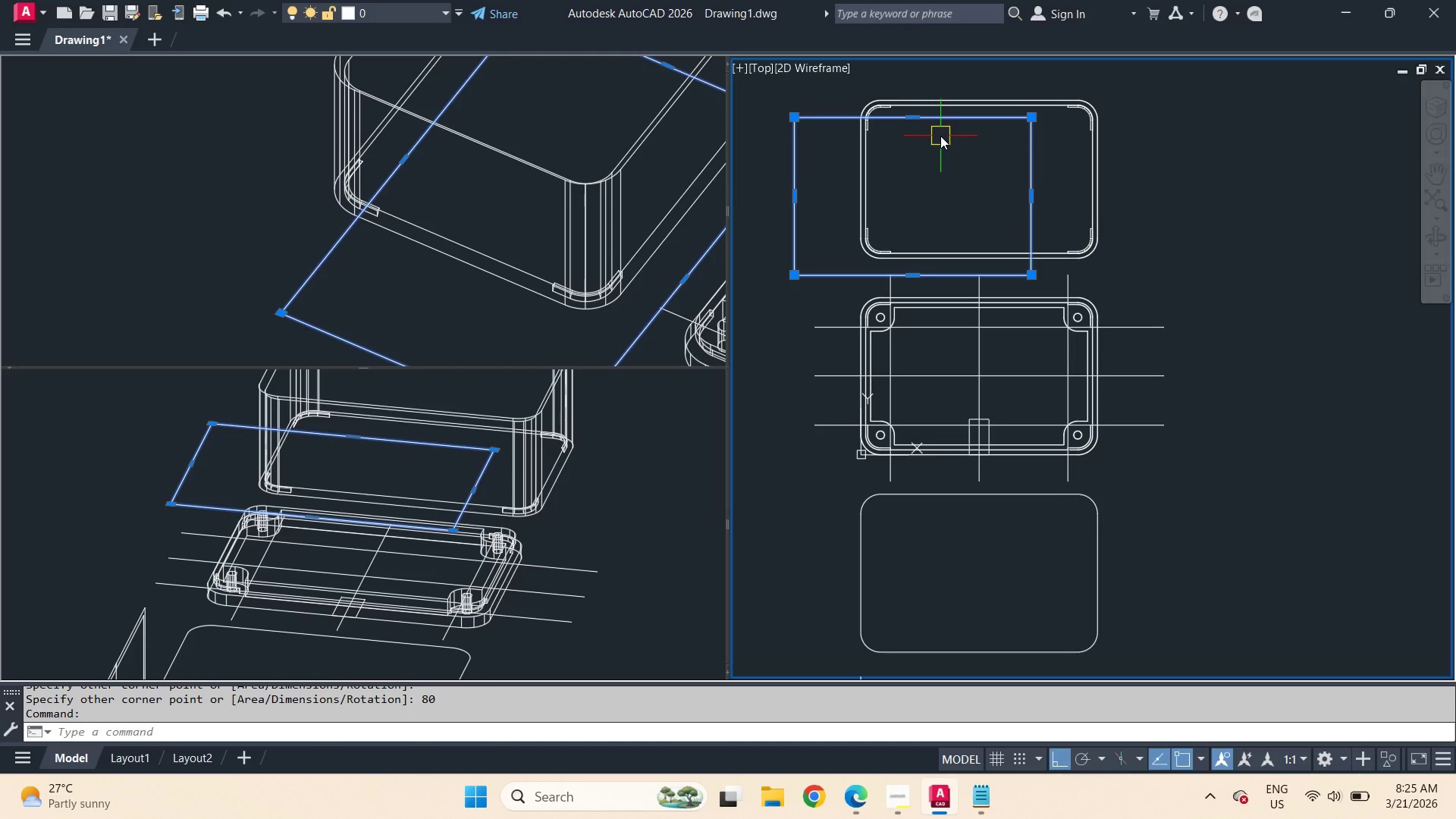 
key(M)
 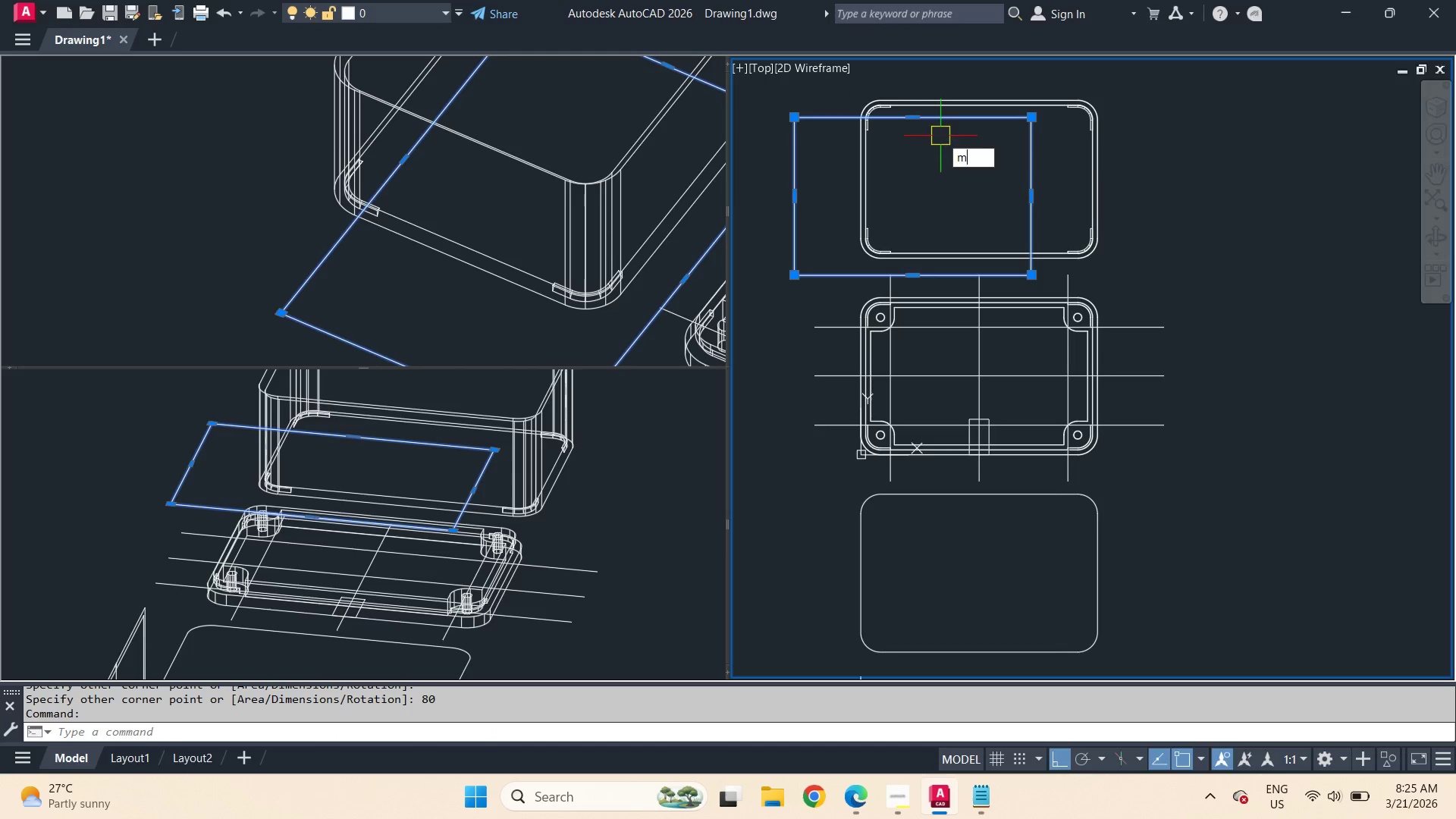 
key(Space)
 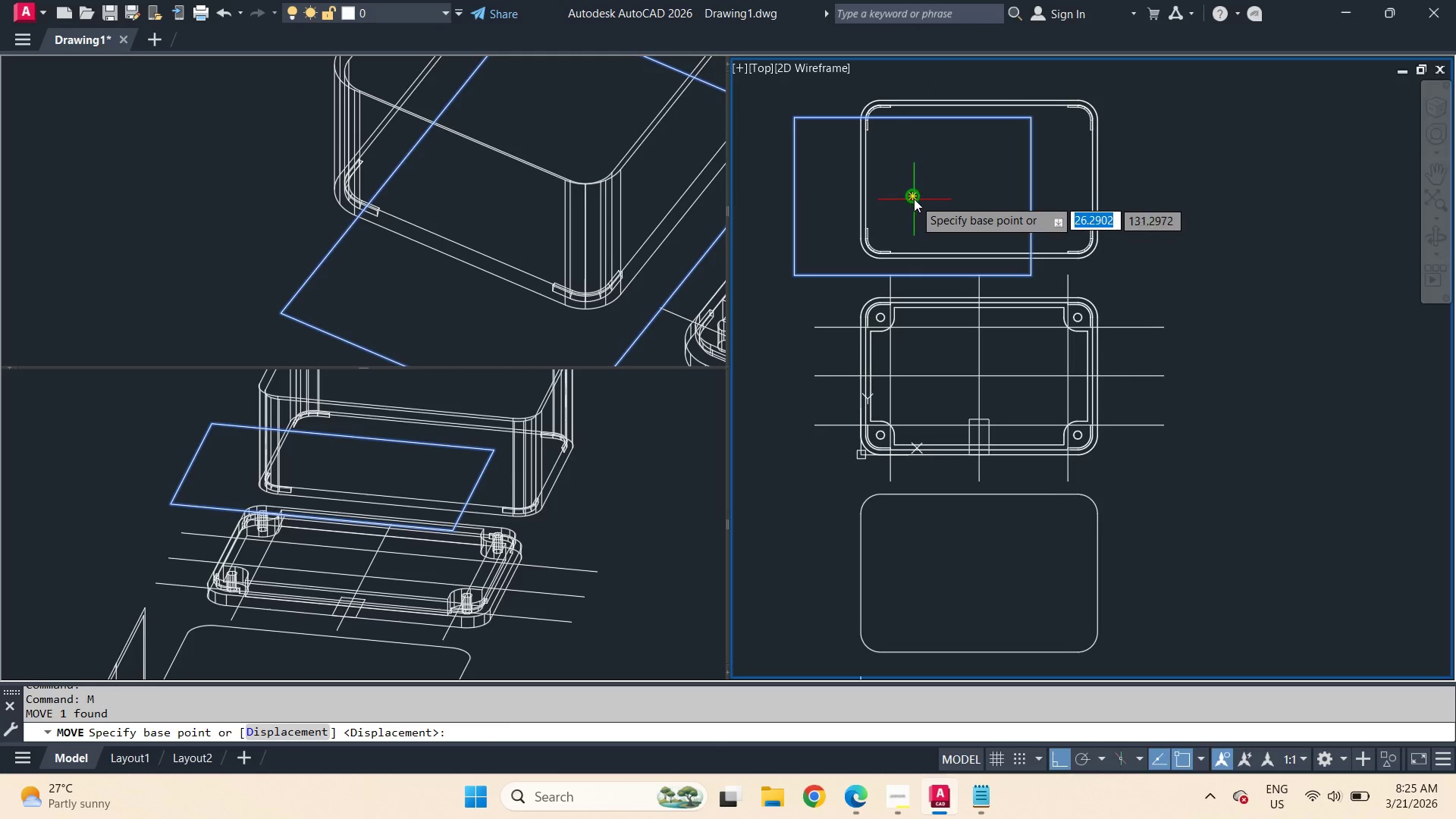 
left_click([914, 199])
 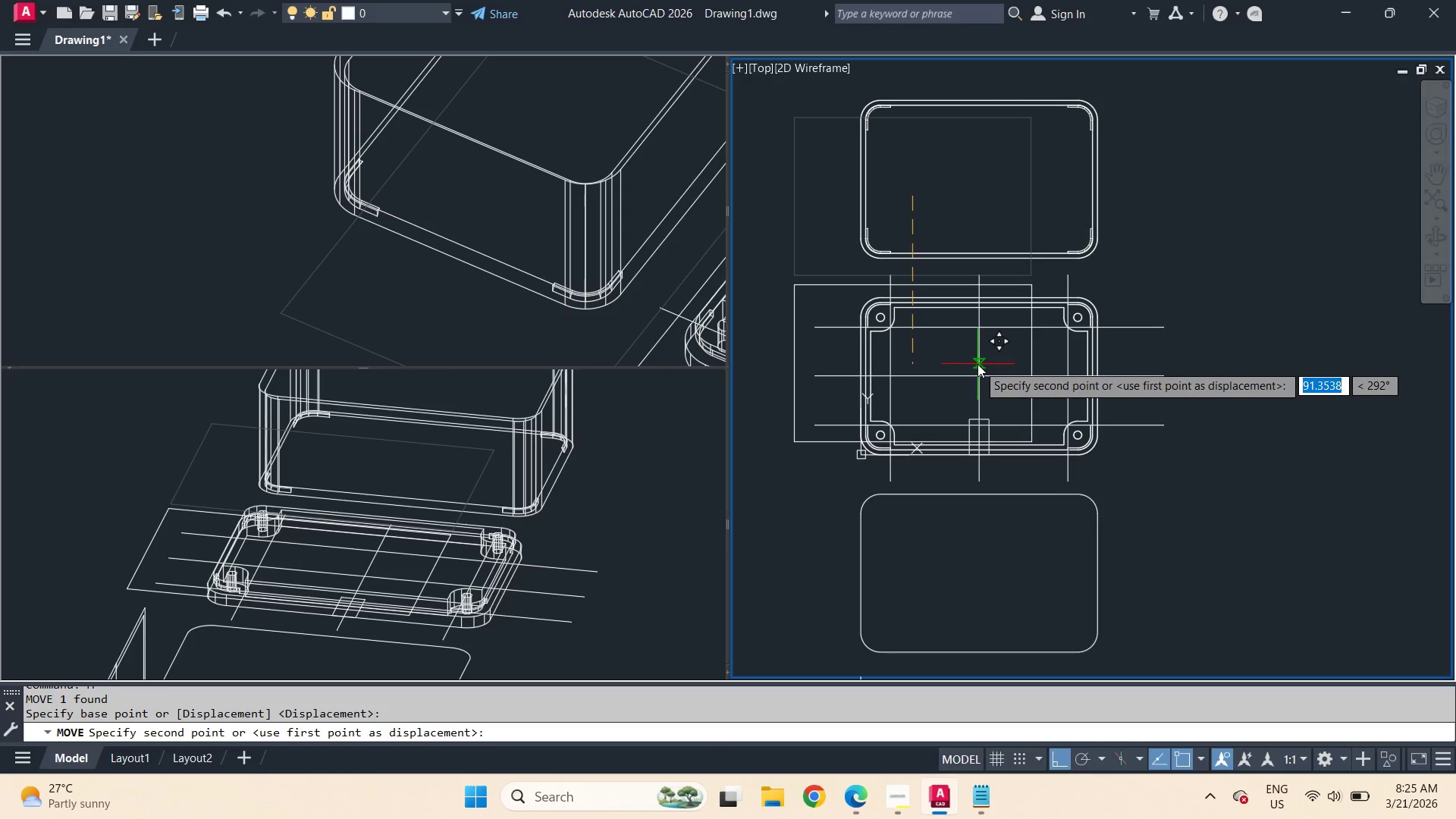 
type(int )
 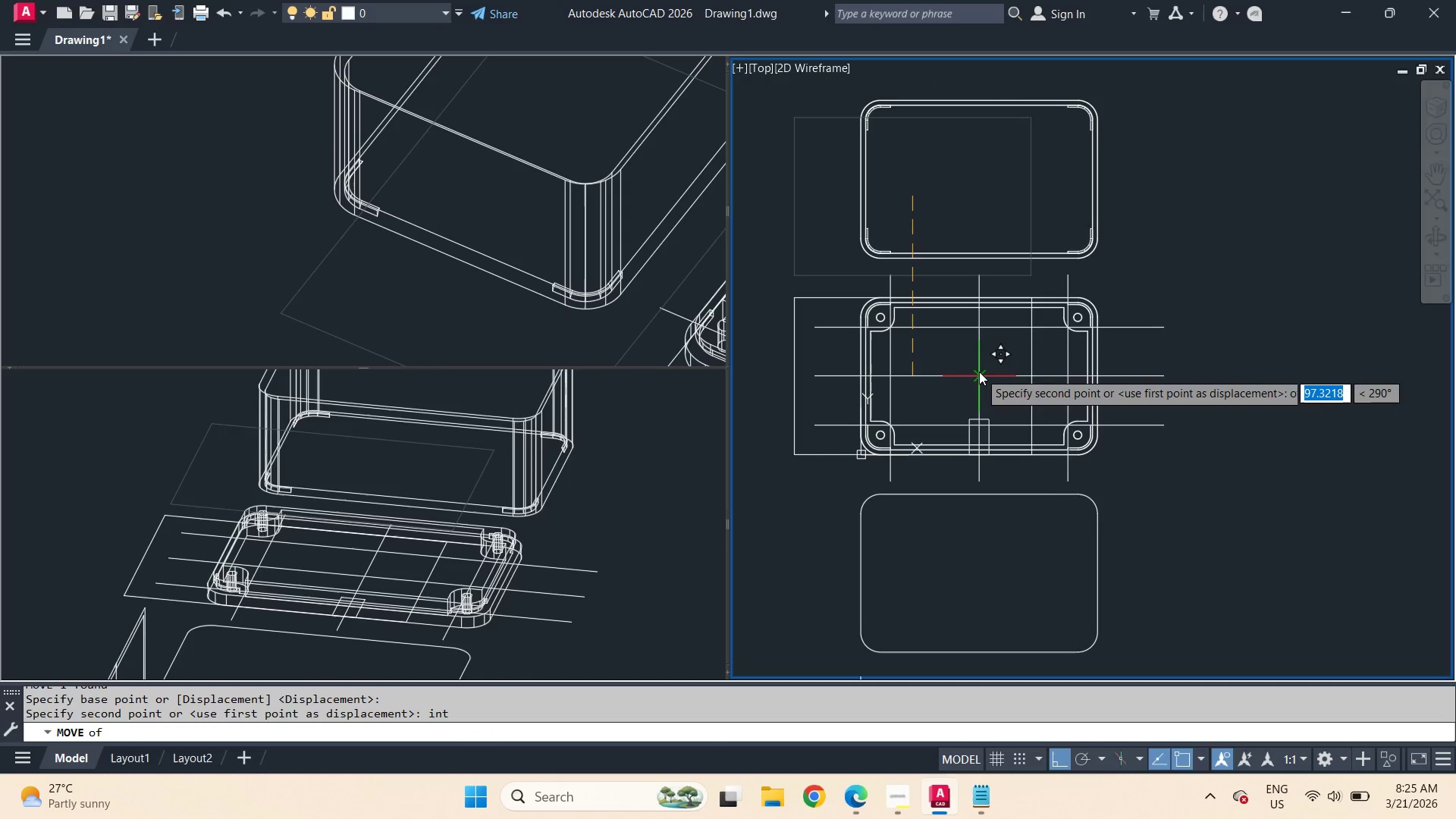 
left_click([979, 372])
 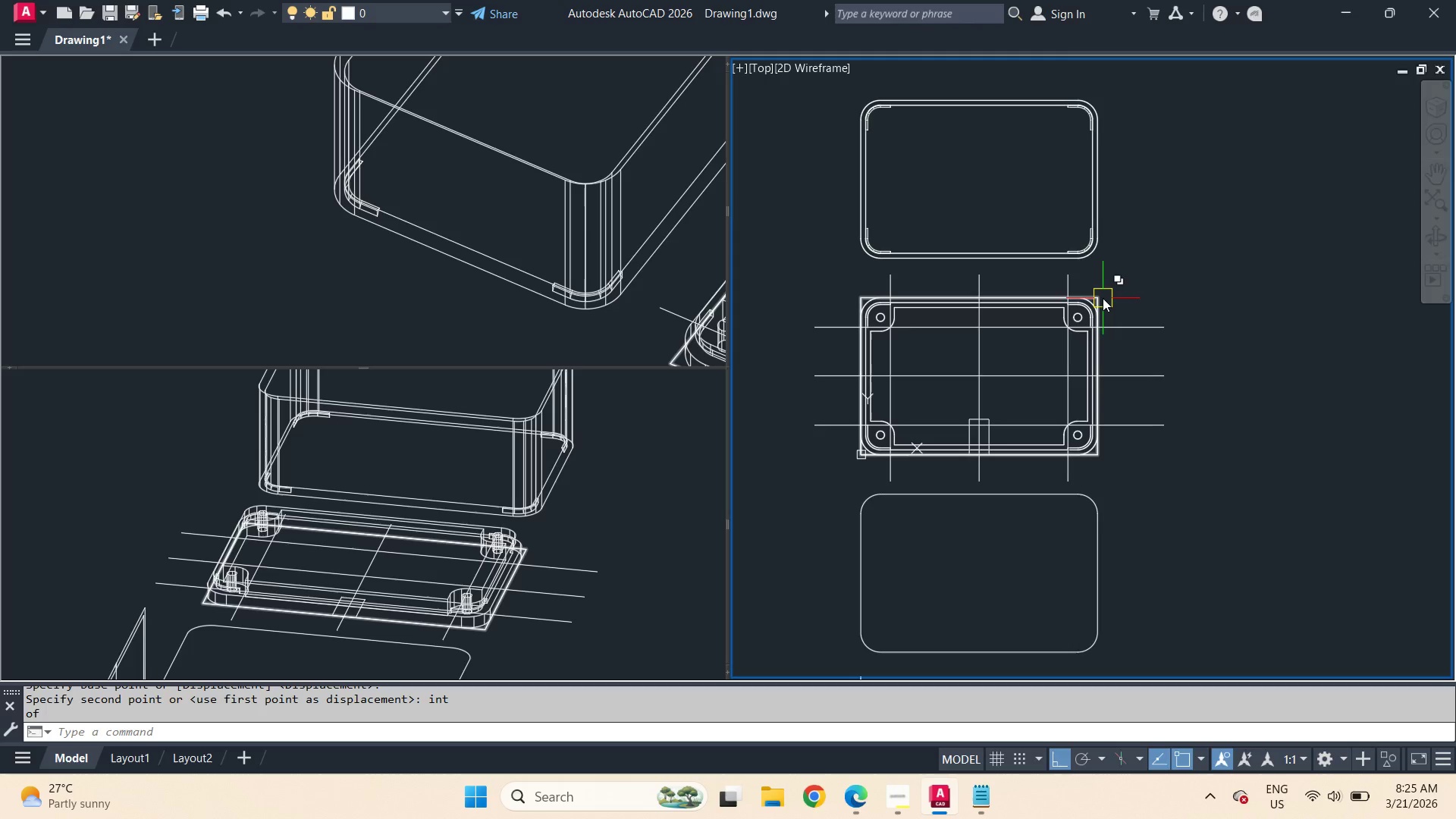 
key(Control+W)
 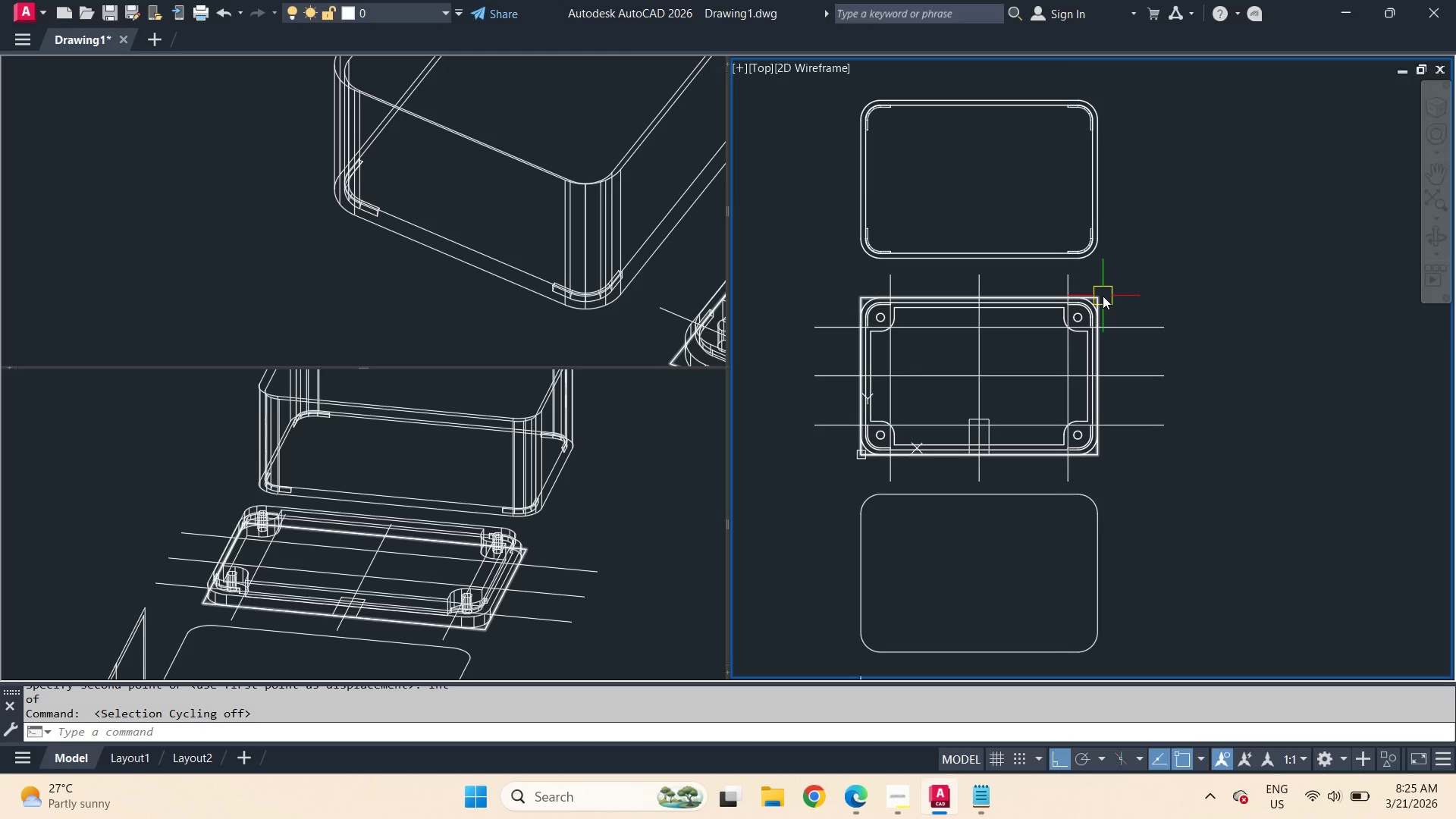 
left_click([1103, 296])
 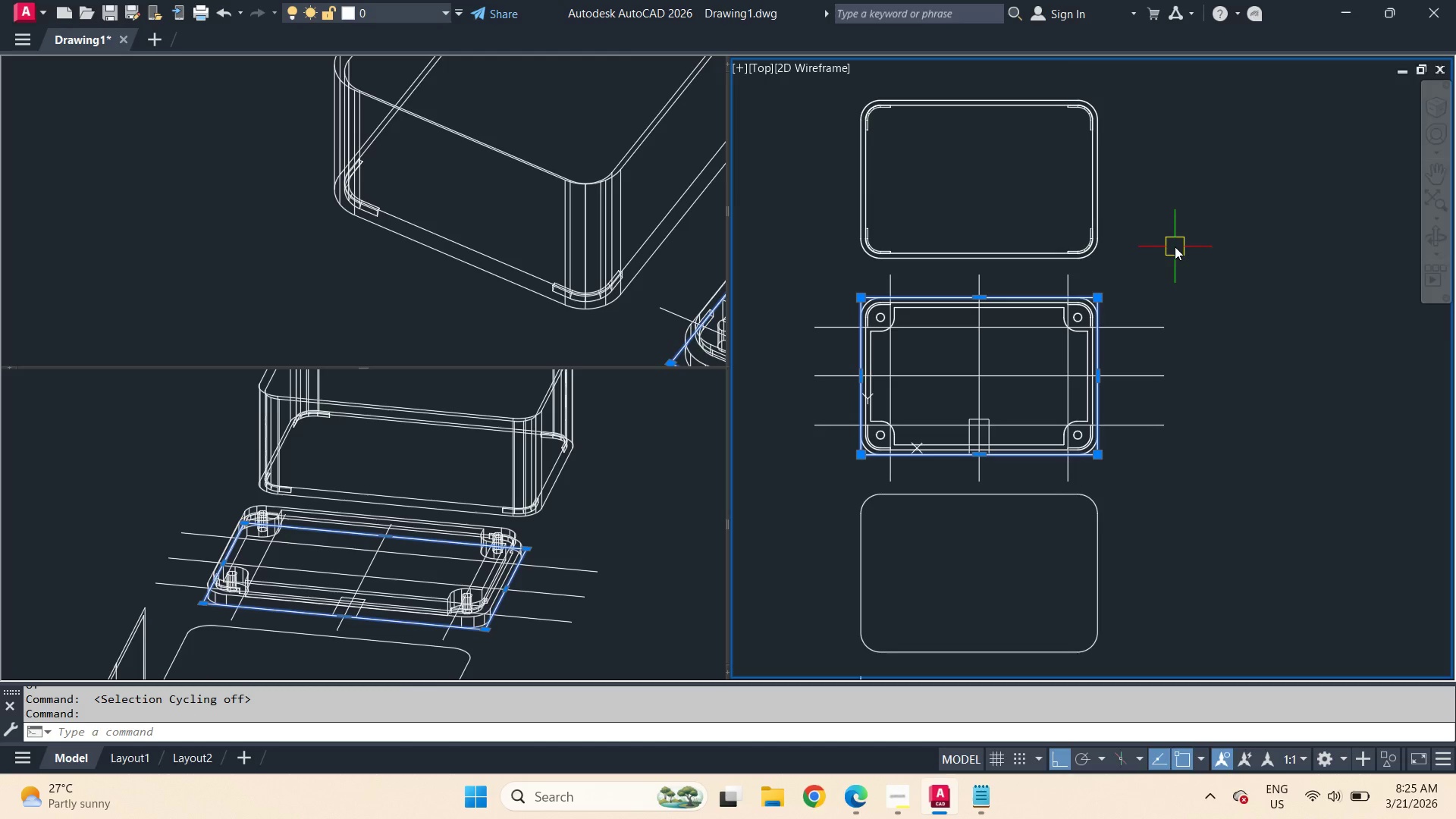 
key(M)
 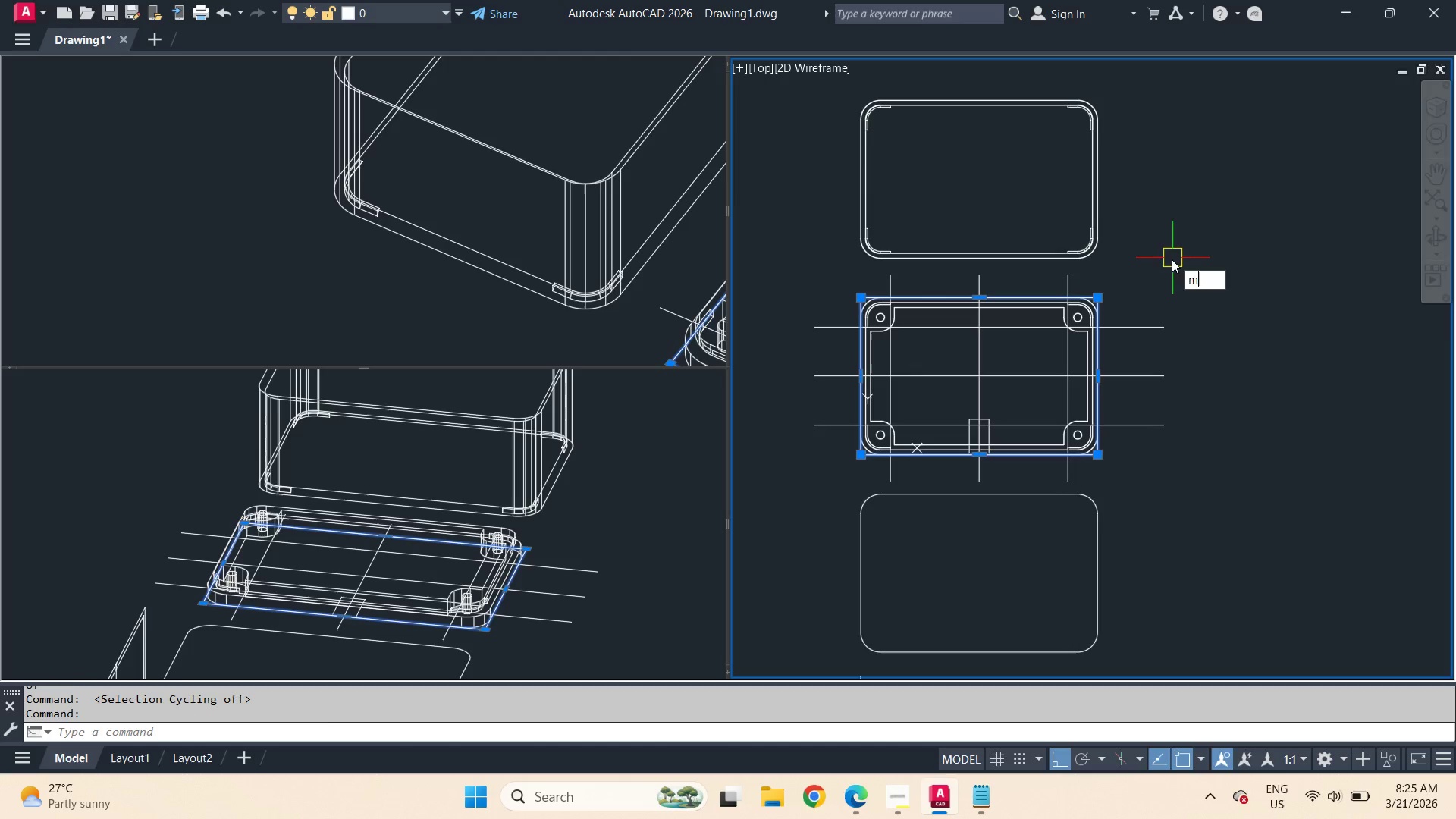 
key(Space)
 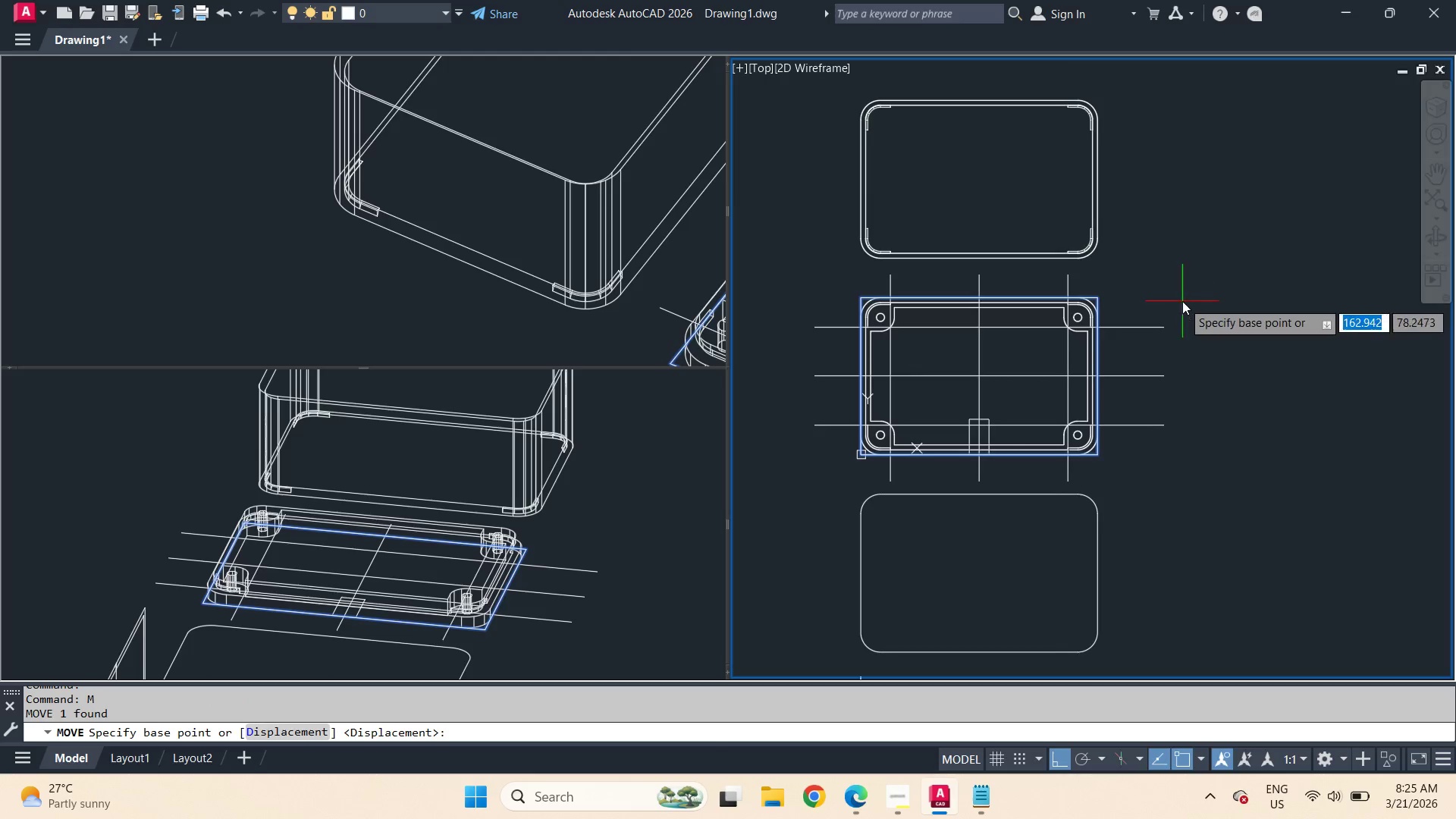 
left_click_drag(start_coordinate=[1182, 301], to_coordinate=[1181, 281])
 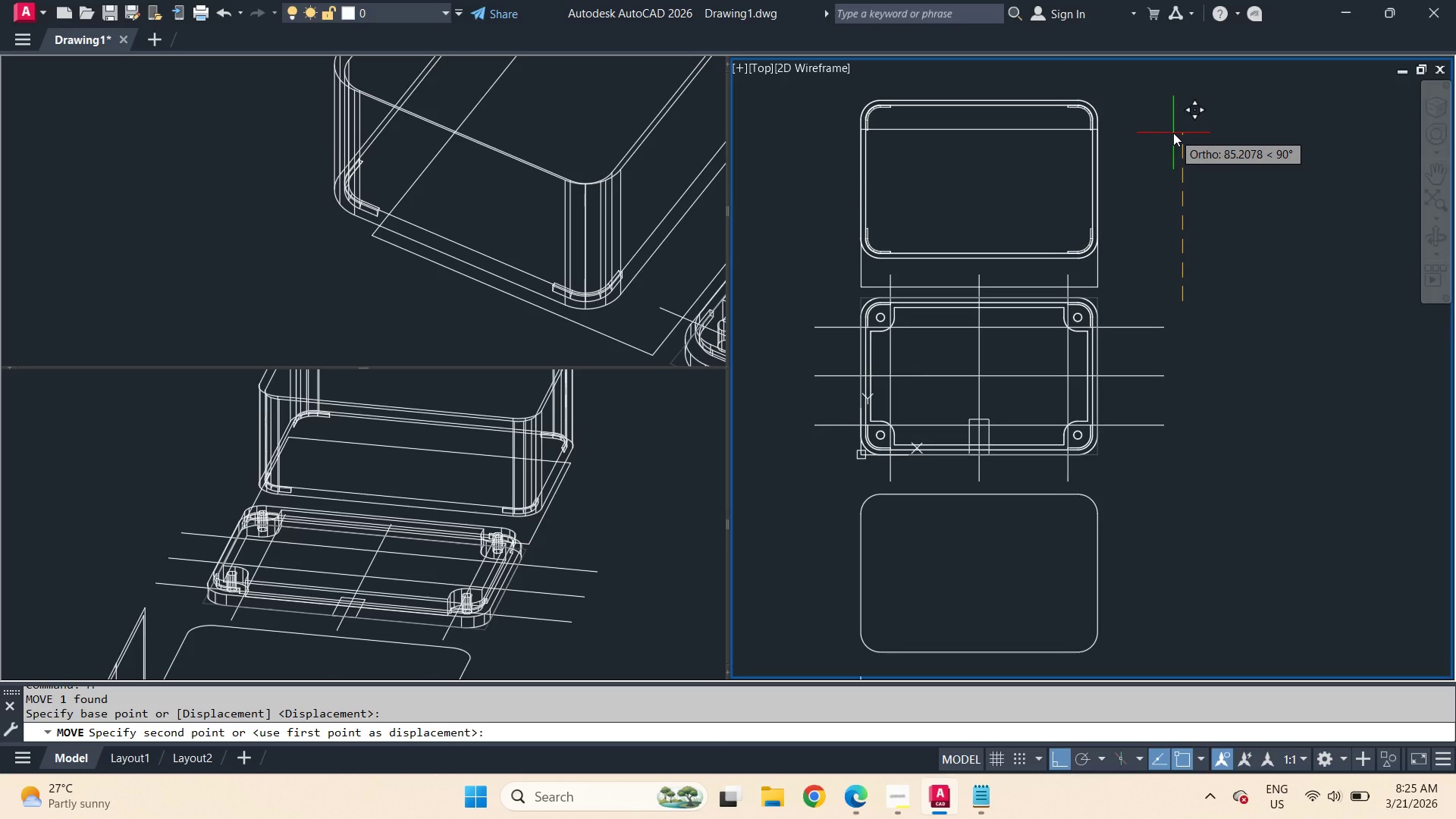 
key(Numpad1)
 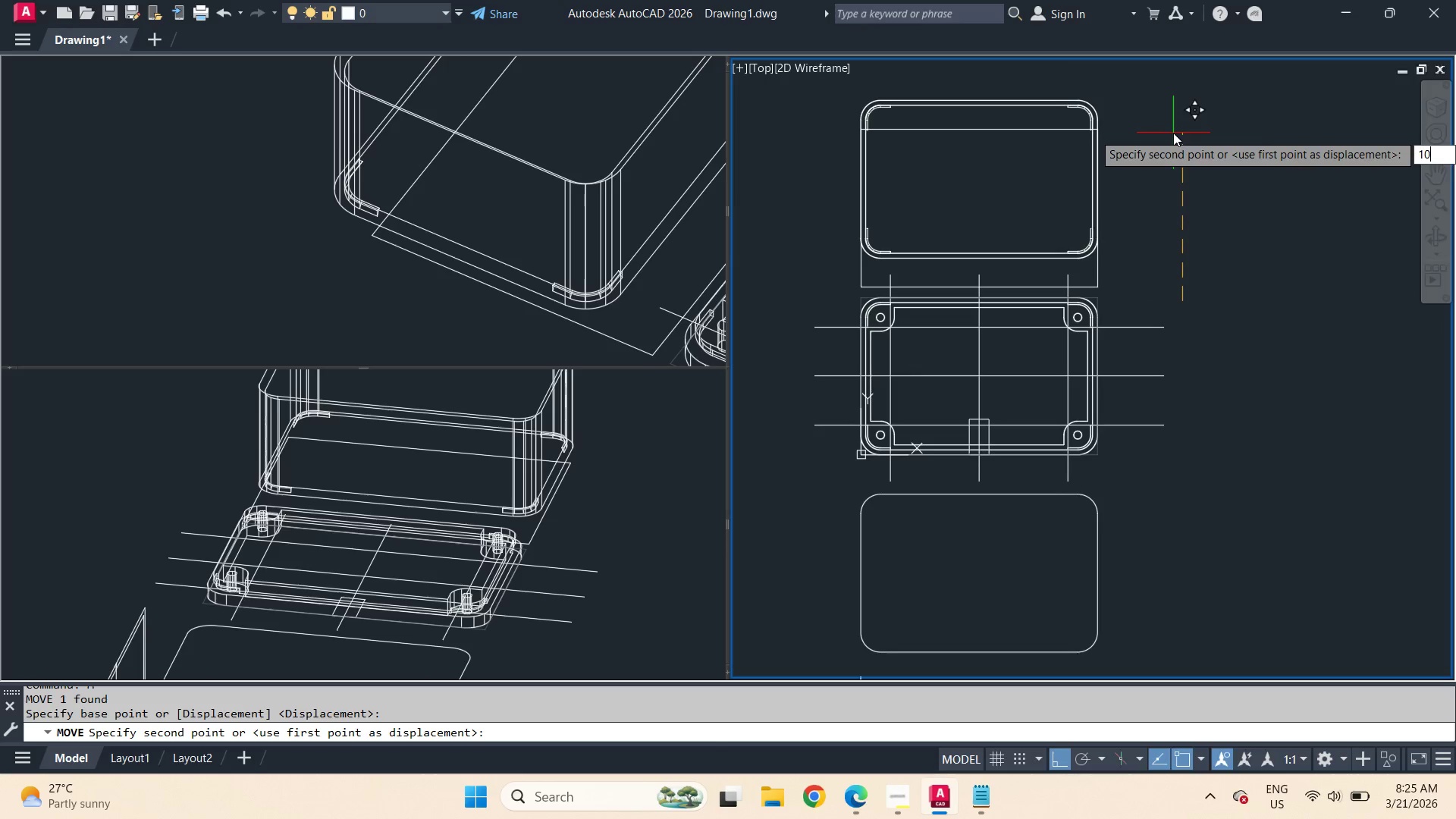 
key(Numpad0)
 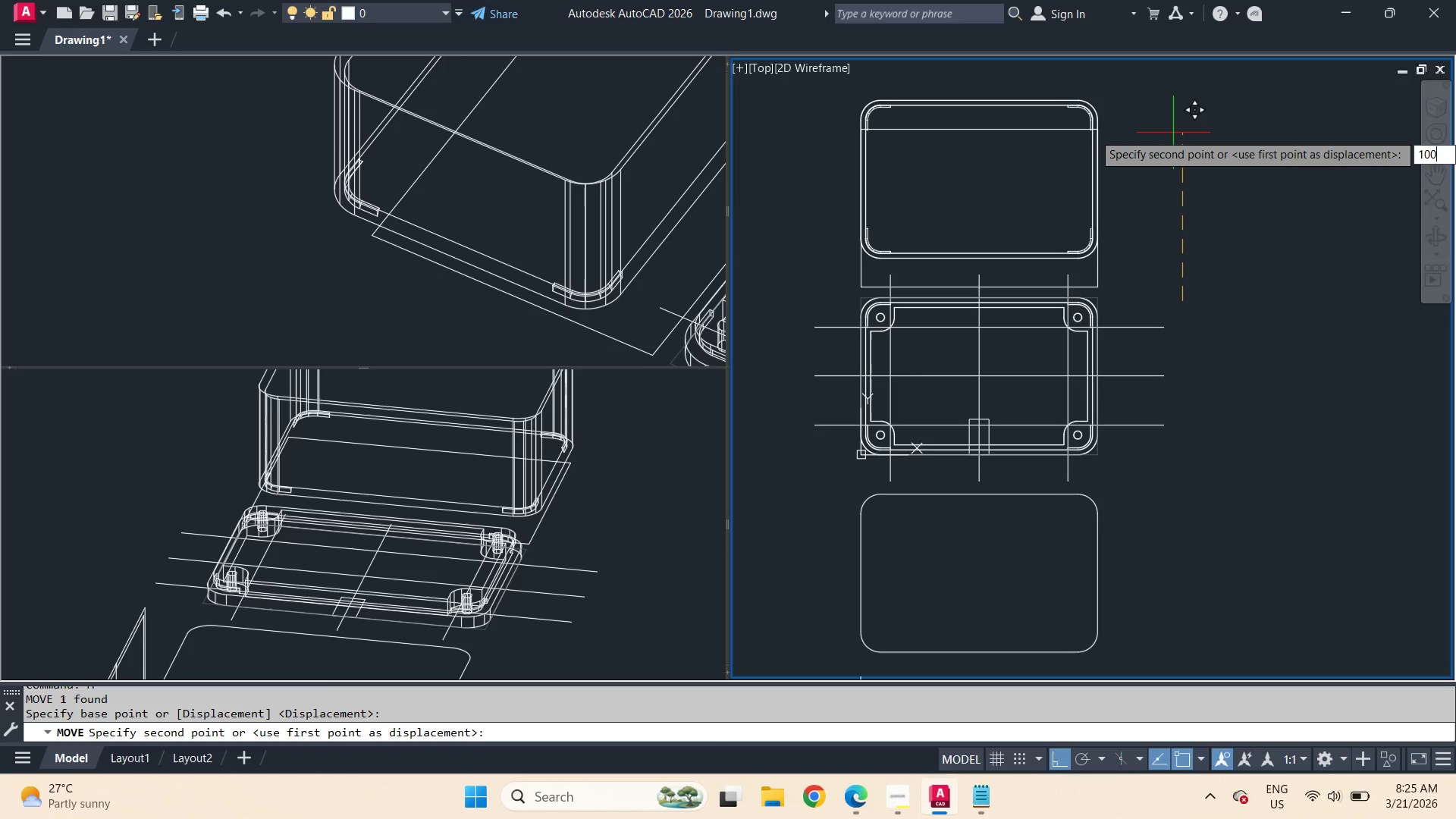 
key(Numpad0)
 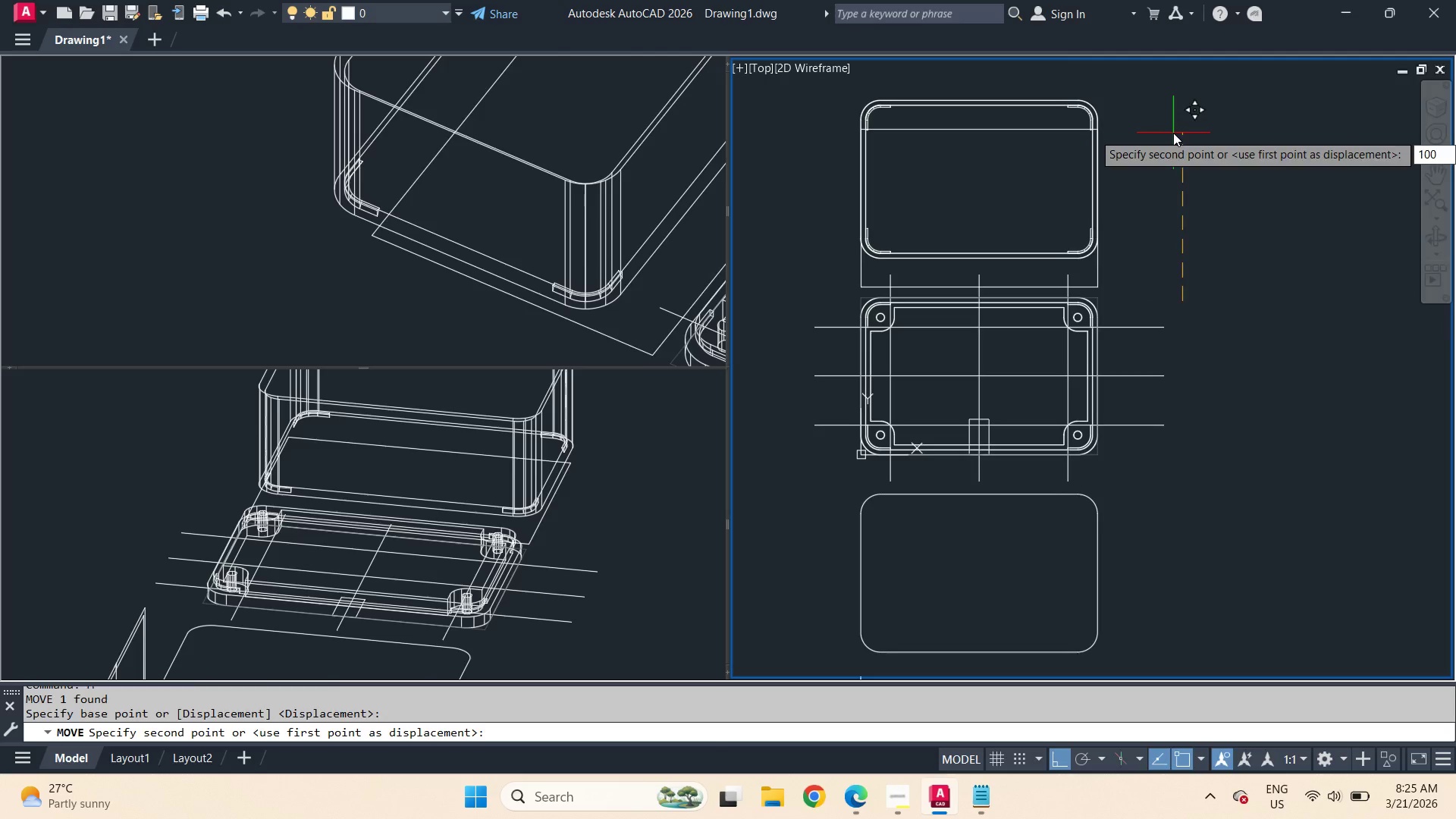 
key(Space)
 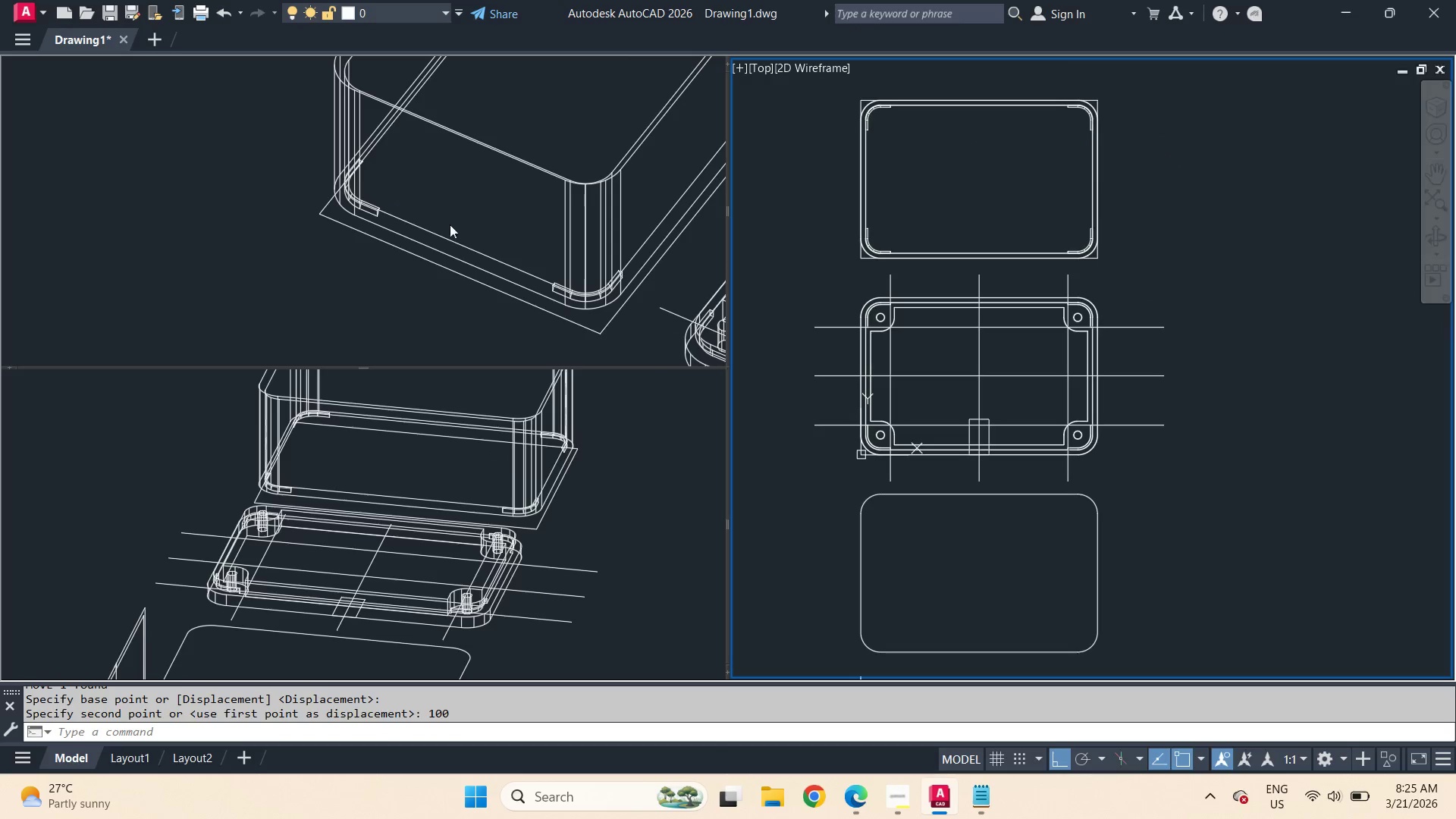 
left_click([371, 282])
 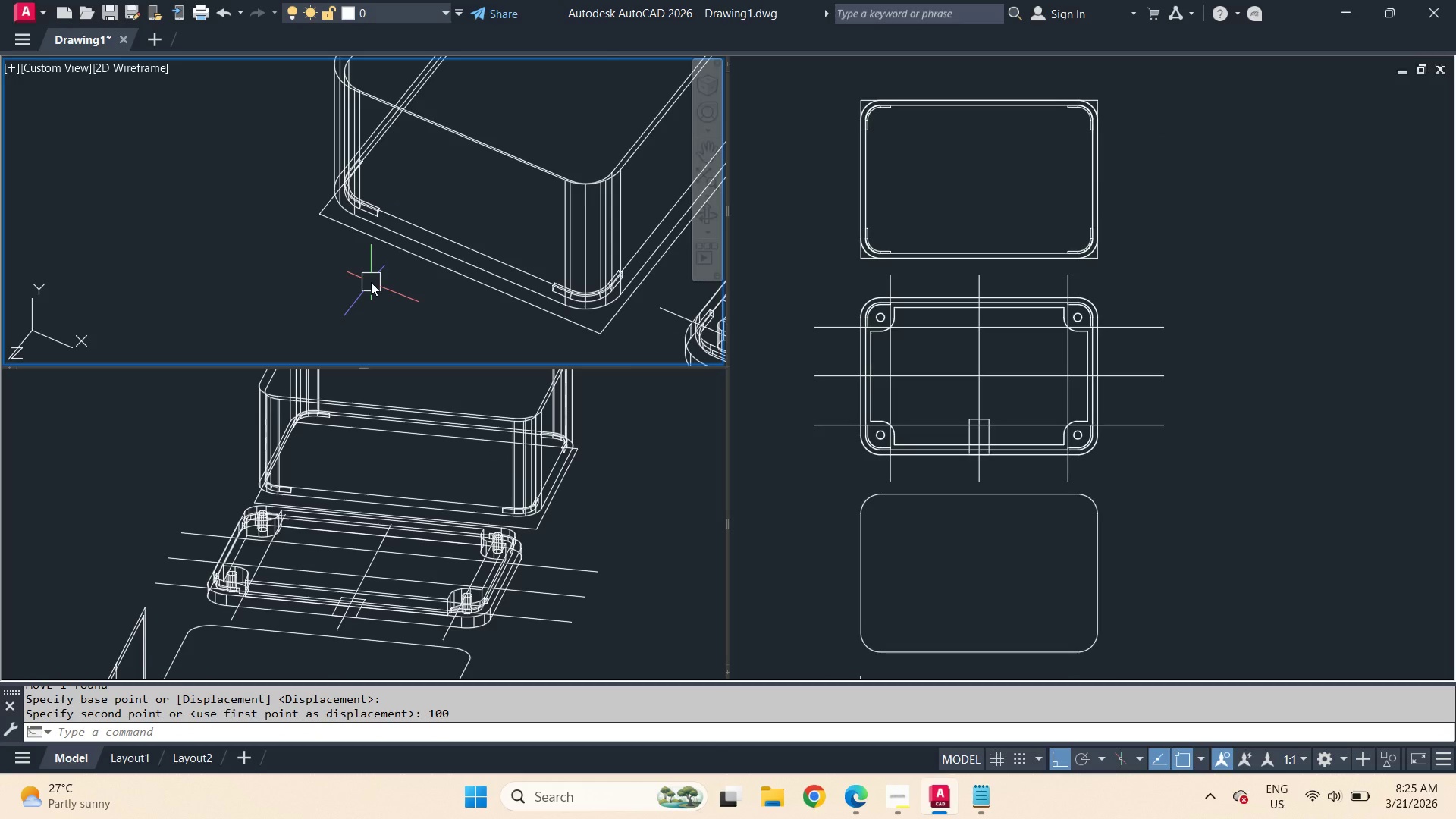 
key(F)
 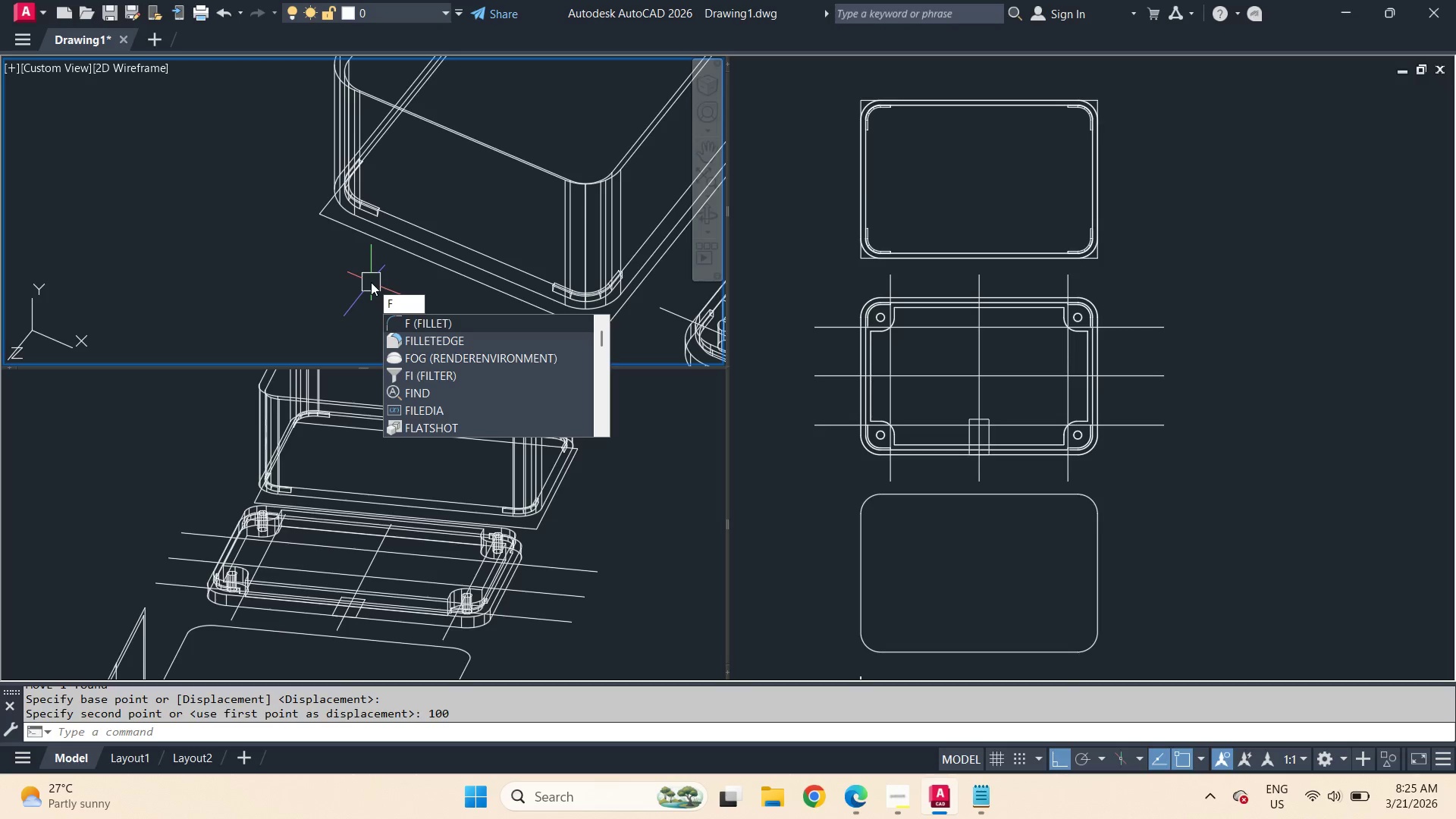 
key(Space)
 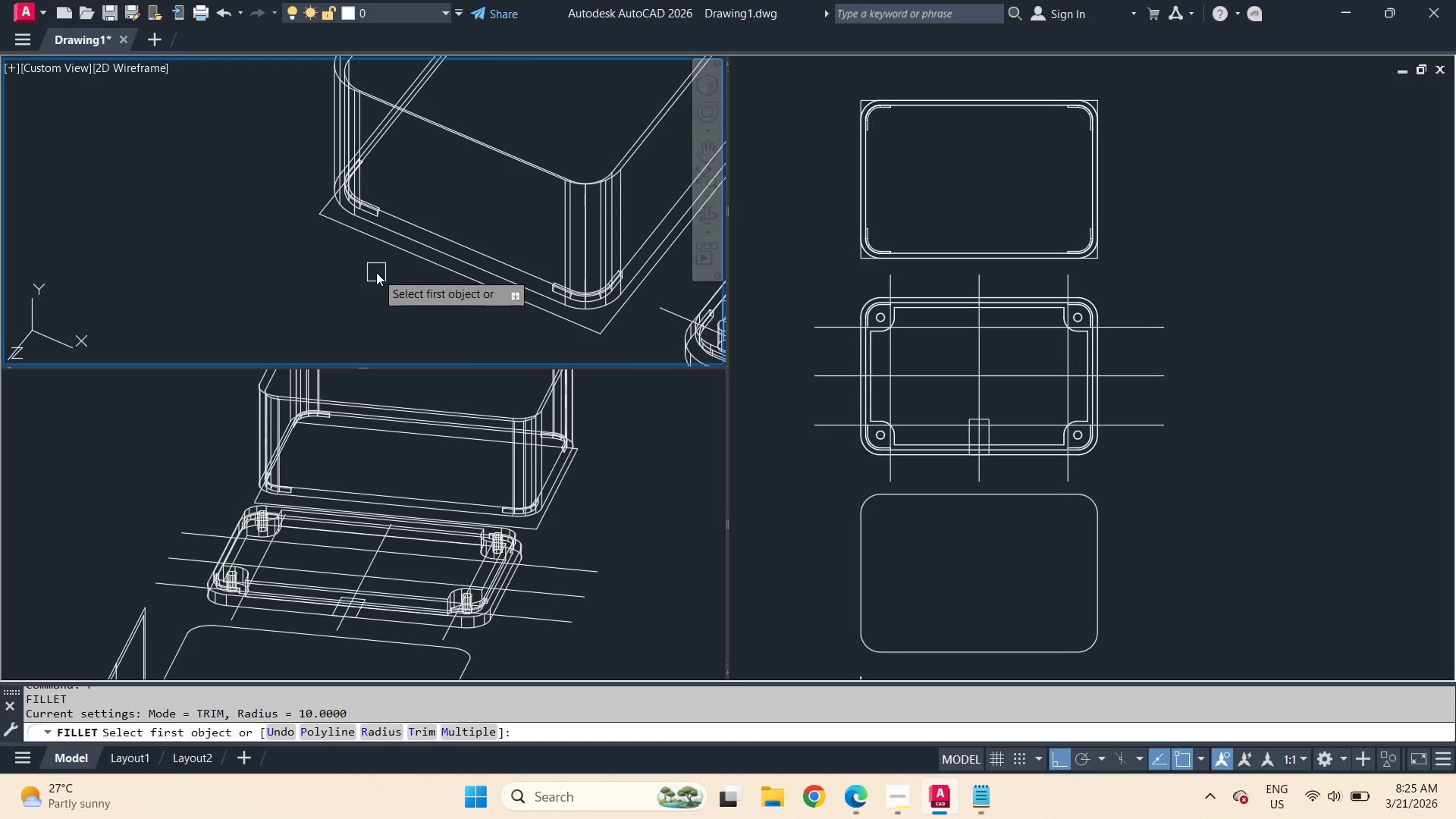 
key(Numpad1)
 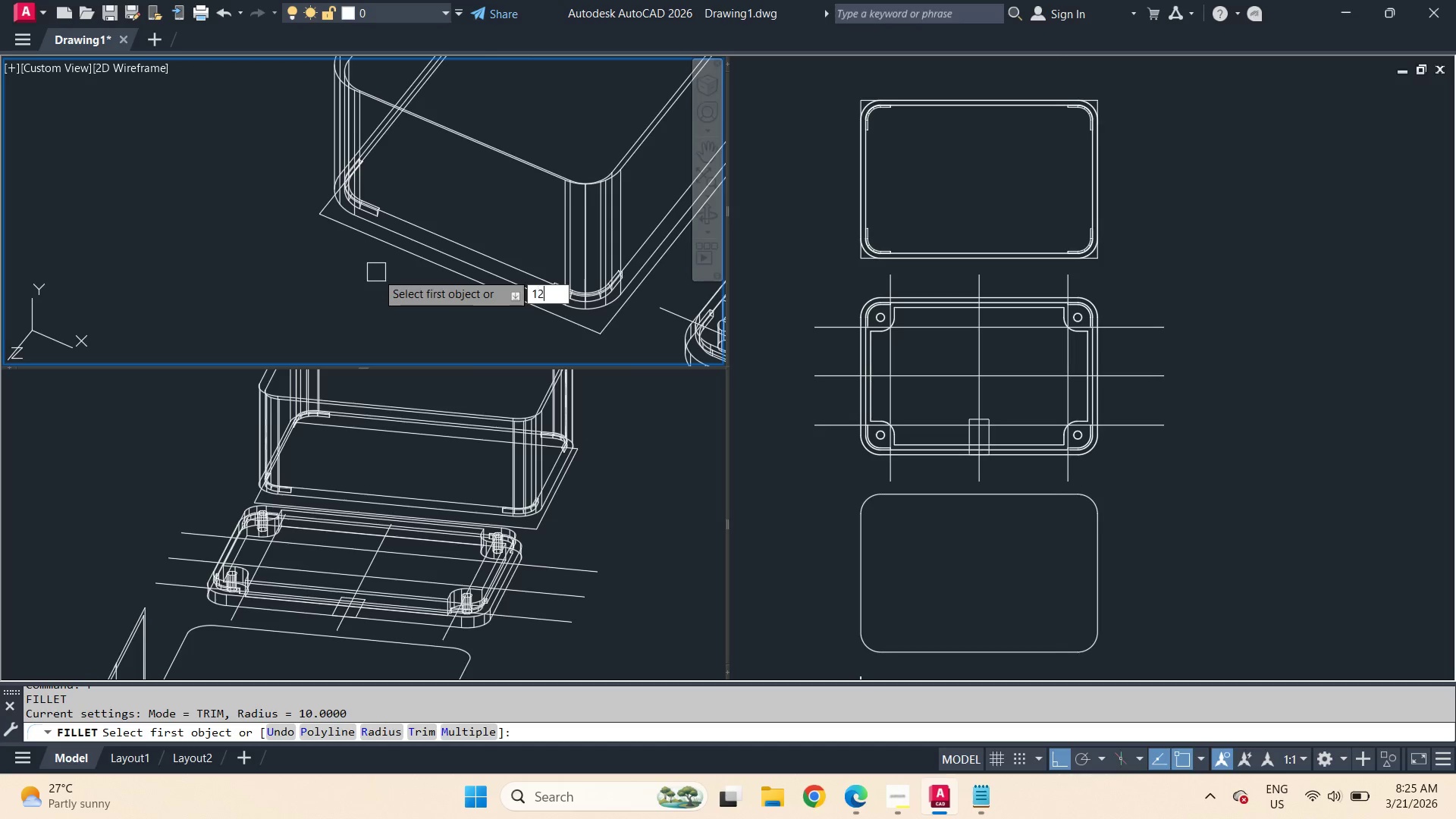 
key(Numpad2)
 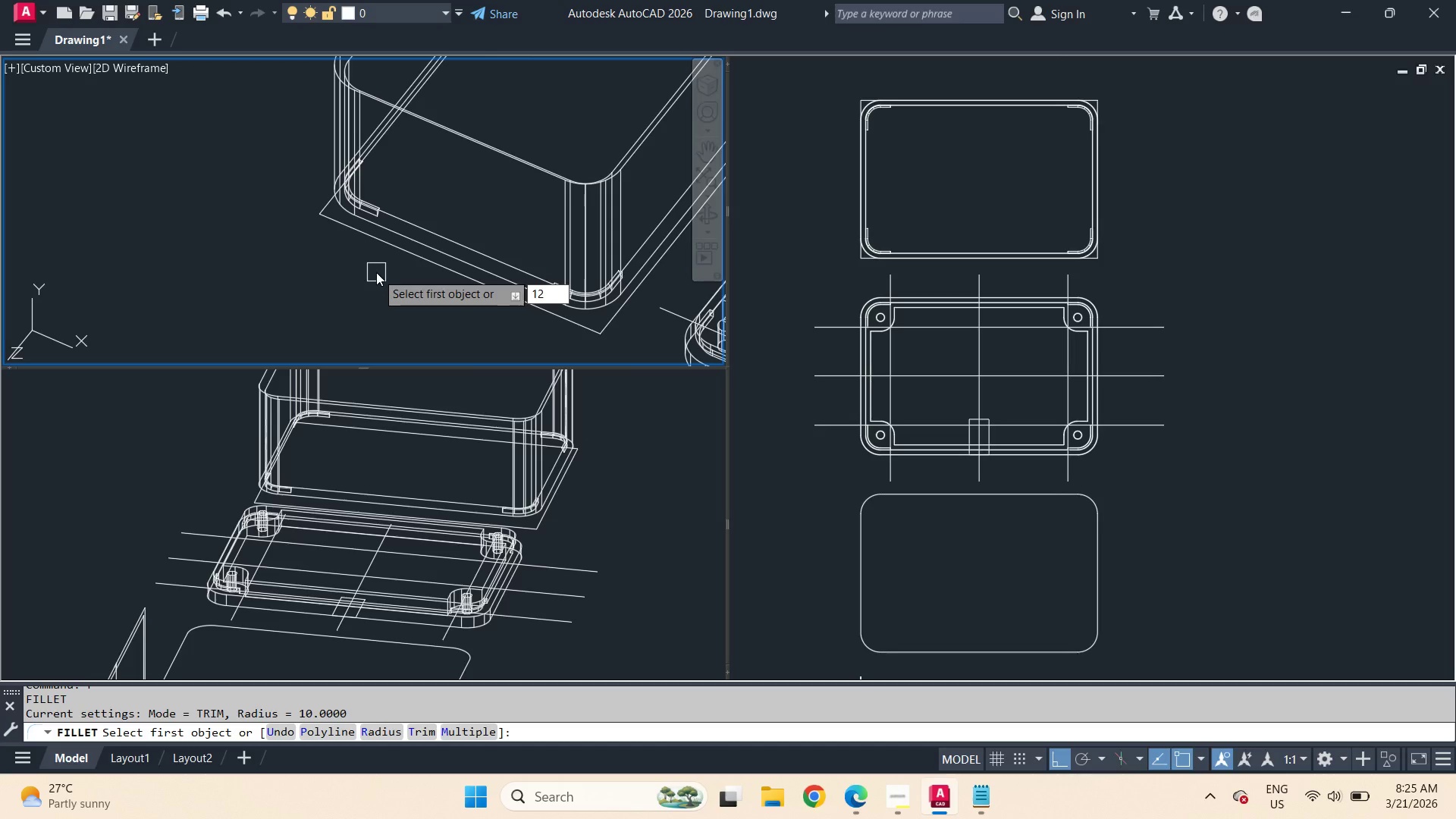 
key(NumpadDecimal)
 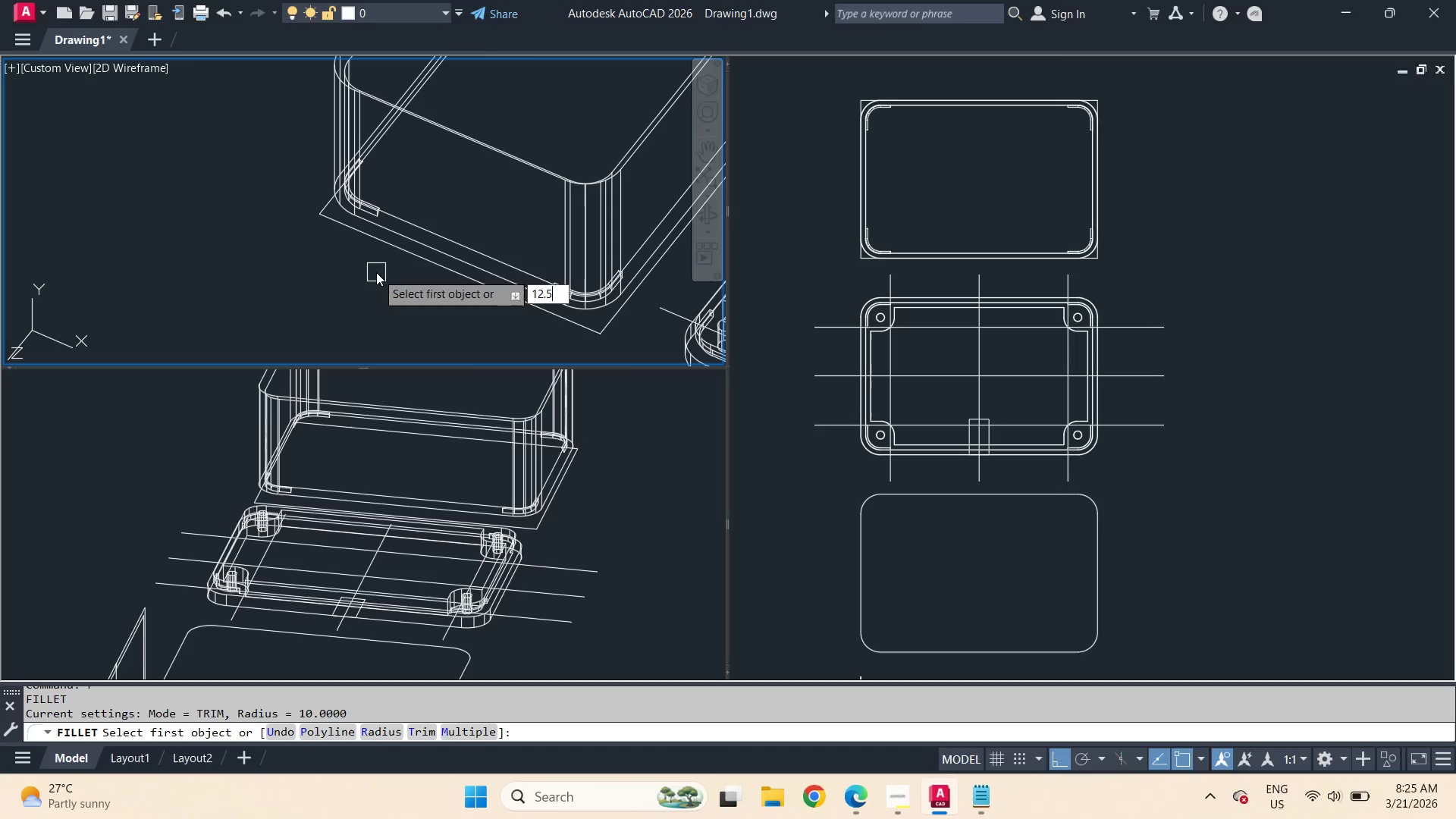 
key(Numpad5)
 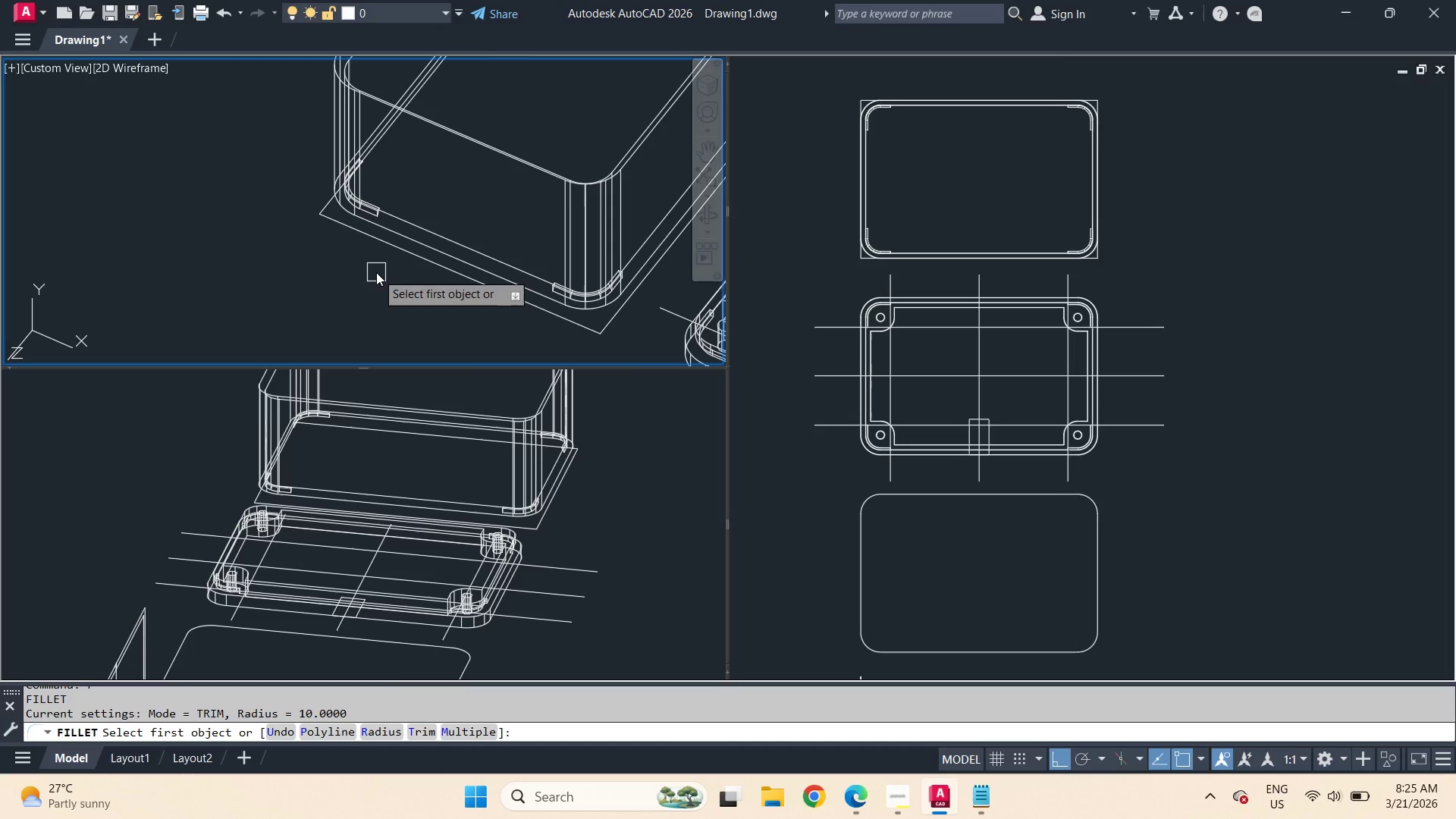 
key(Space)
 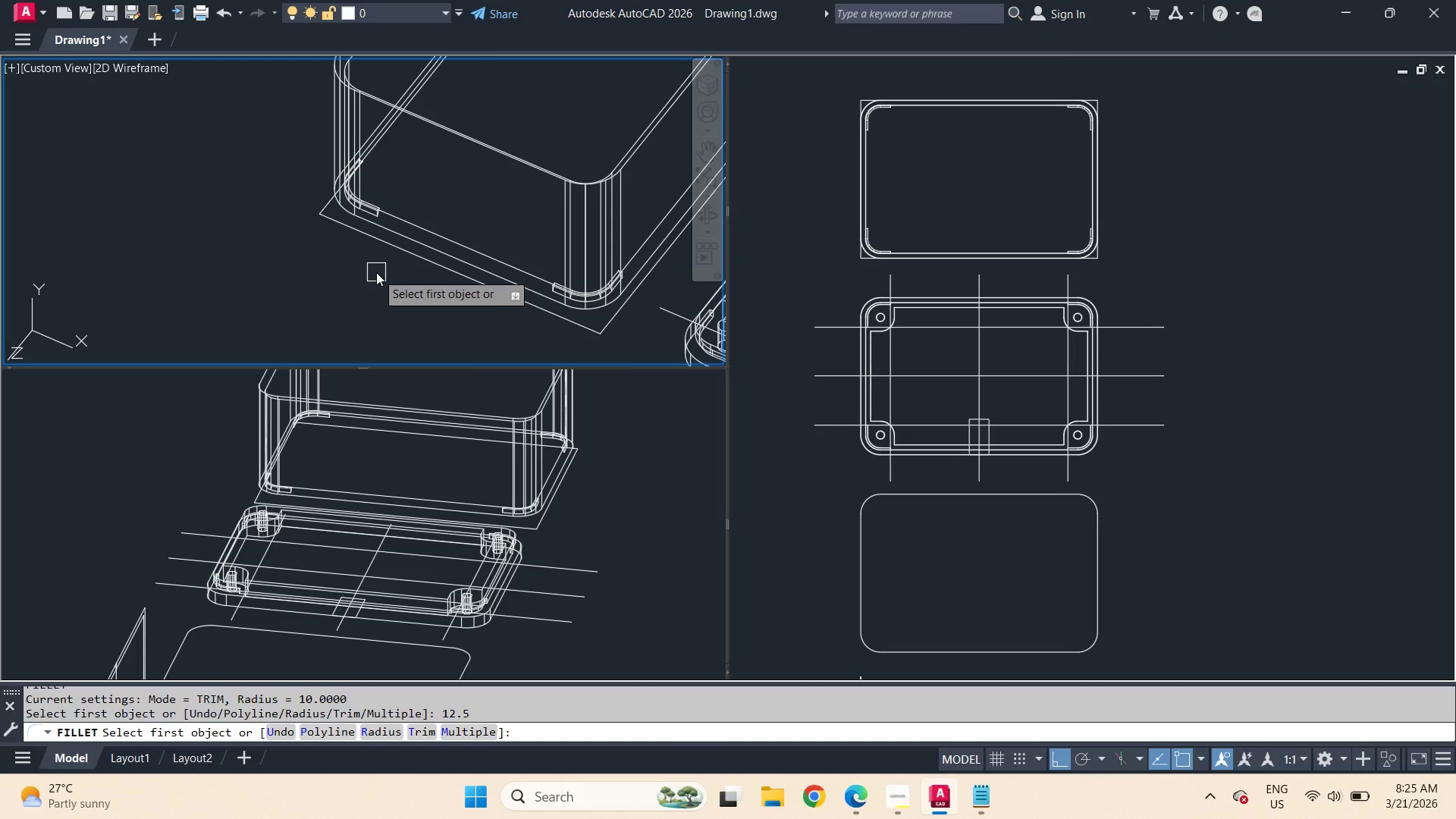 
key(Escape)
 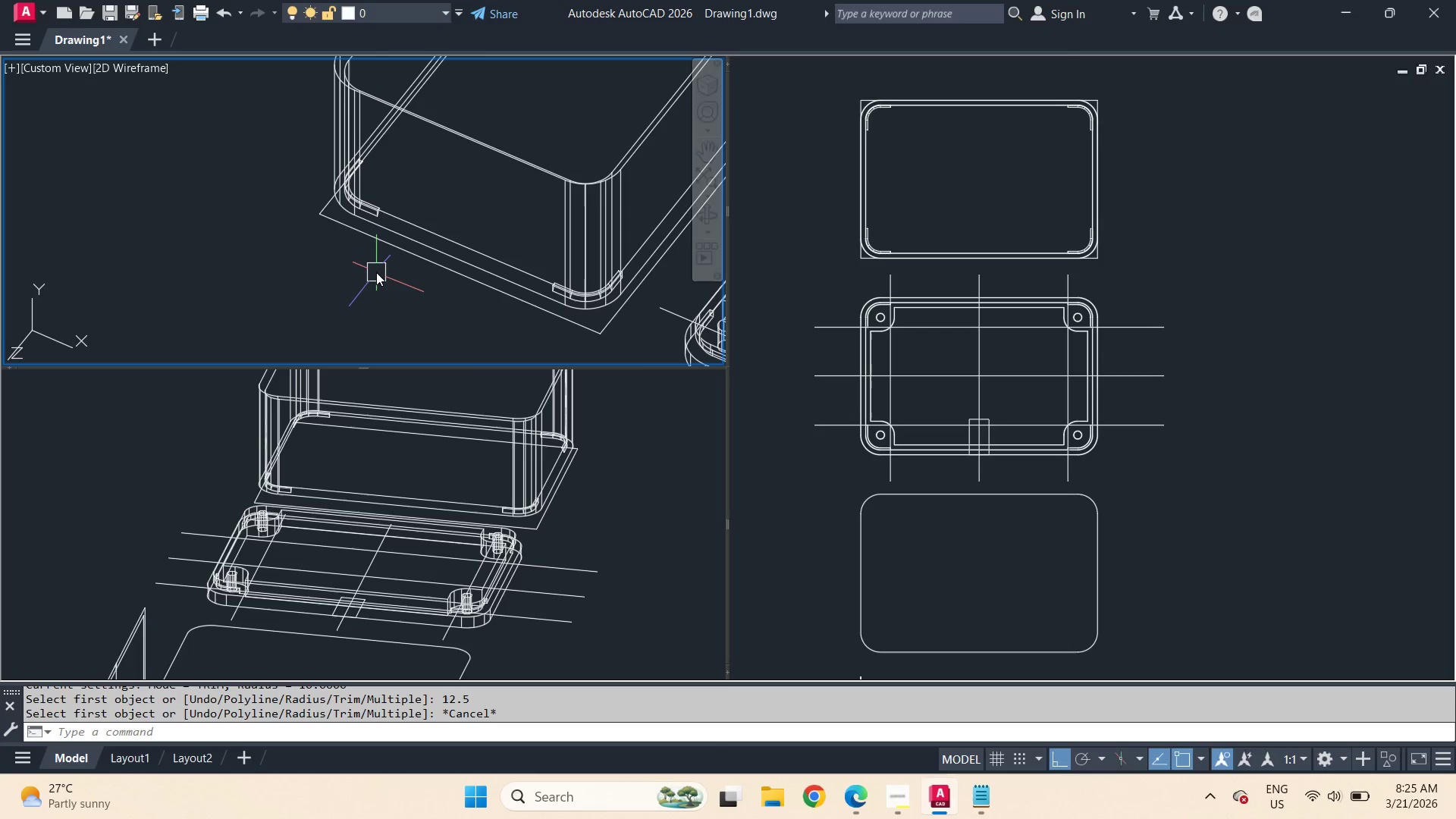 
key(F)
 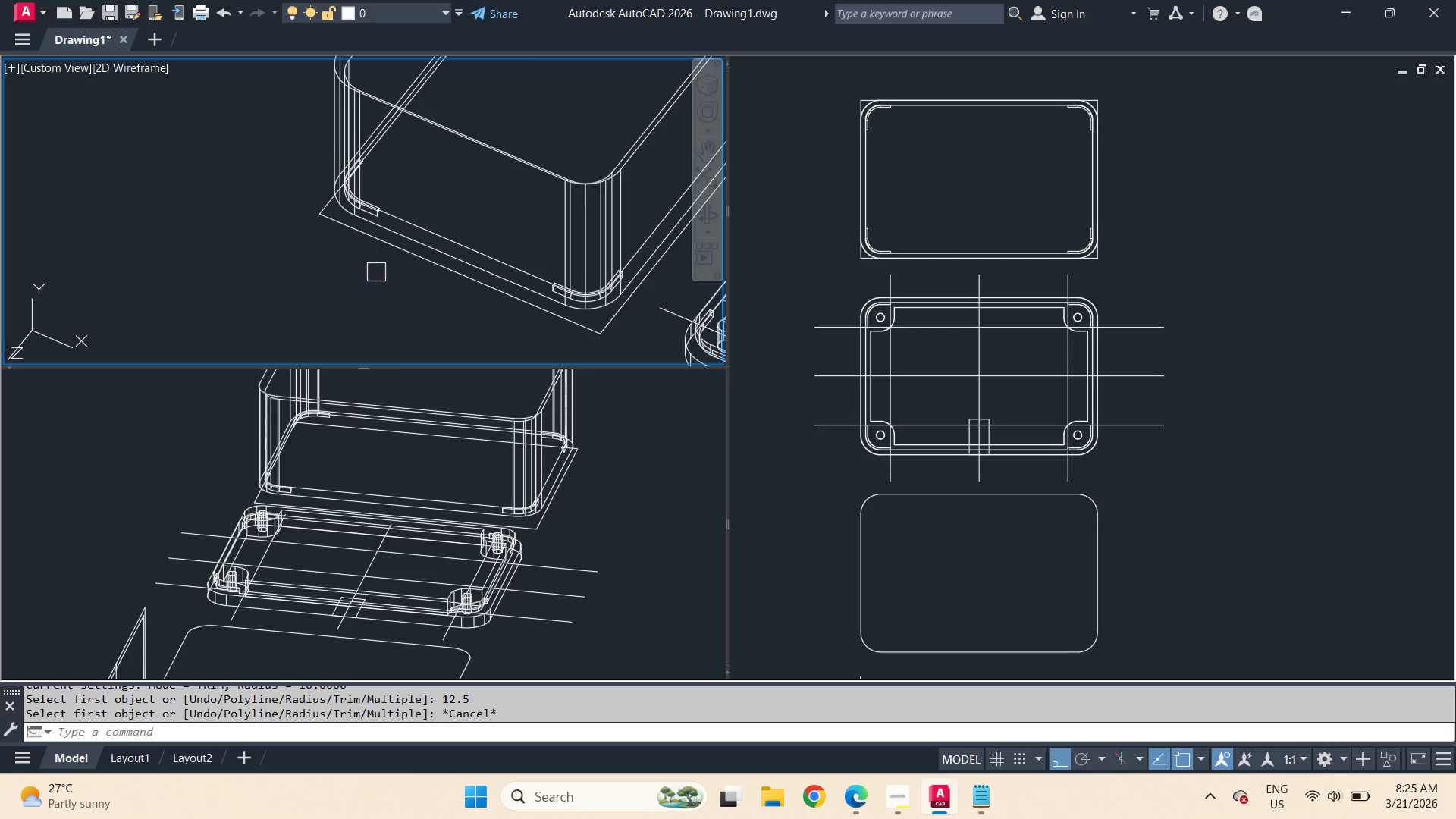 
key(Space)
 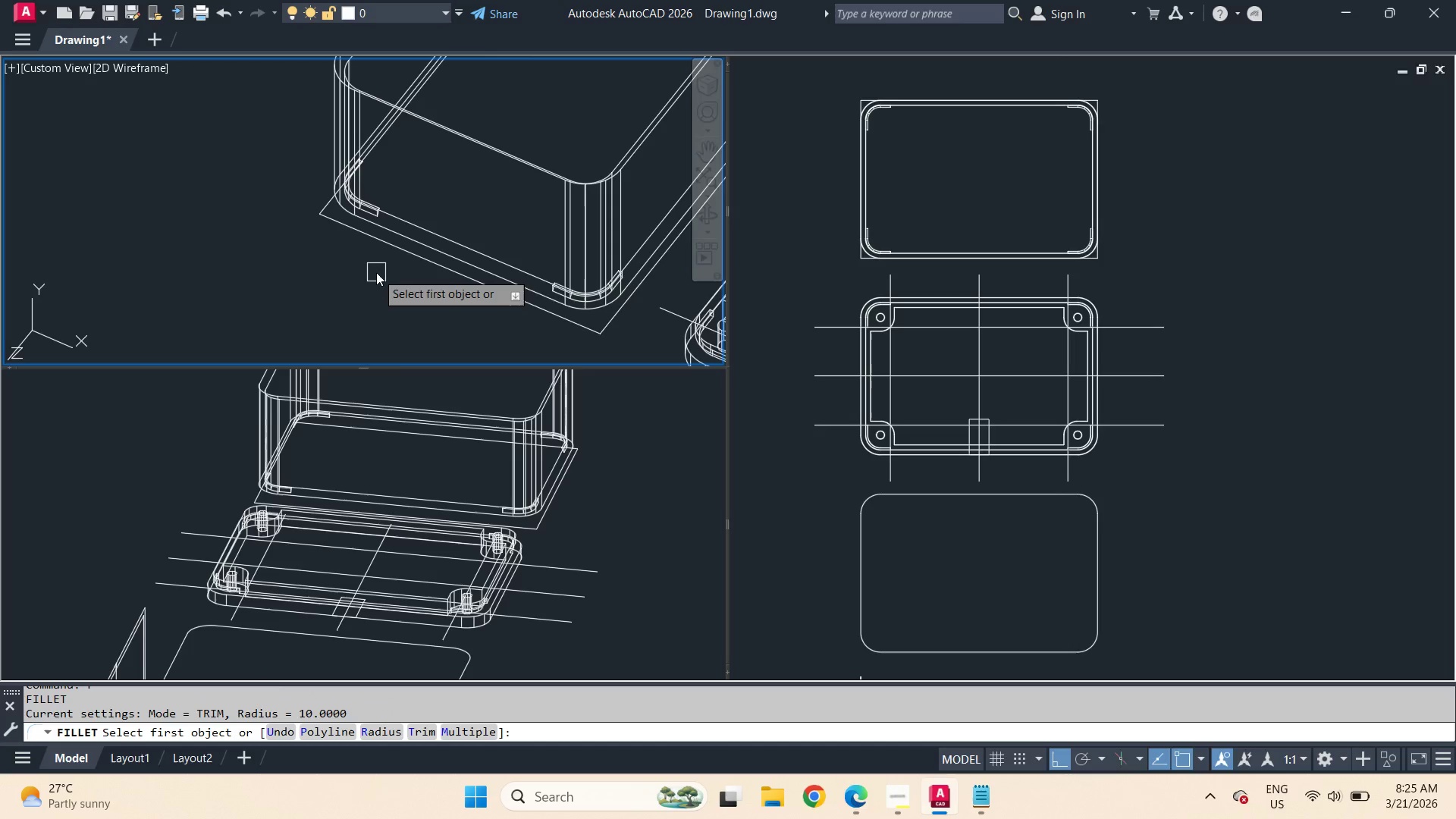 
key(R)
 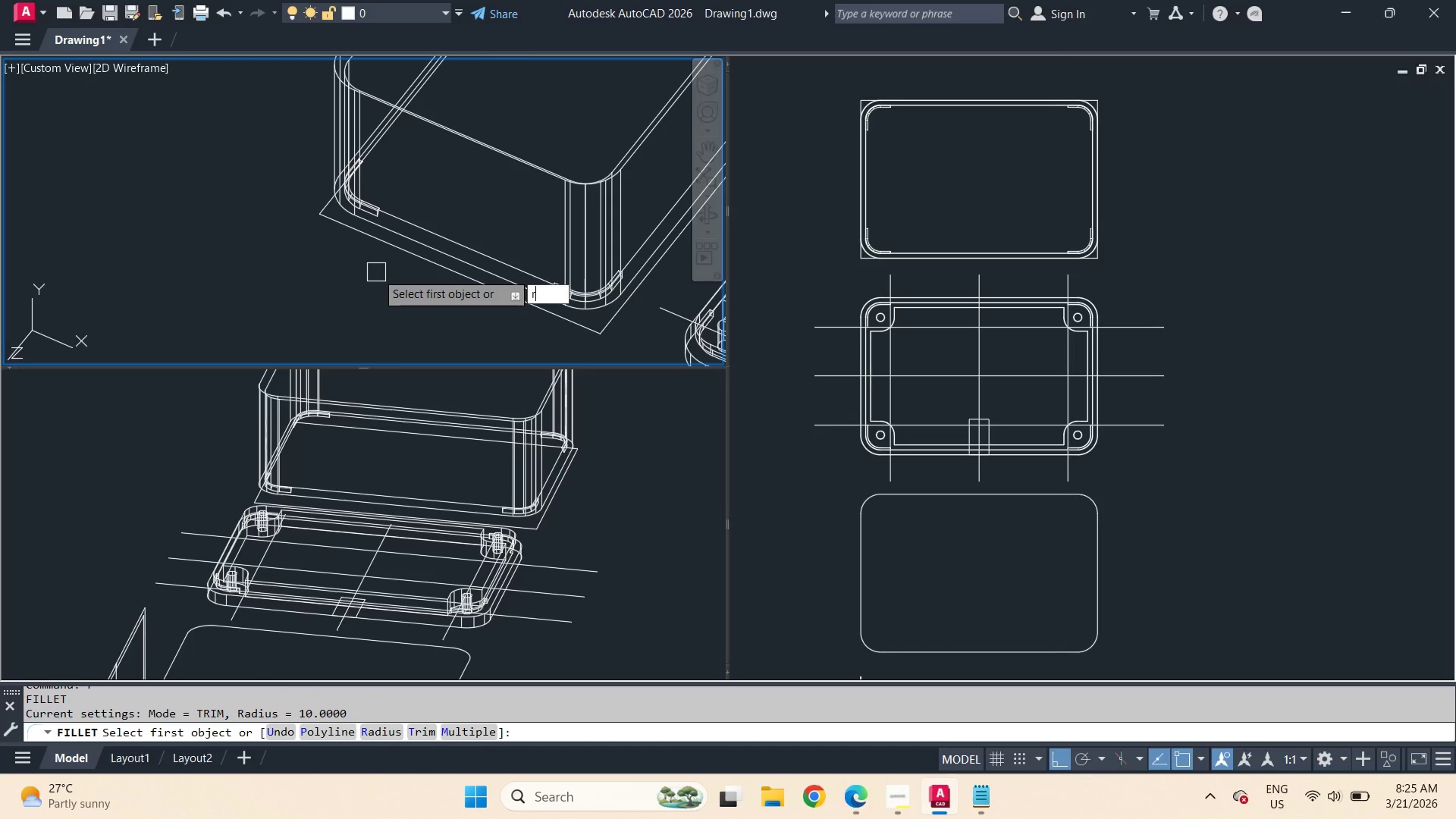 
key(Space)
 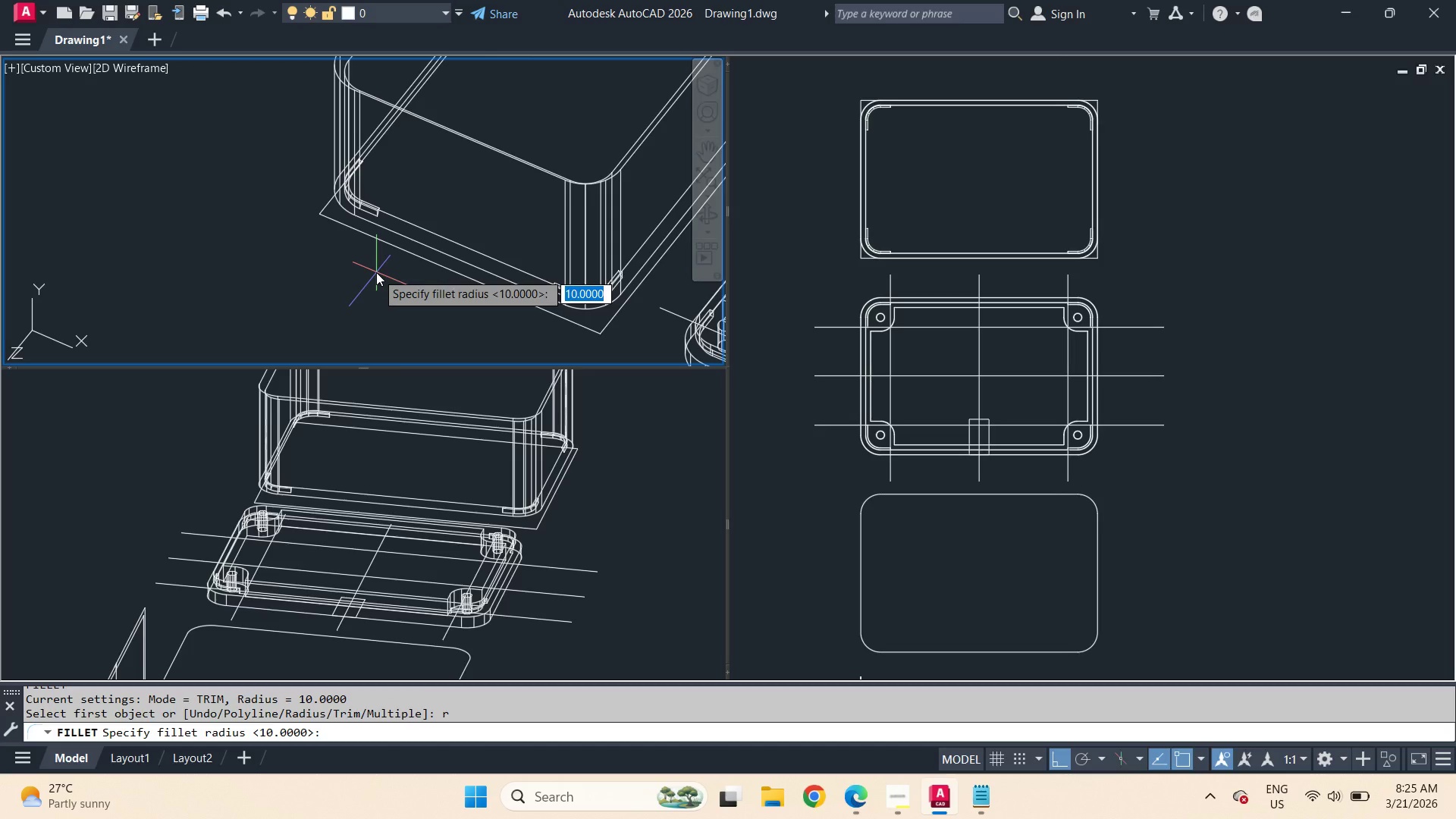 
key(Numpad1)
 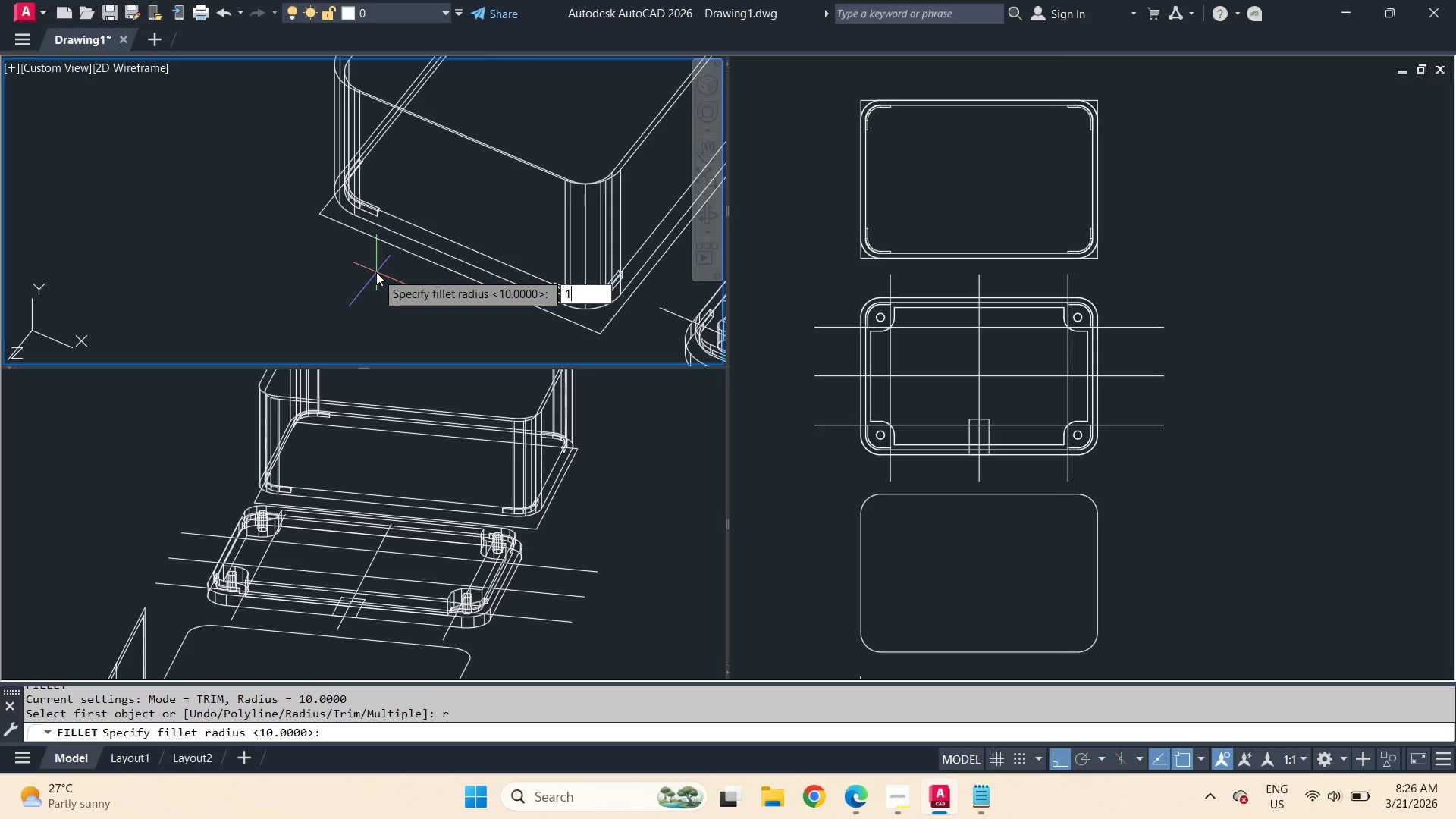 
key(Numpad2)
 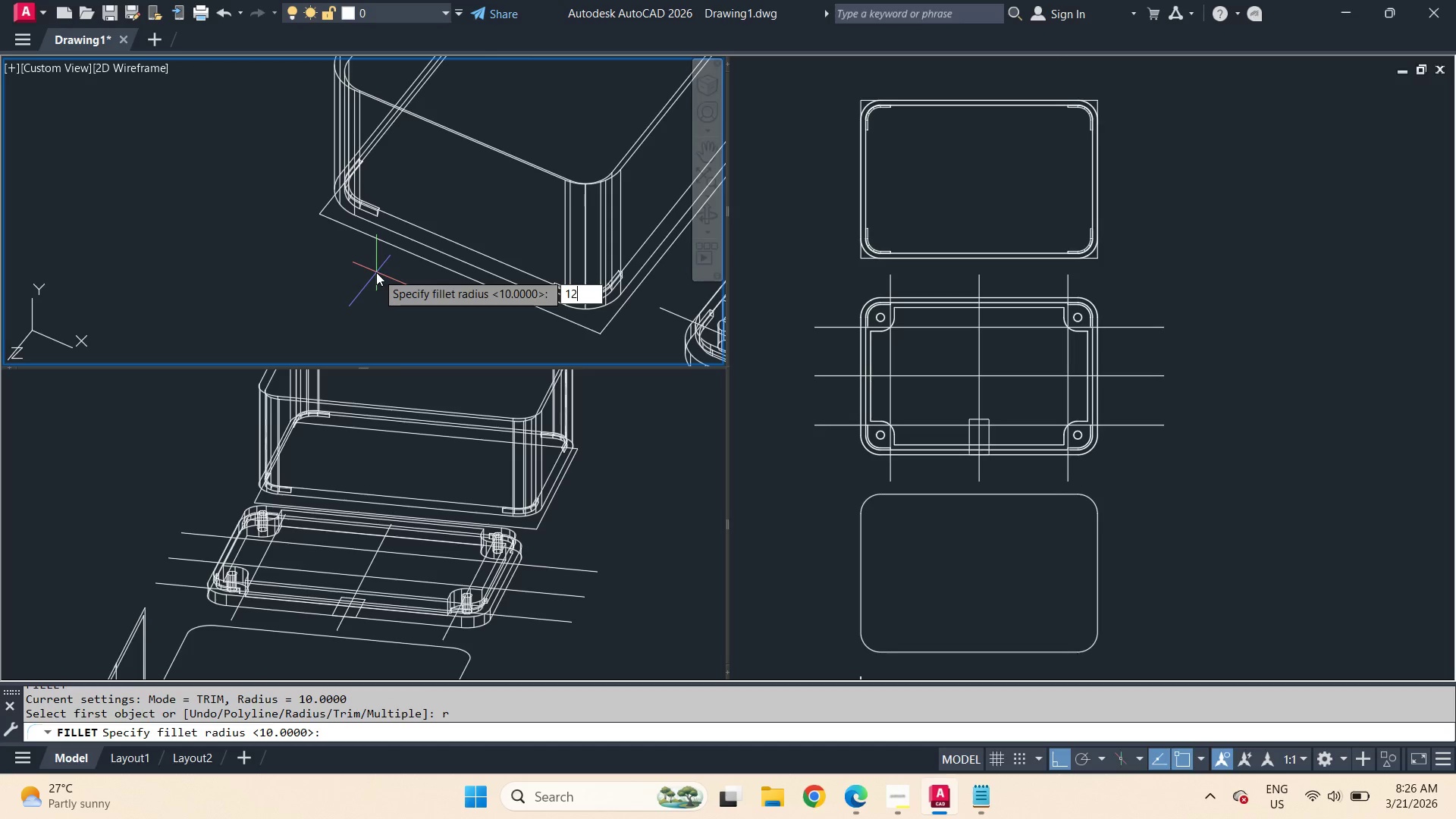 
key(NumpadDecimal)
 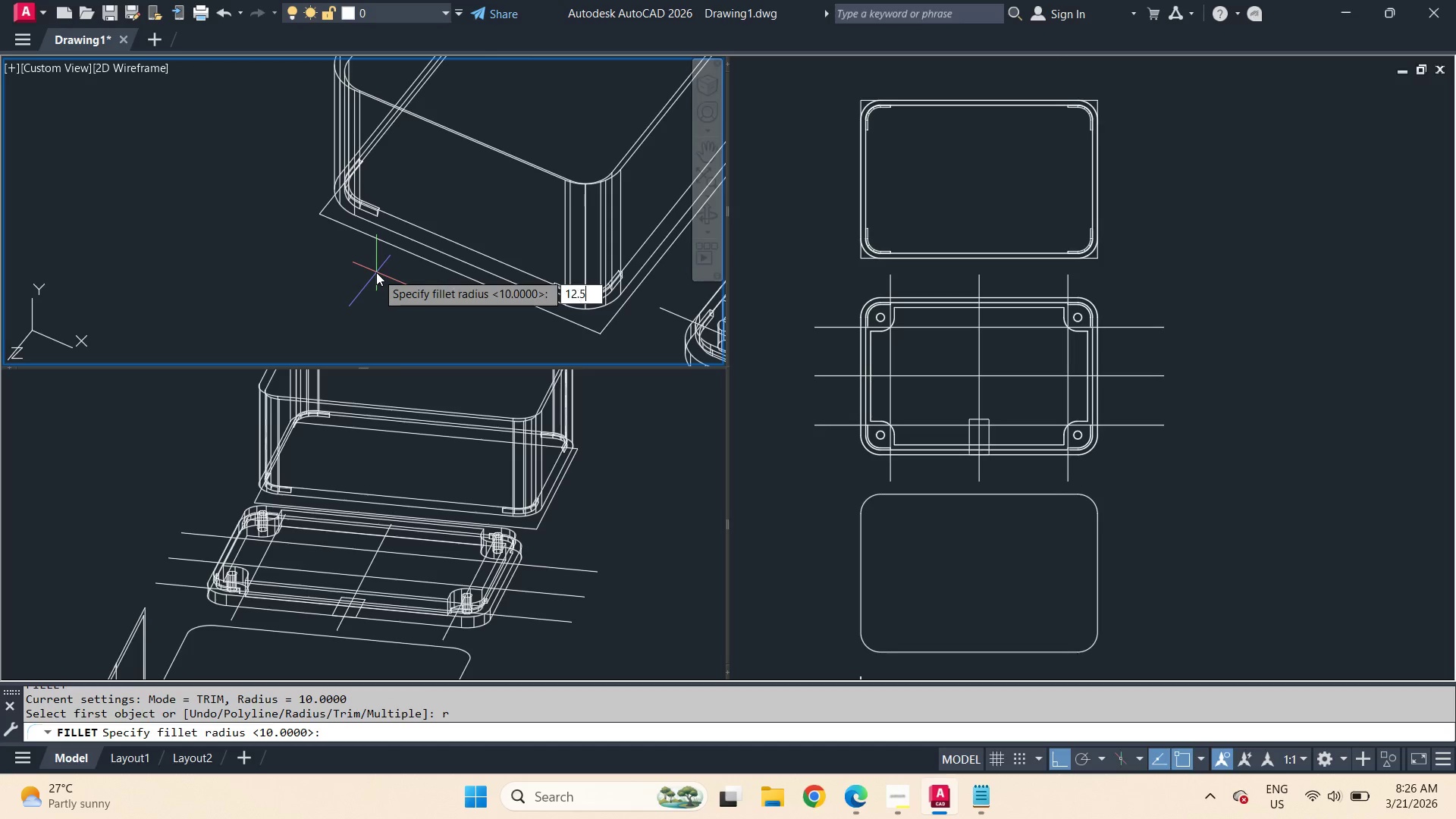 
key(Numpad5)
 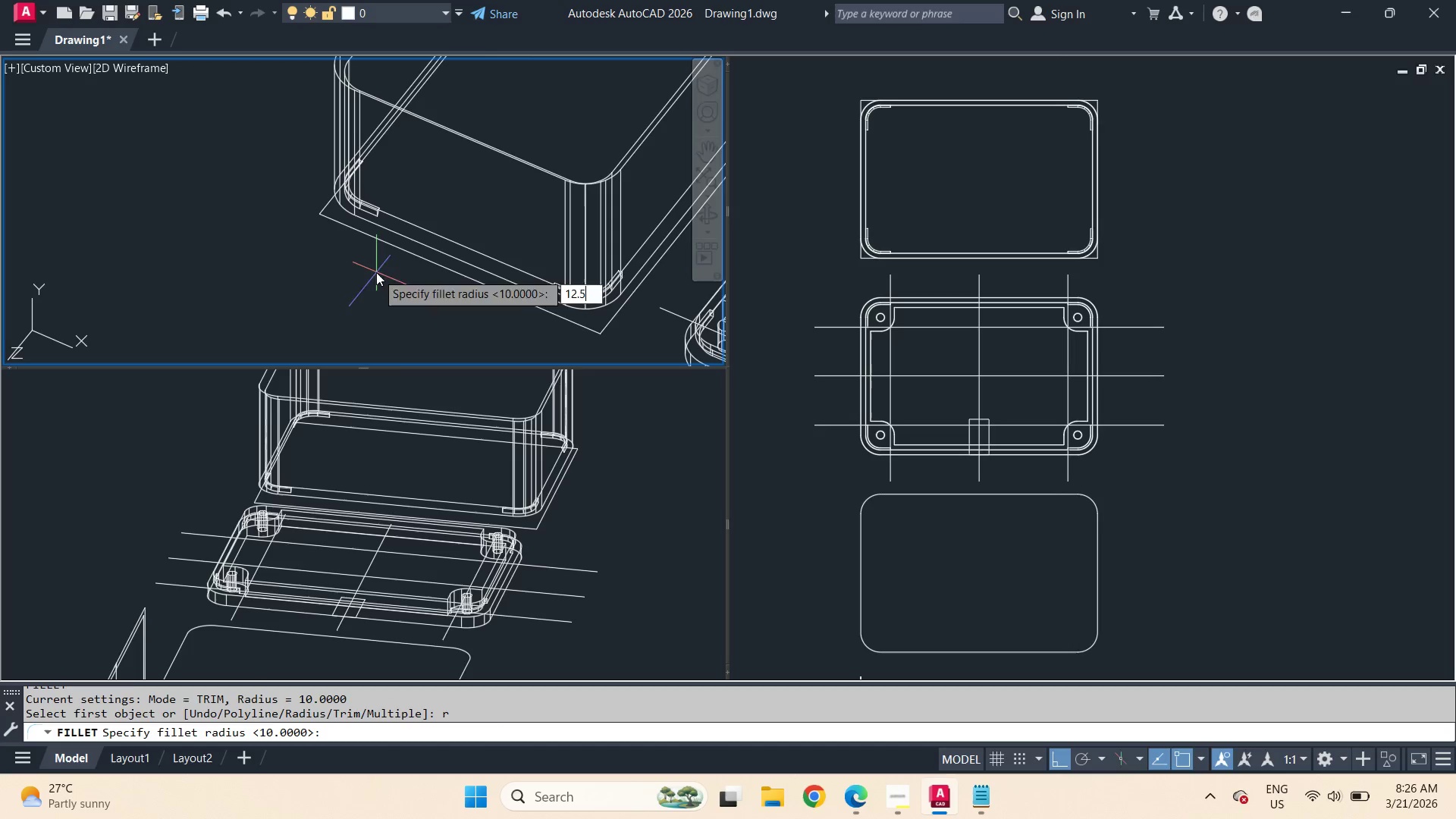 
key(Space)
 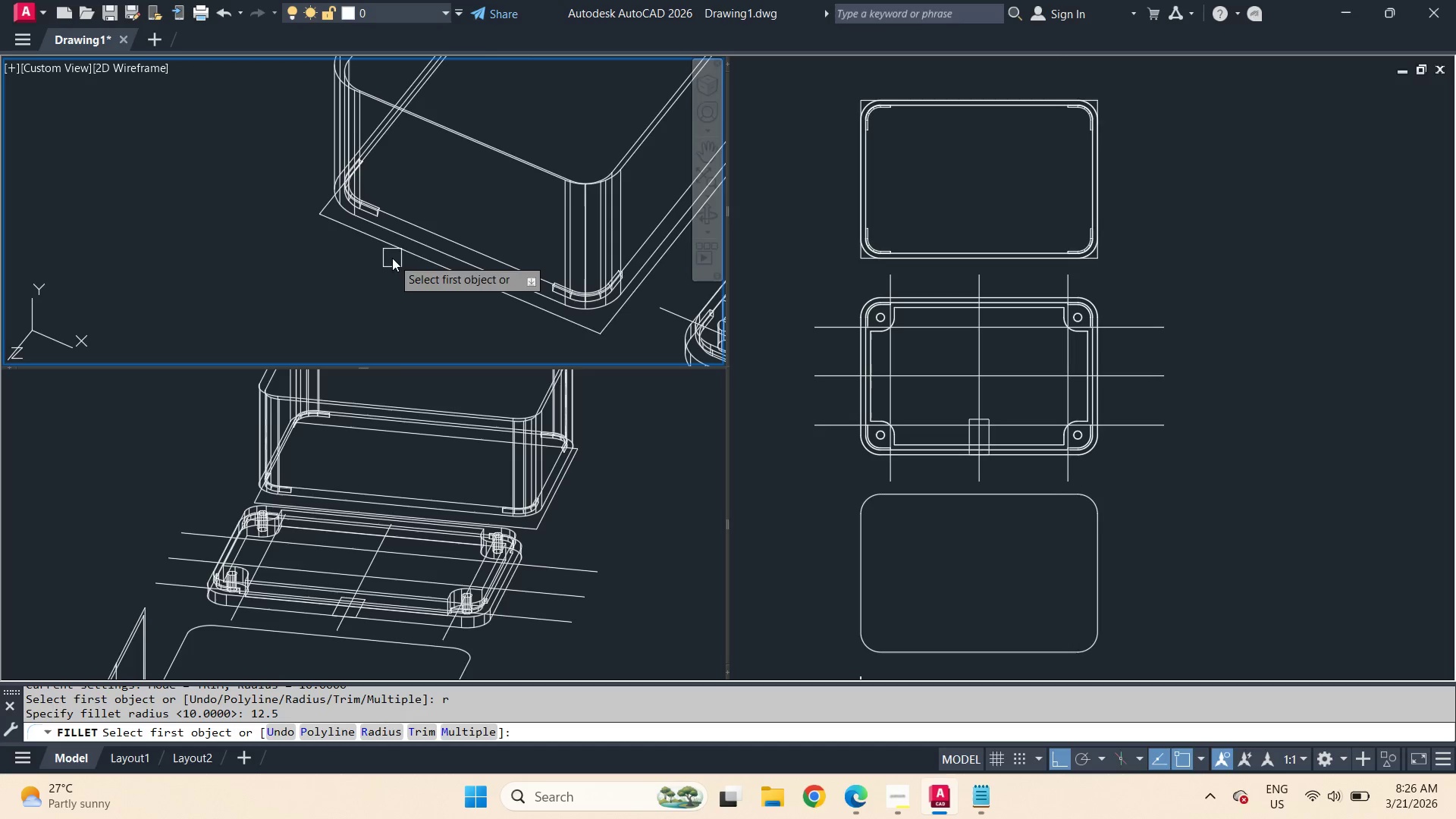 
left_click([400, 259])
 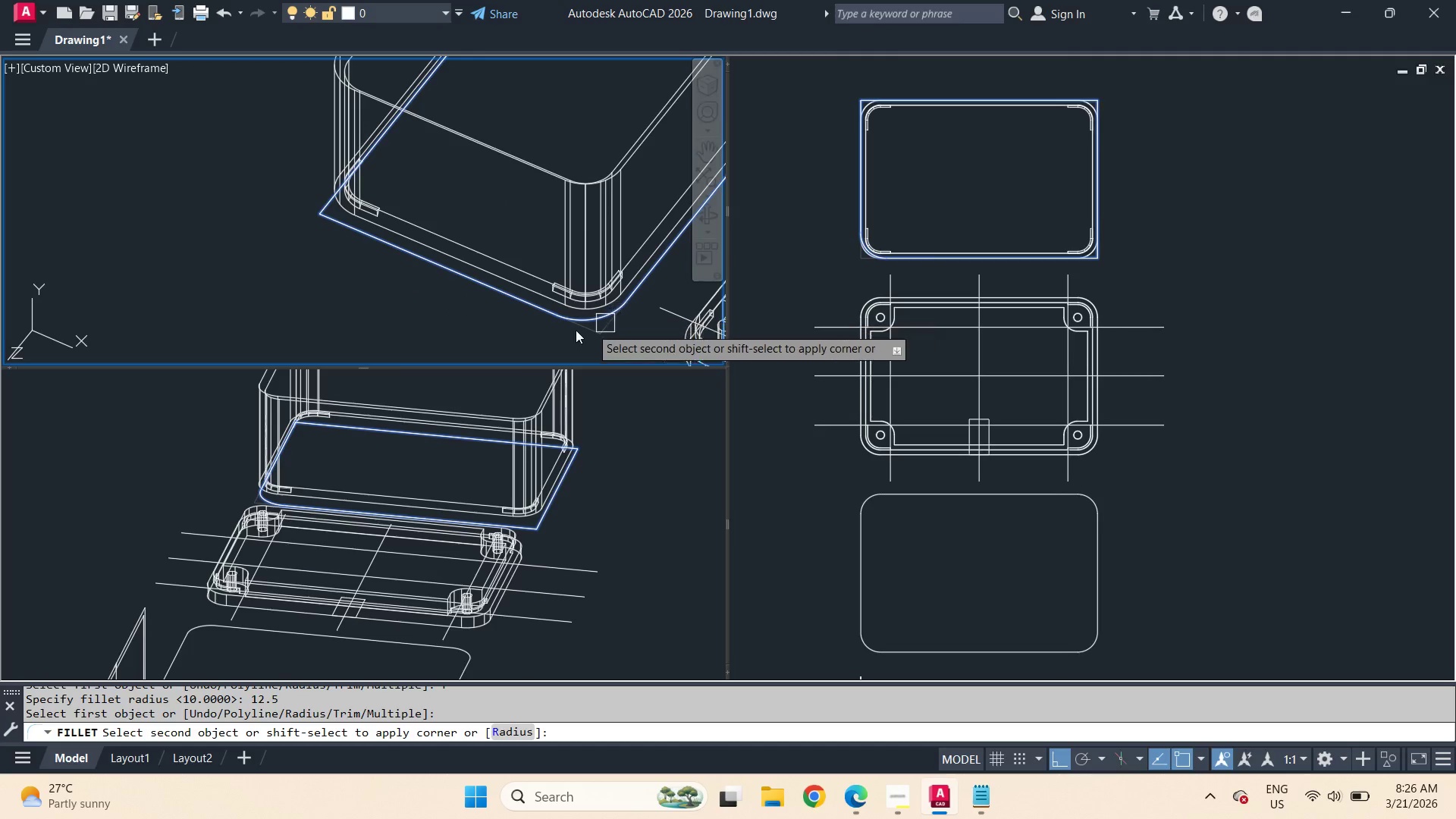 
wait(5.14)
 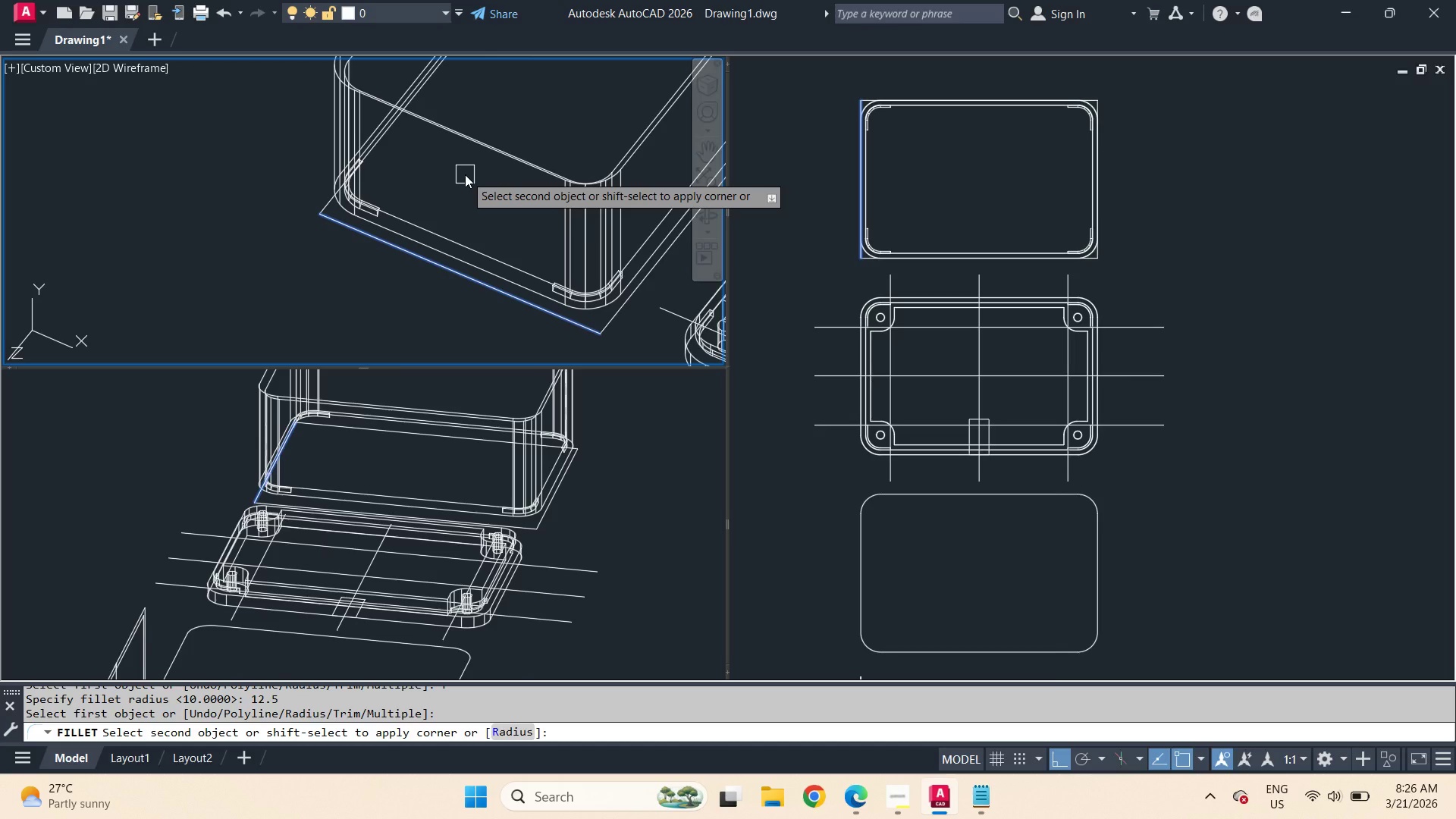 
key(Escape)
 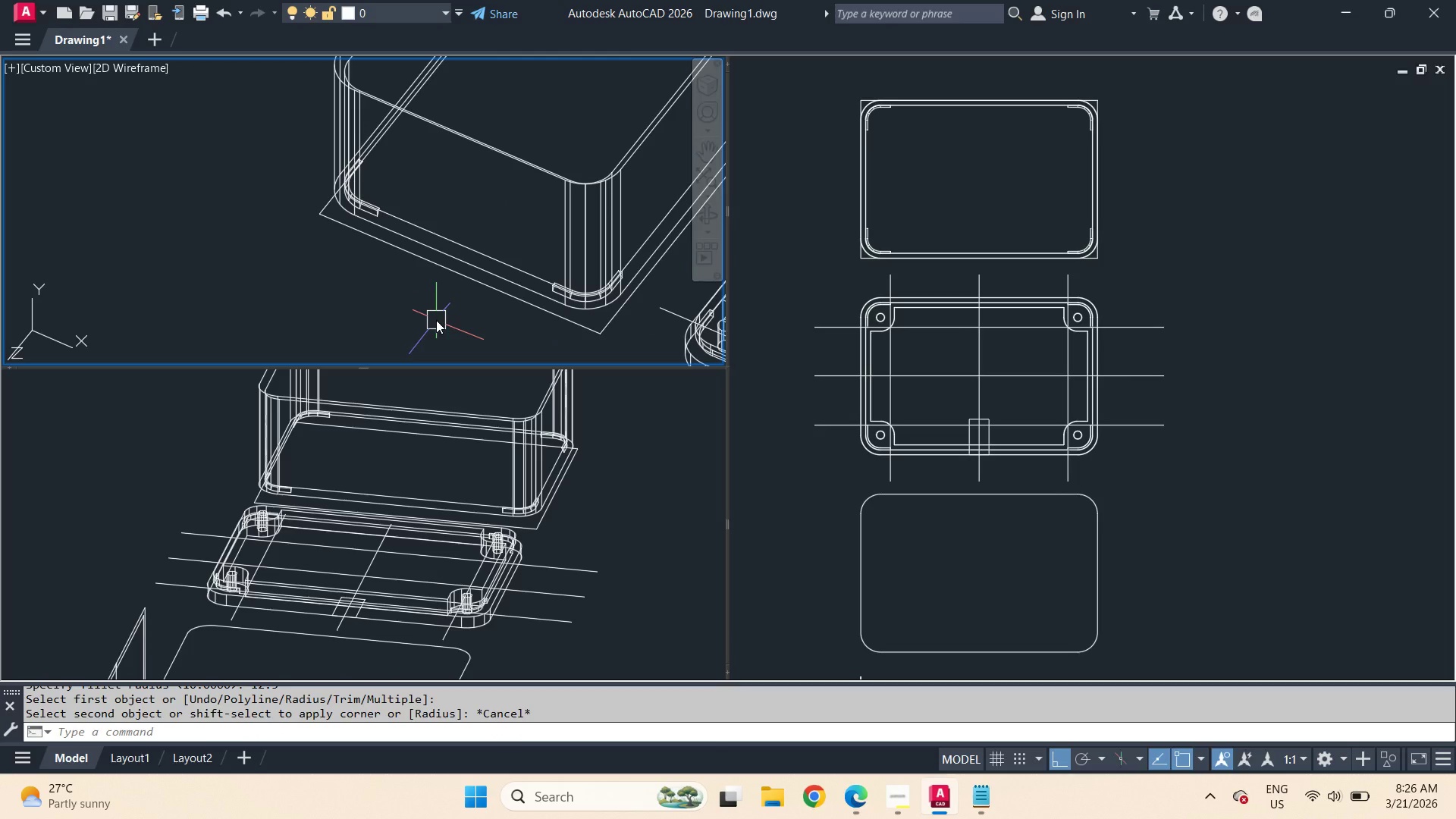 
key(F)
 